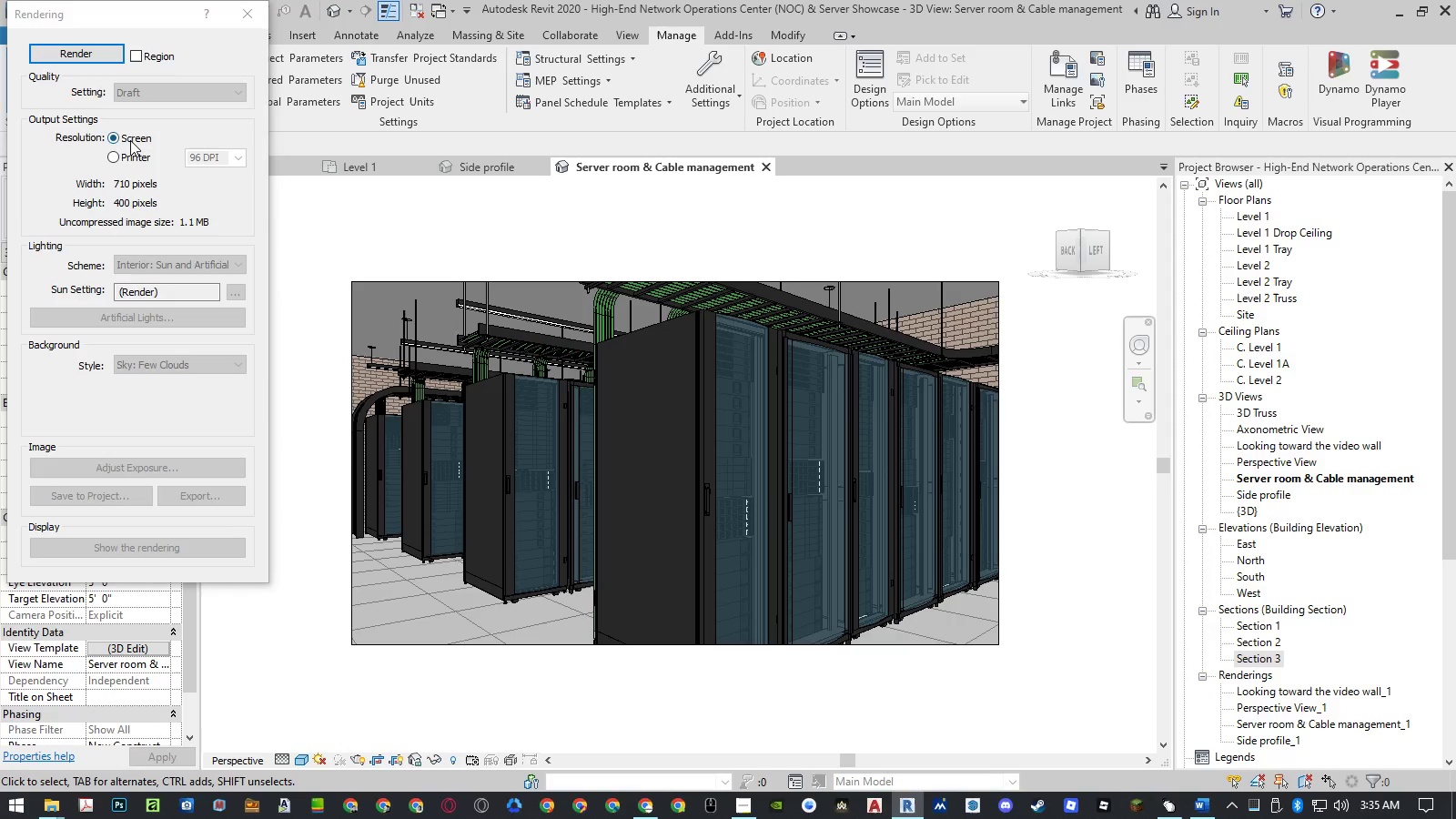 
left_click([117, 159])
 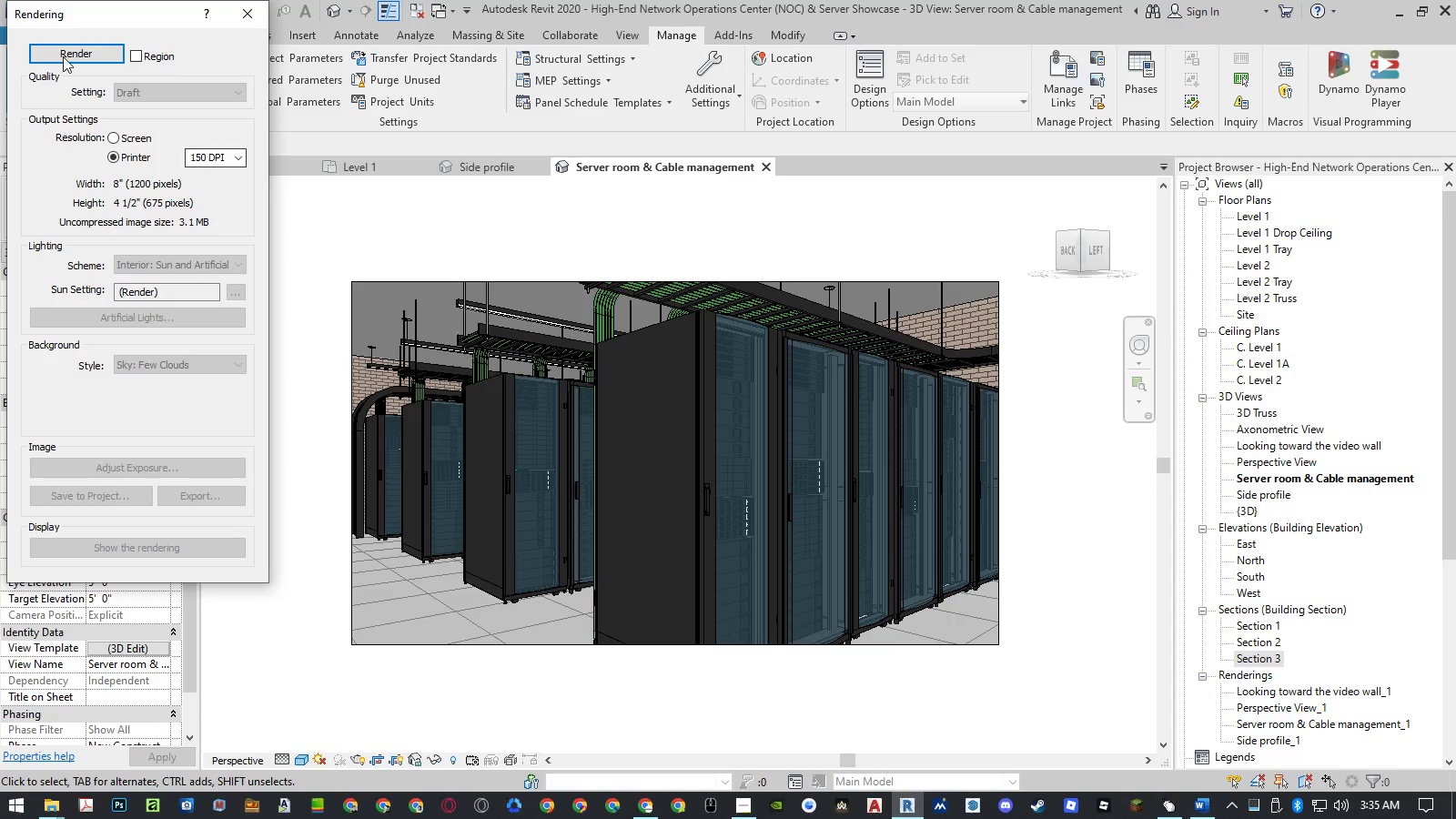 
left_click([64, 54])
 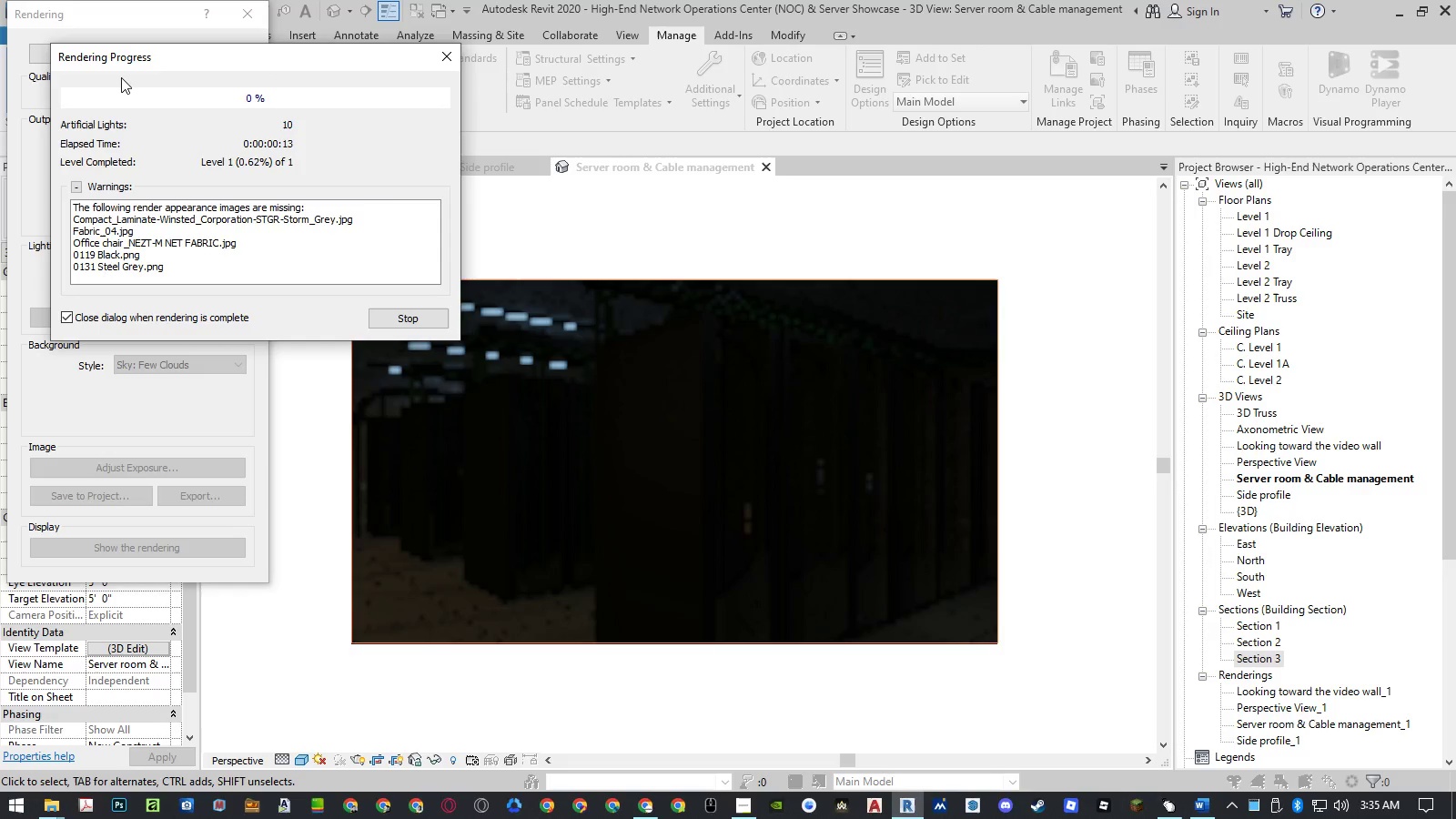 
wait(18.2)
 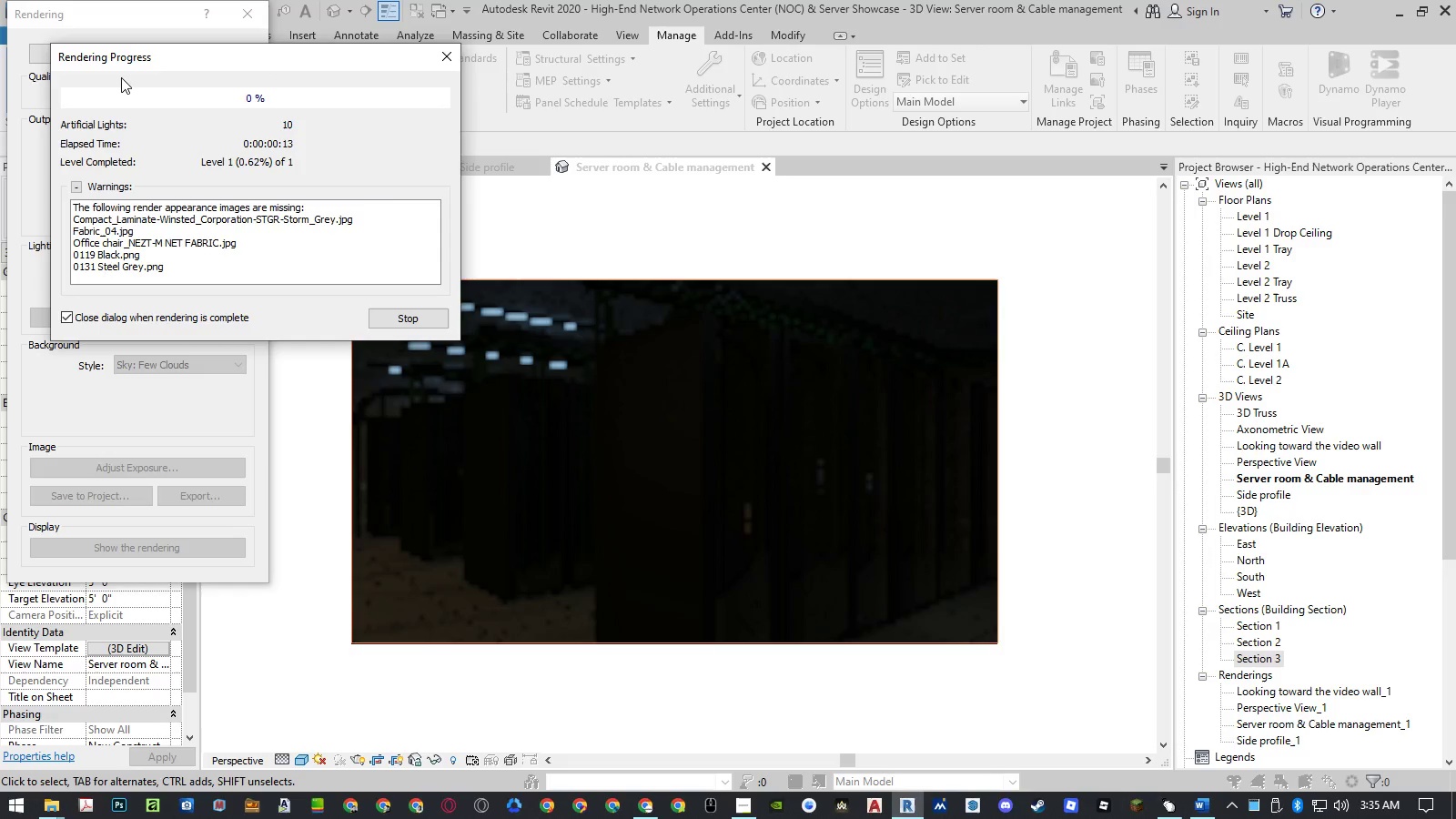 
left_click([413, 316])
 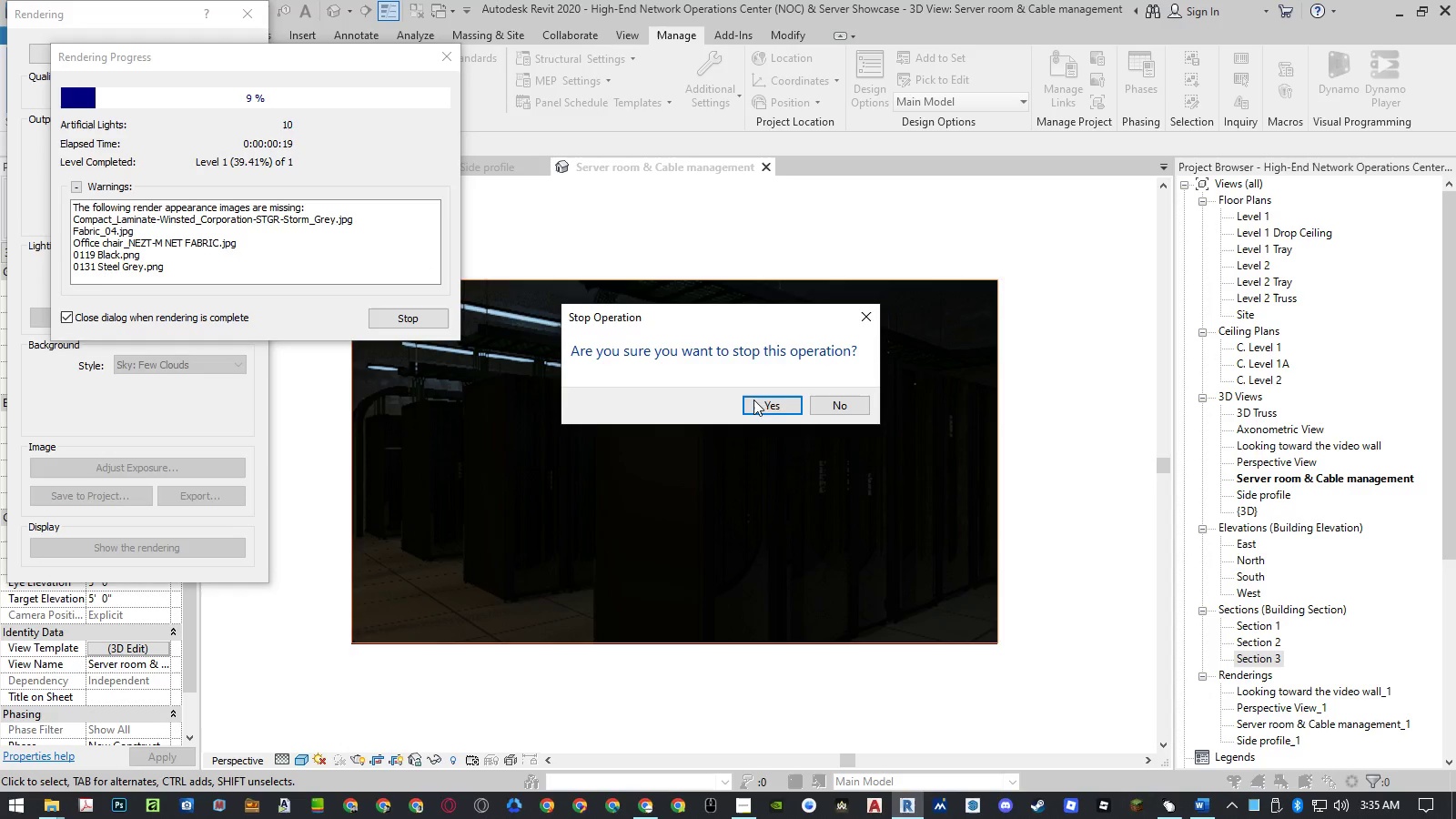 
left_click([777, 404])
 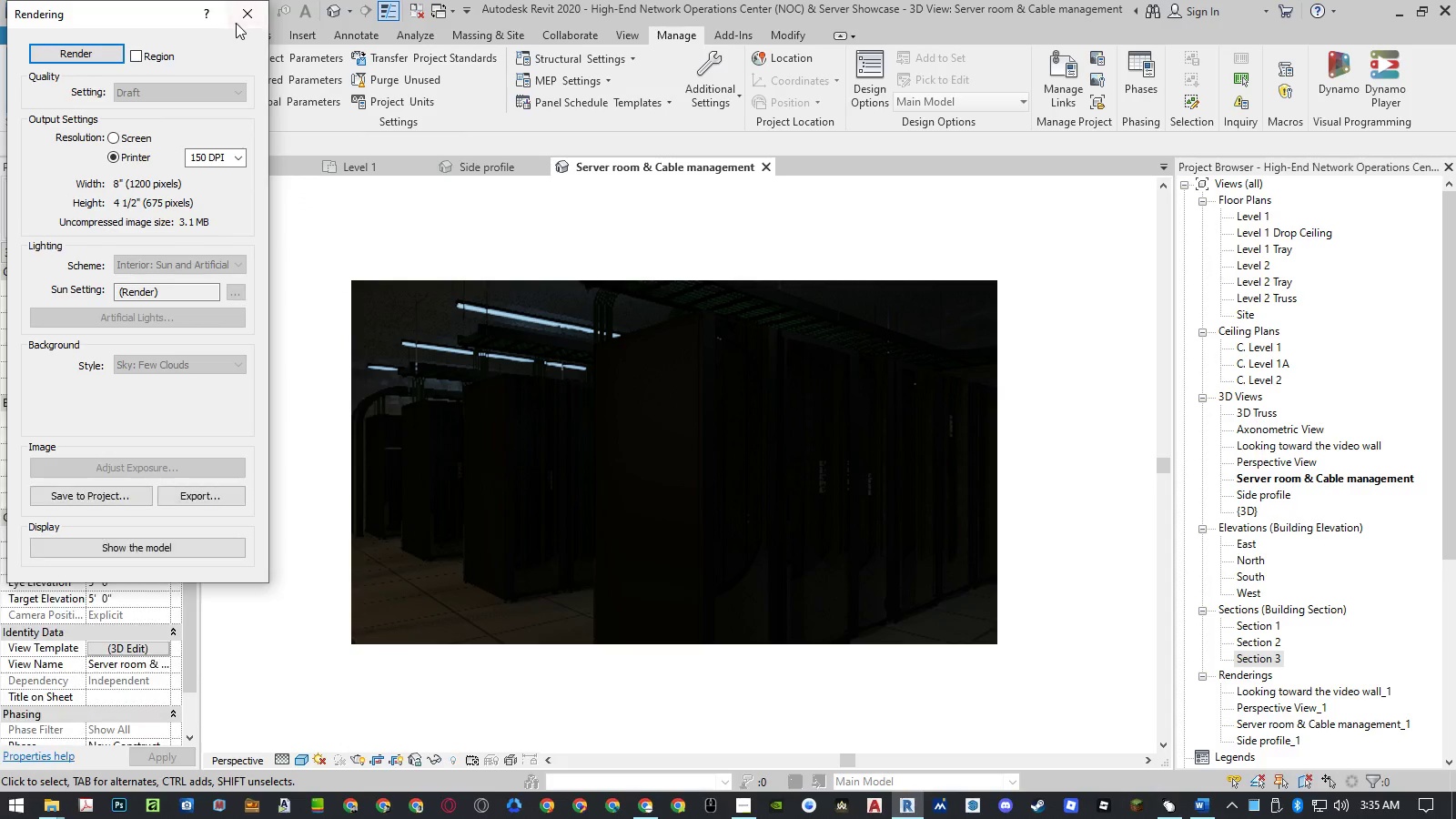 
left_click([237, 19])
 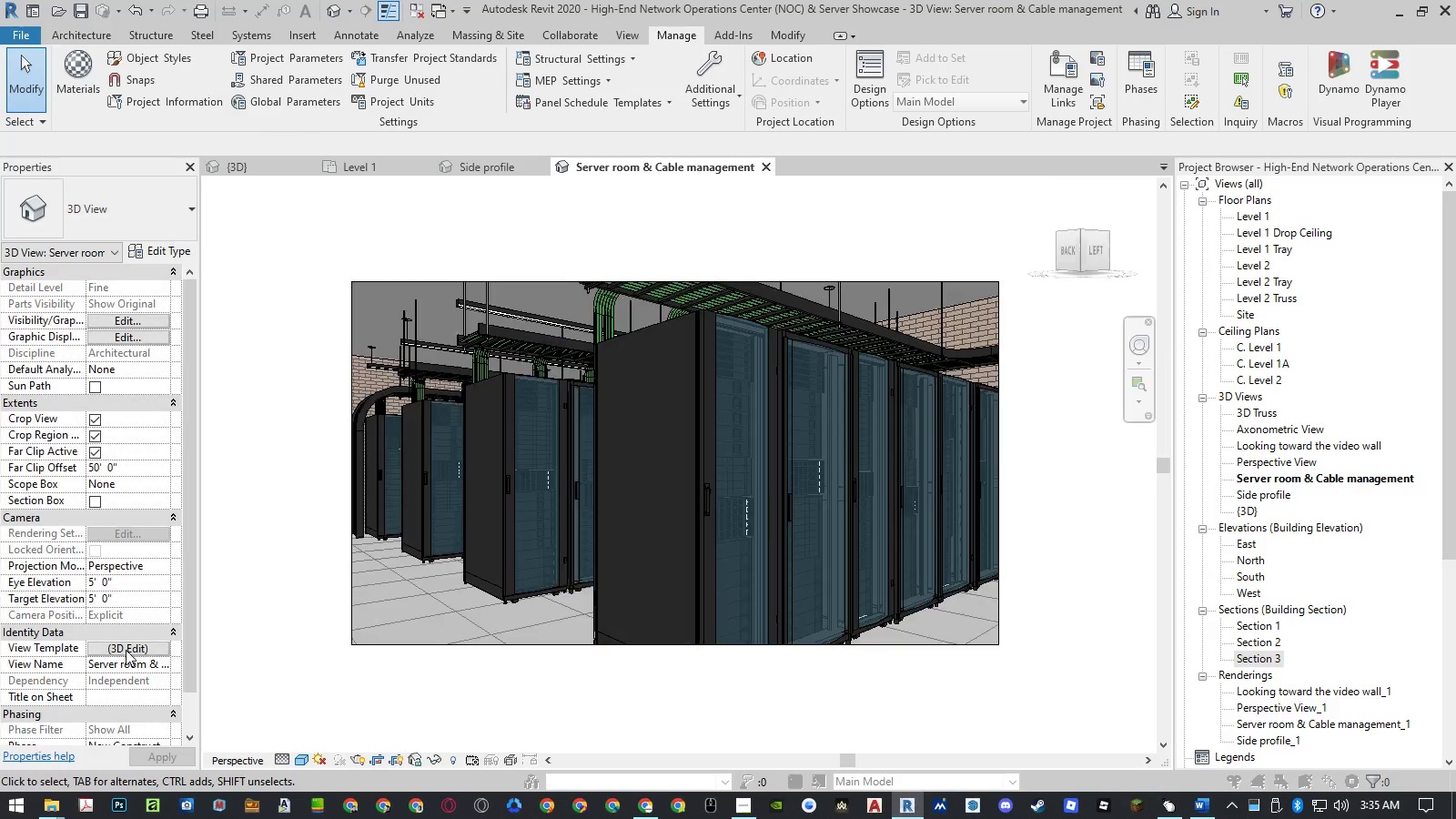 
left_click([126, 650])
 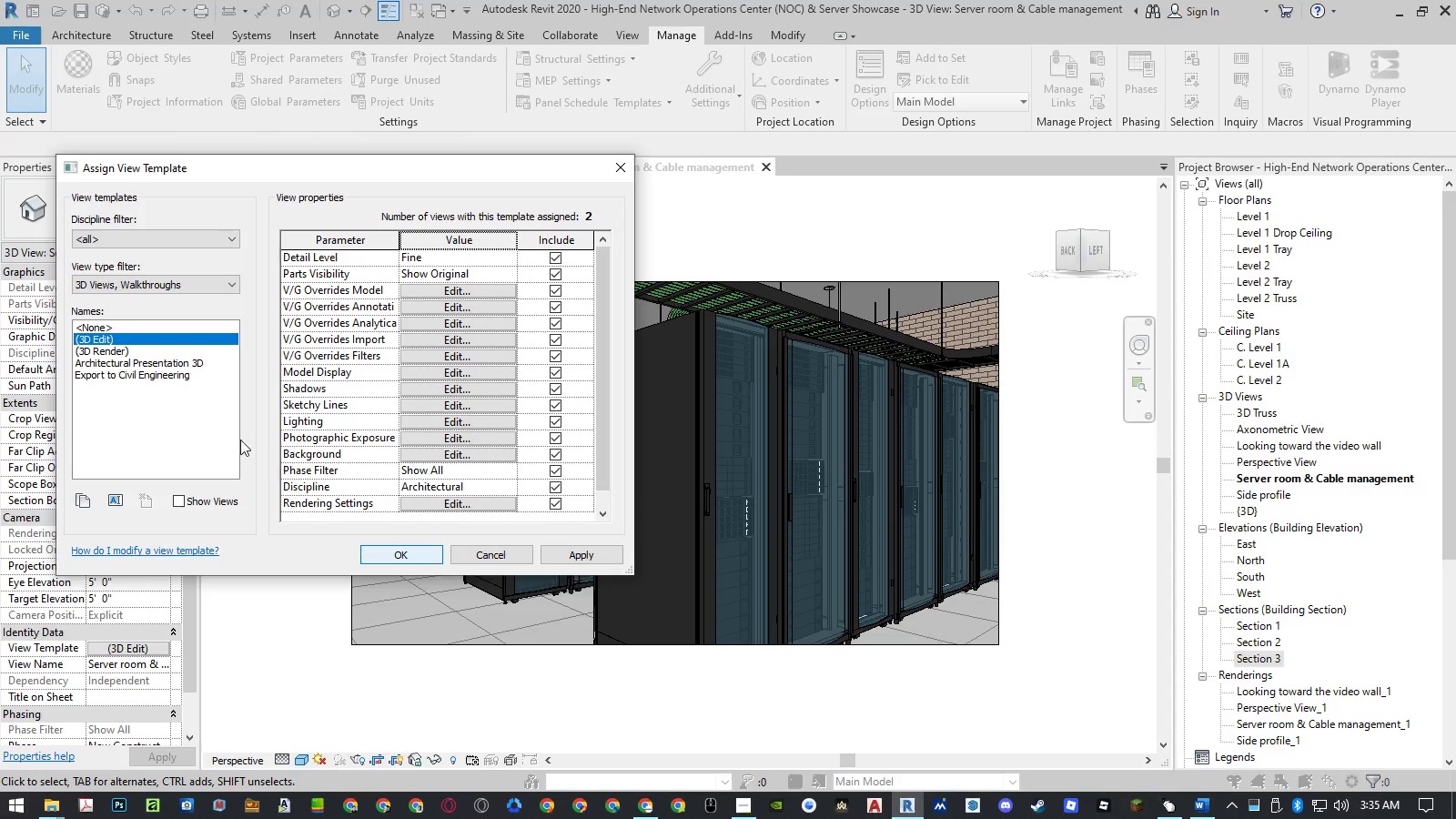 
left_click([142, 349])
 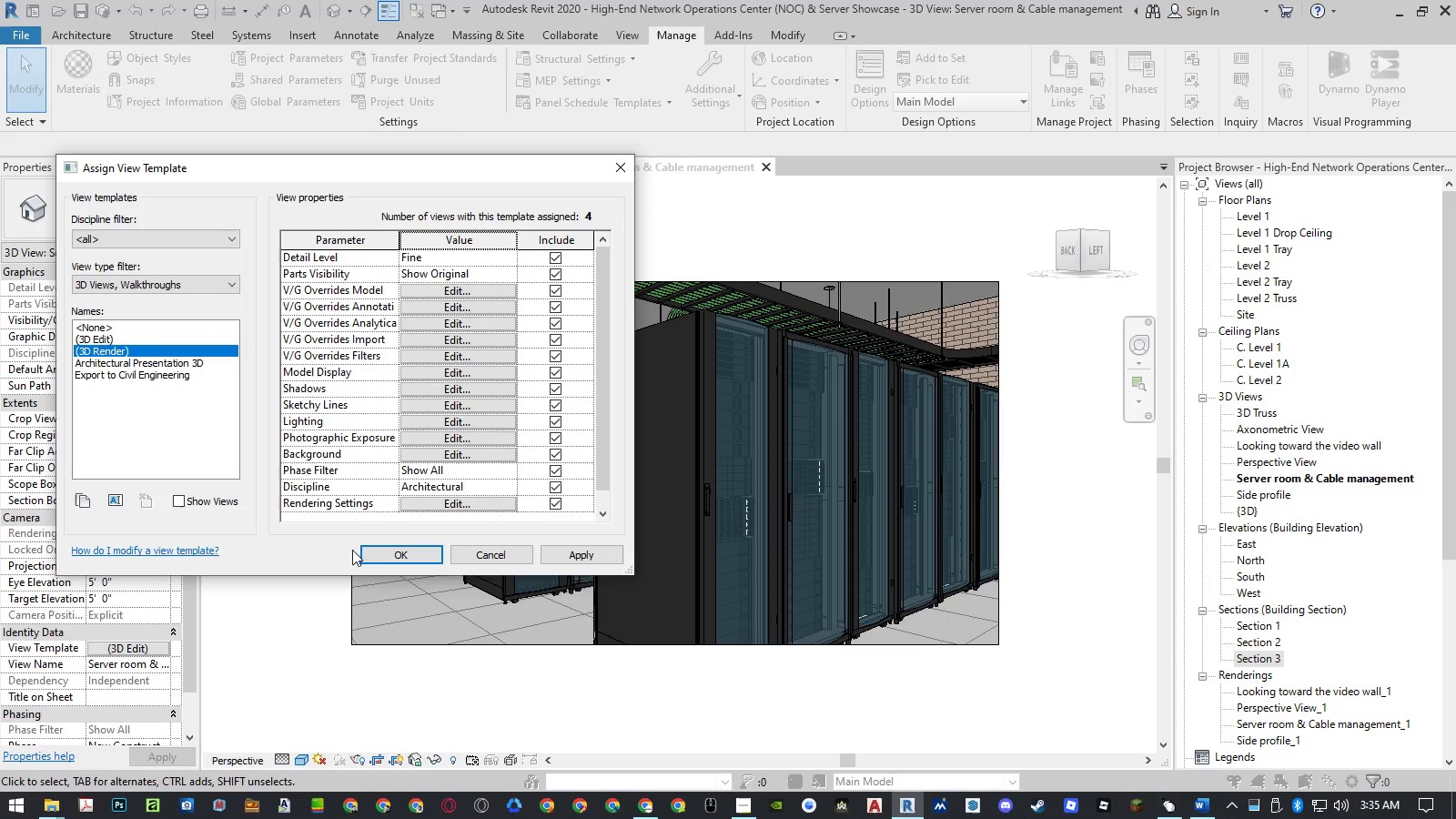 
left_click([369, 551])
 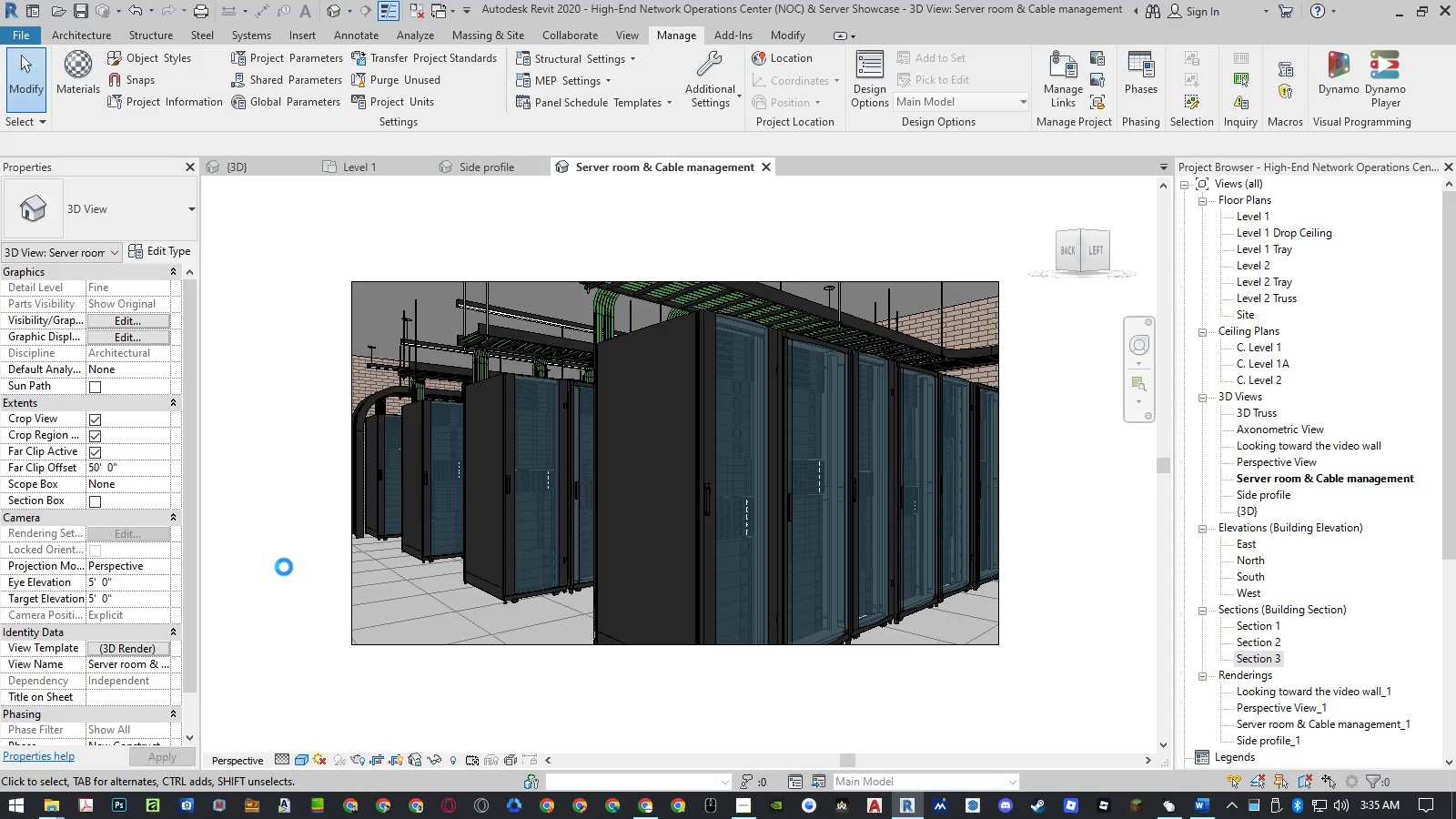 
wait(6.24)
 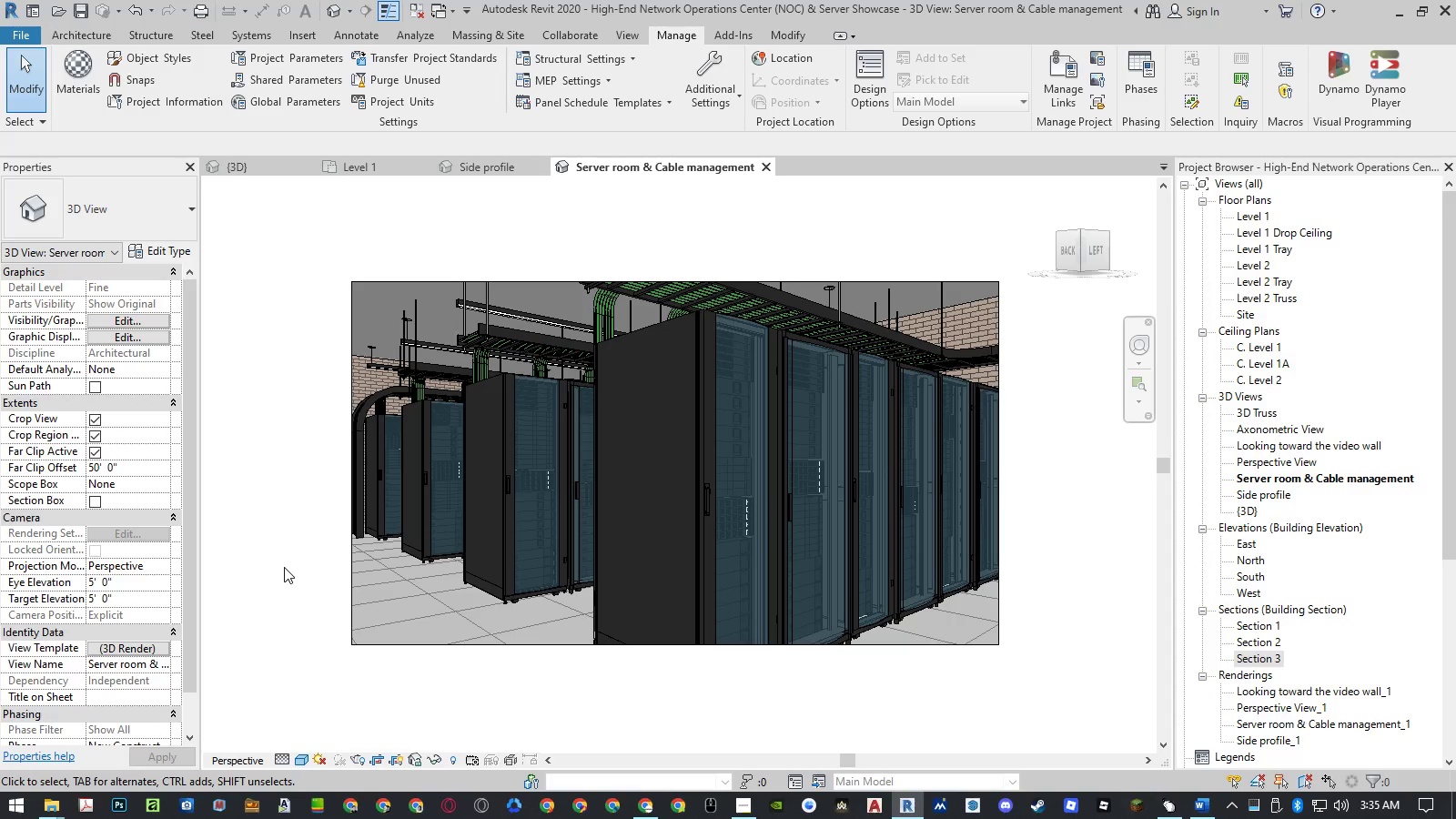 
left_click([284, 567])
 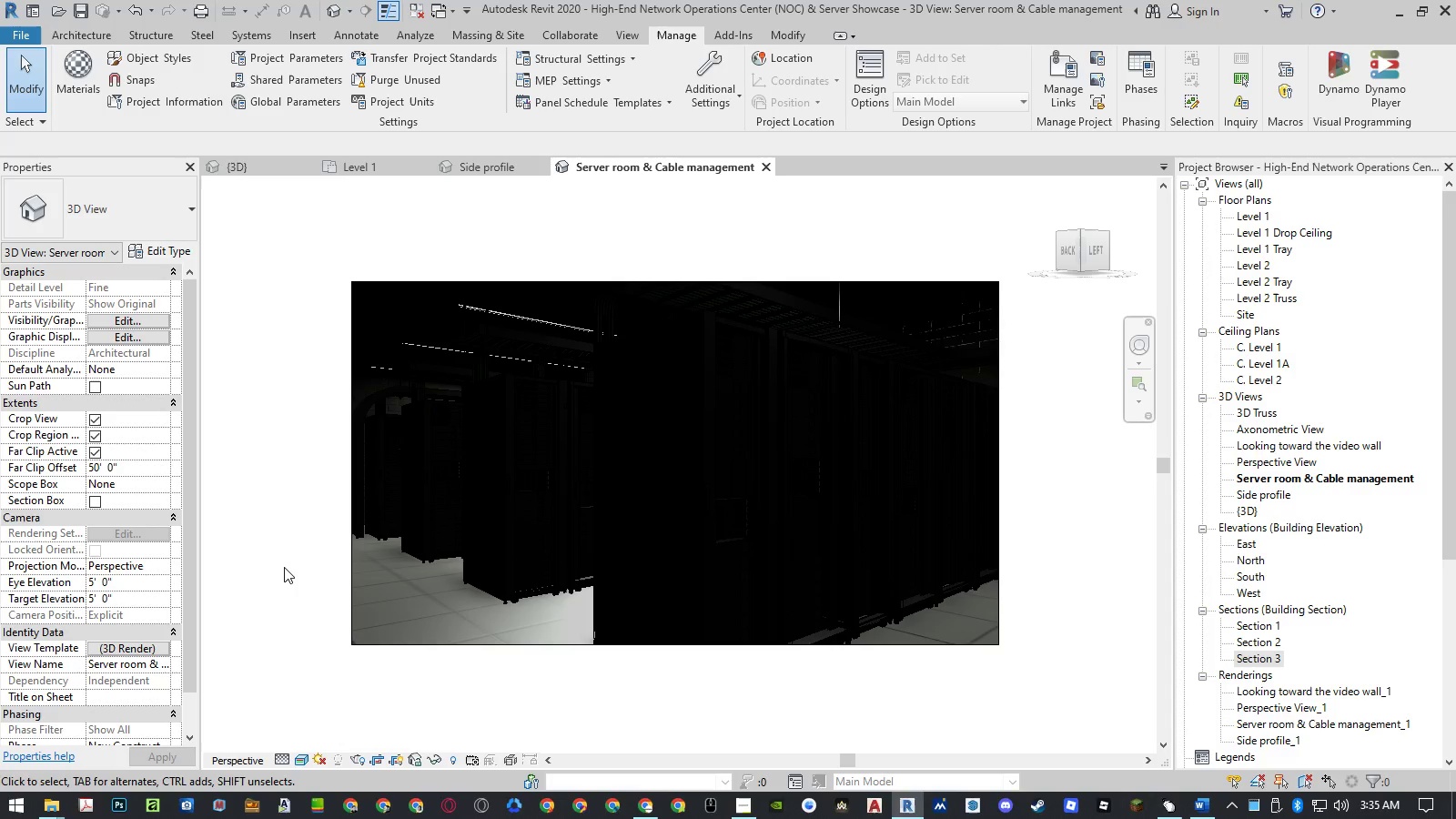 
type(rr)
 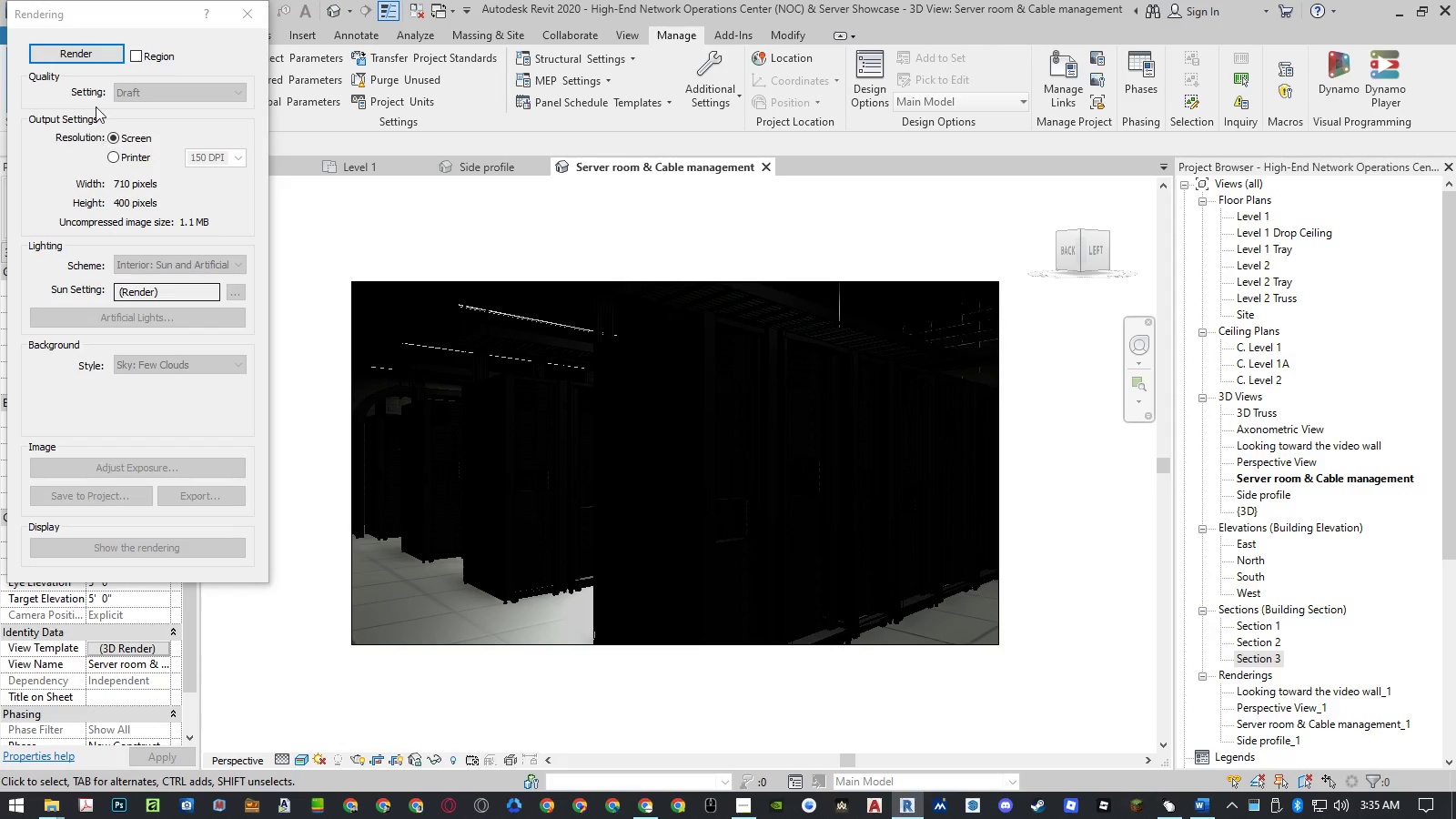 
left_click([88, 51])
 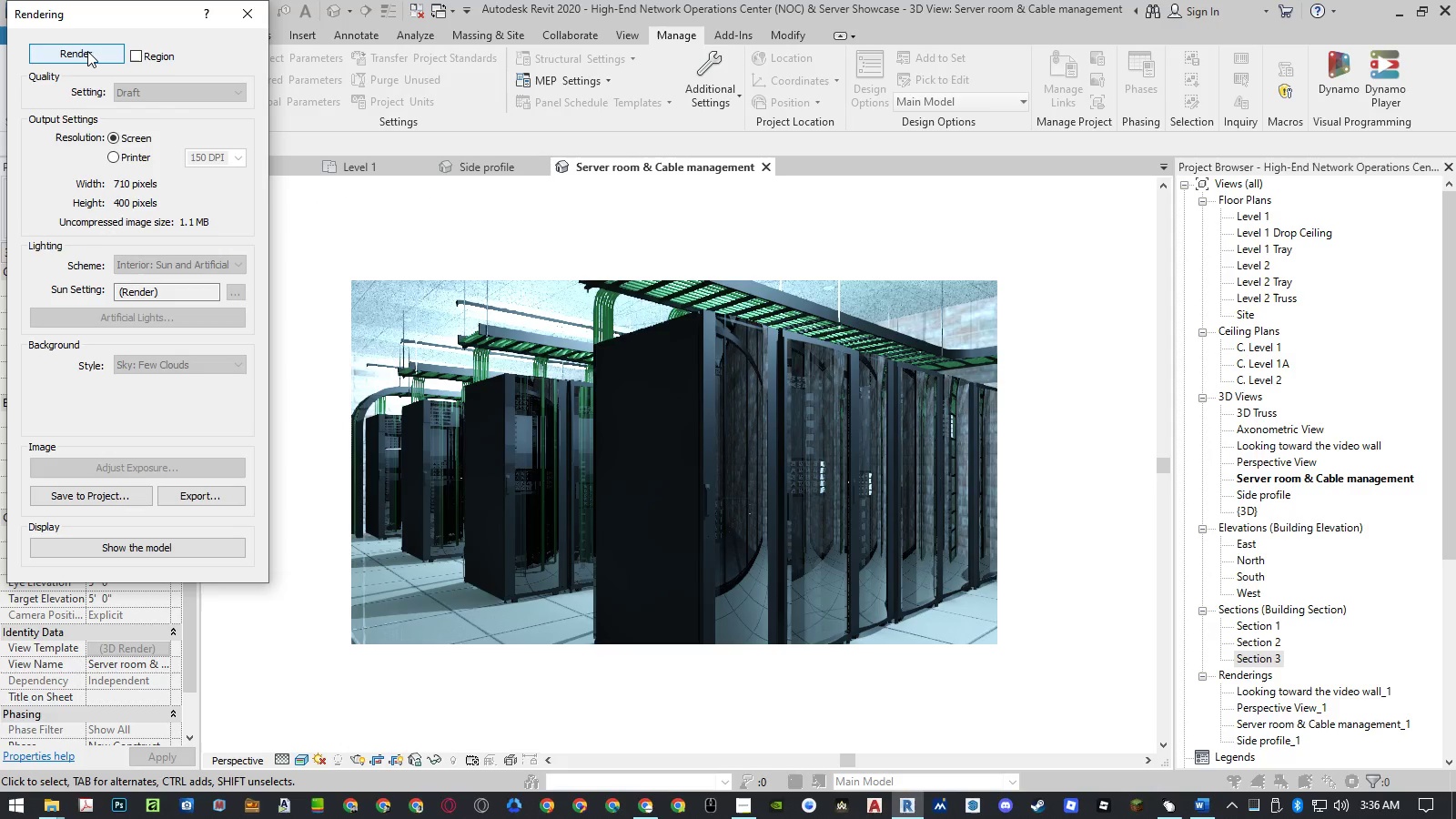 
wait(25.84)
 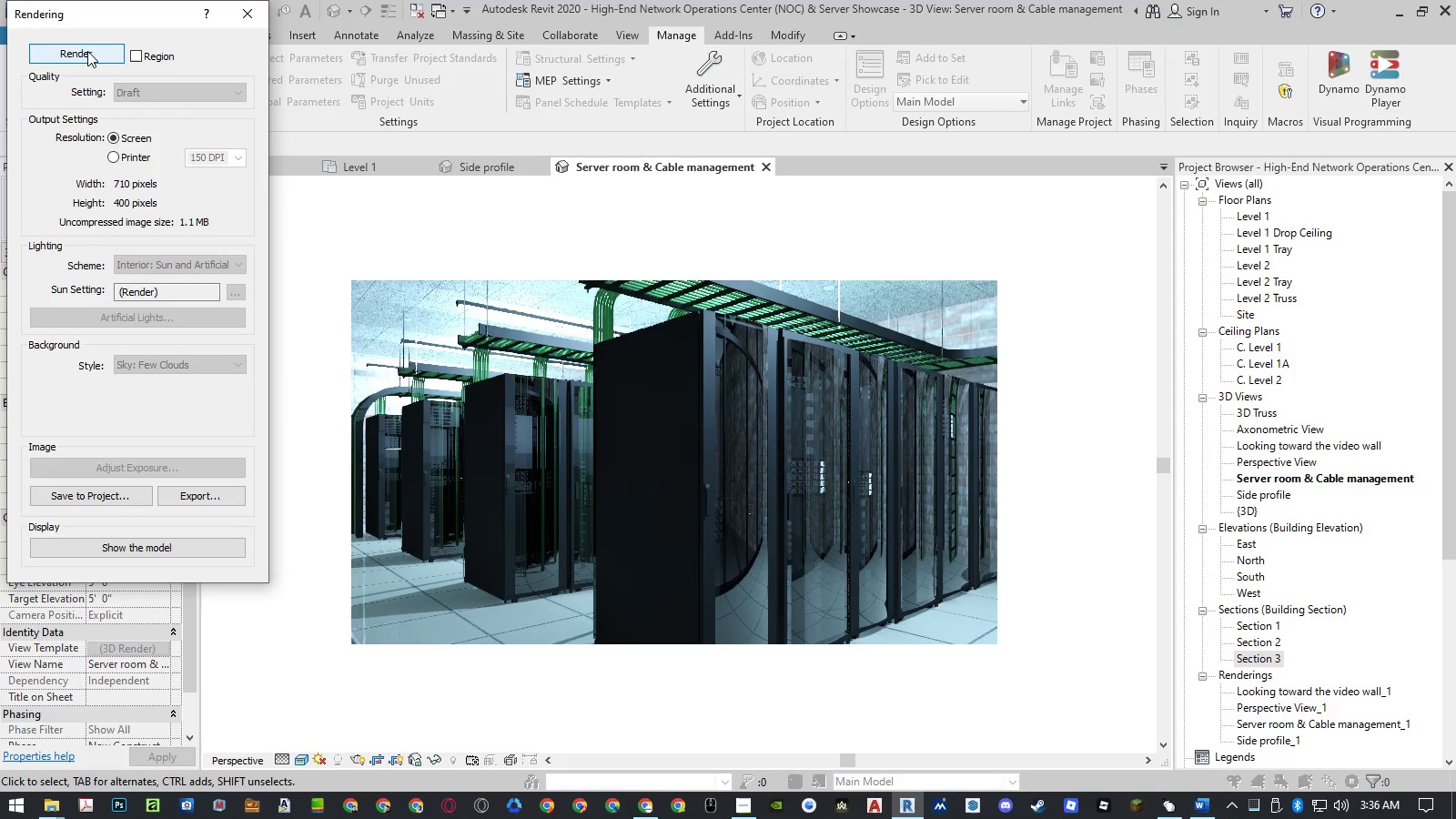 
left_click([247, 12])
 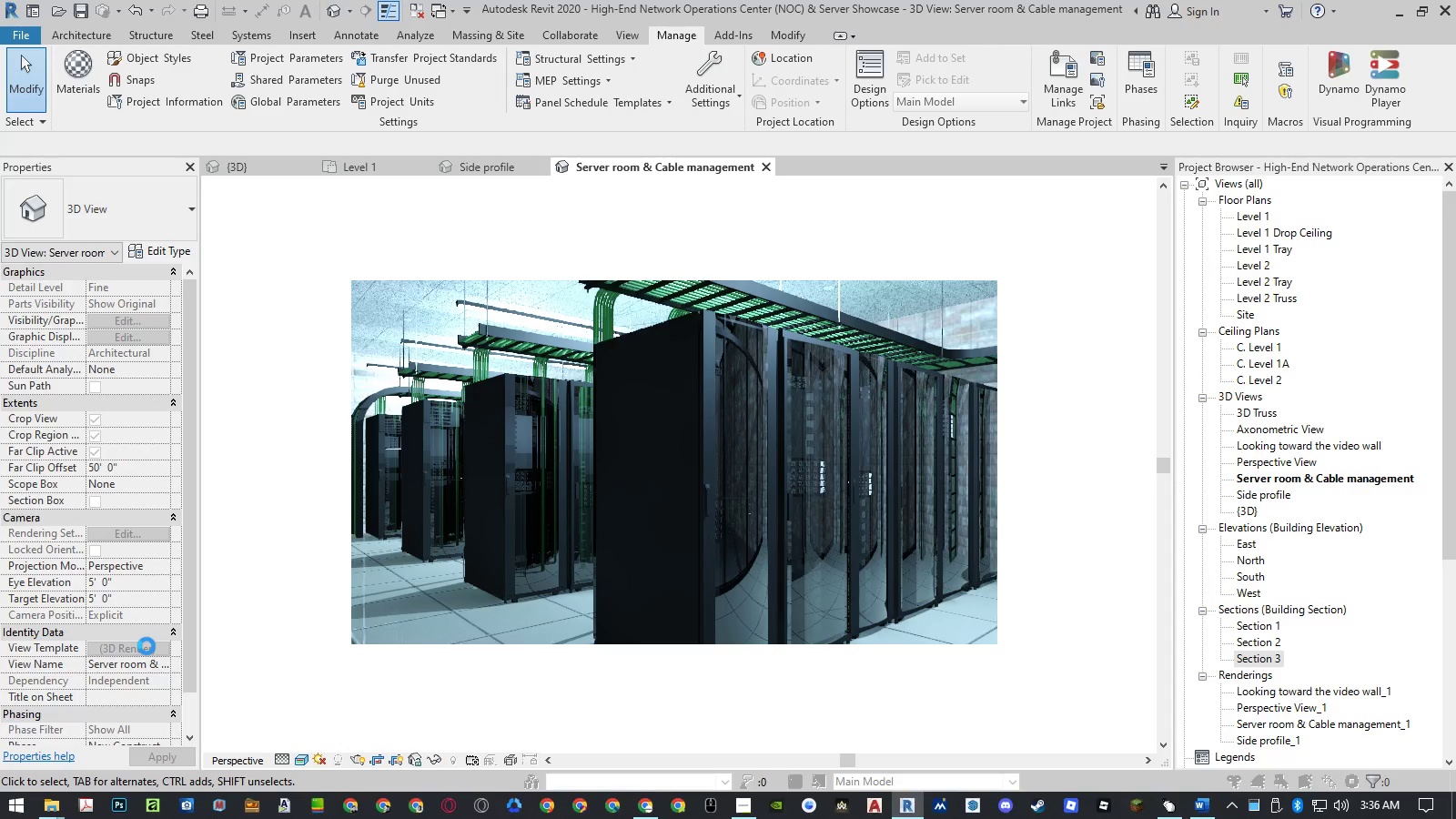 
wait(5.12)
 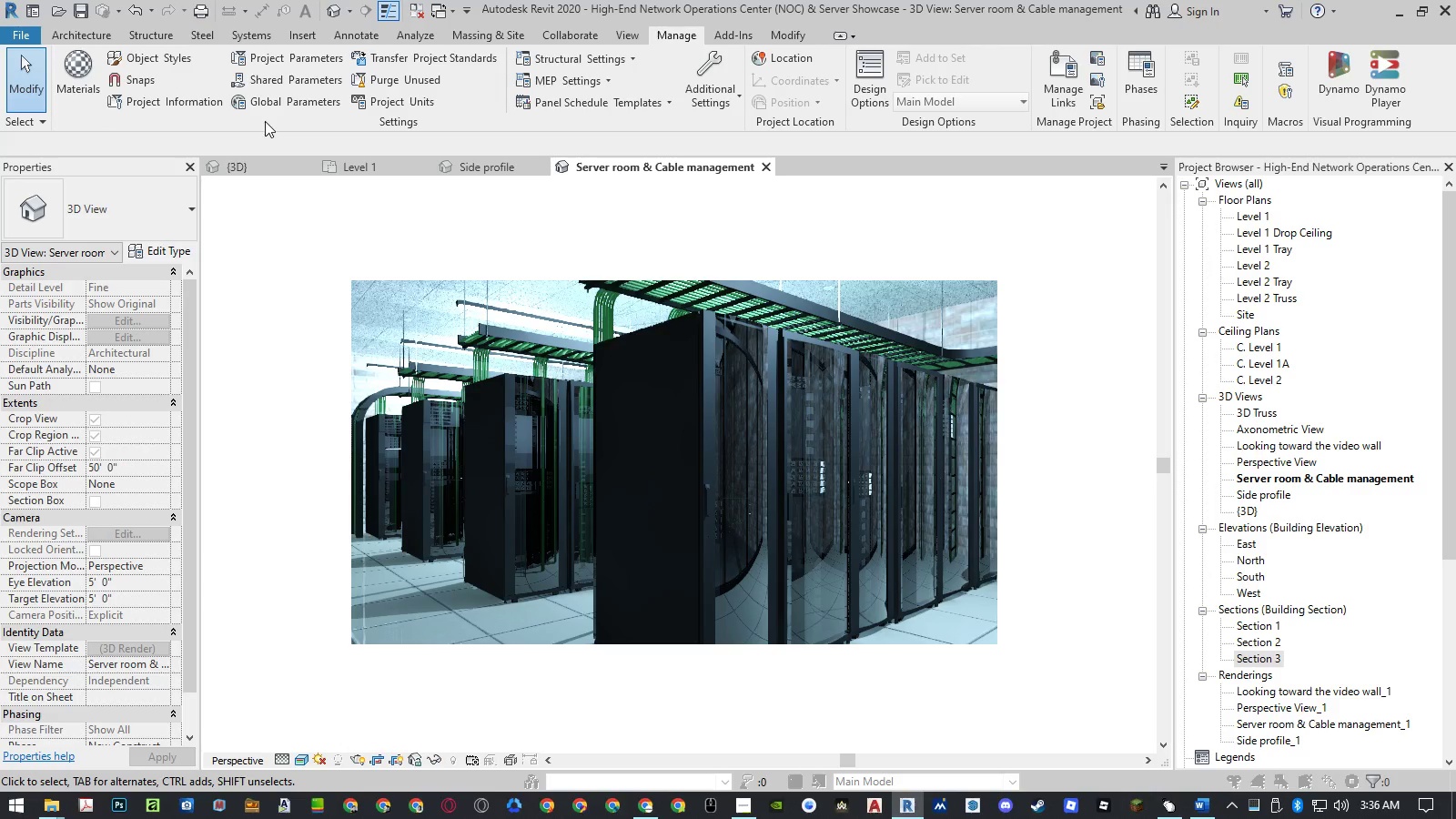 
left_click([147, 646])
 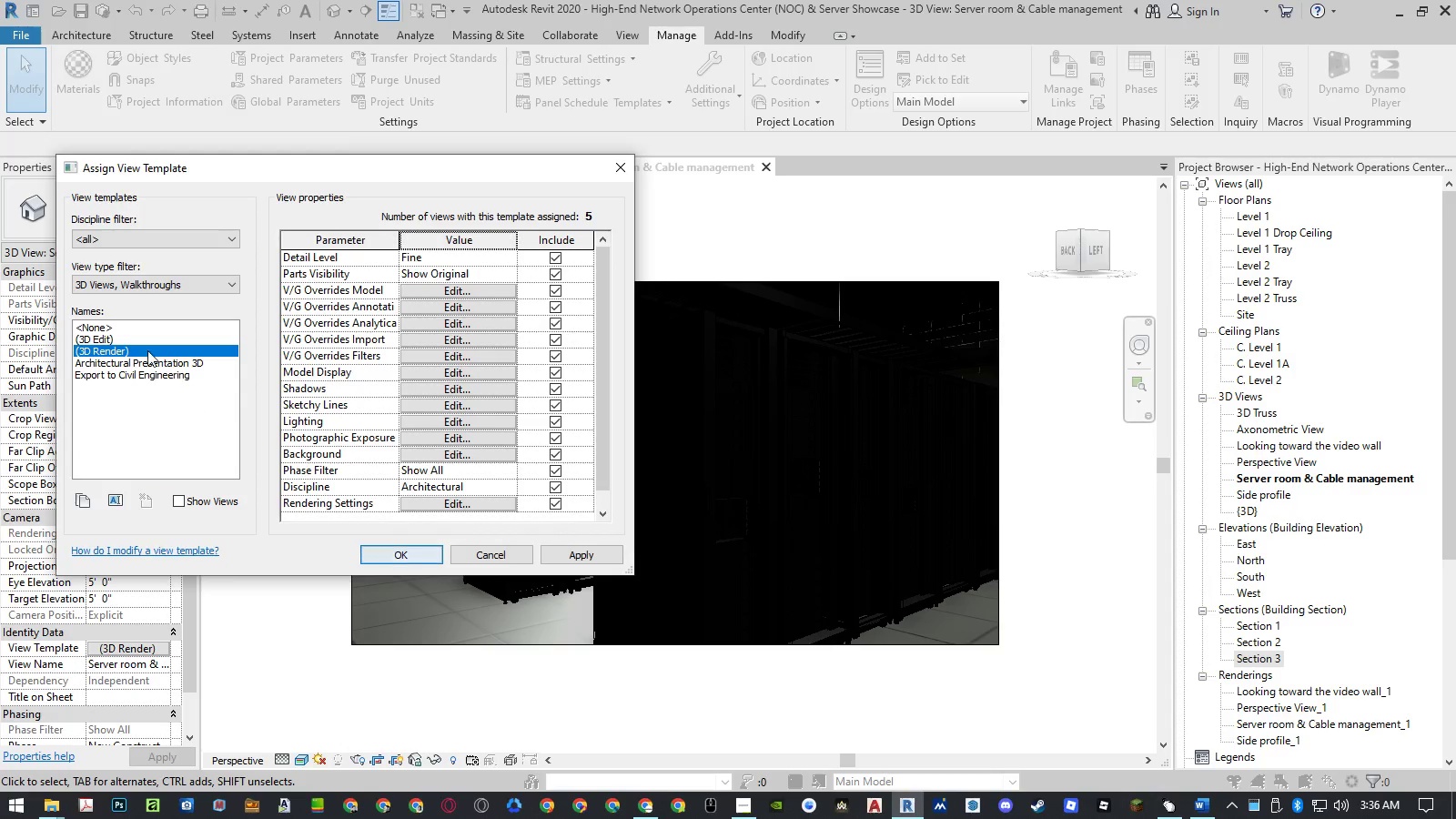 
double_click([135, 338])
 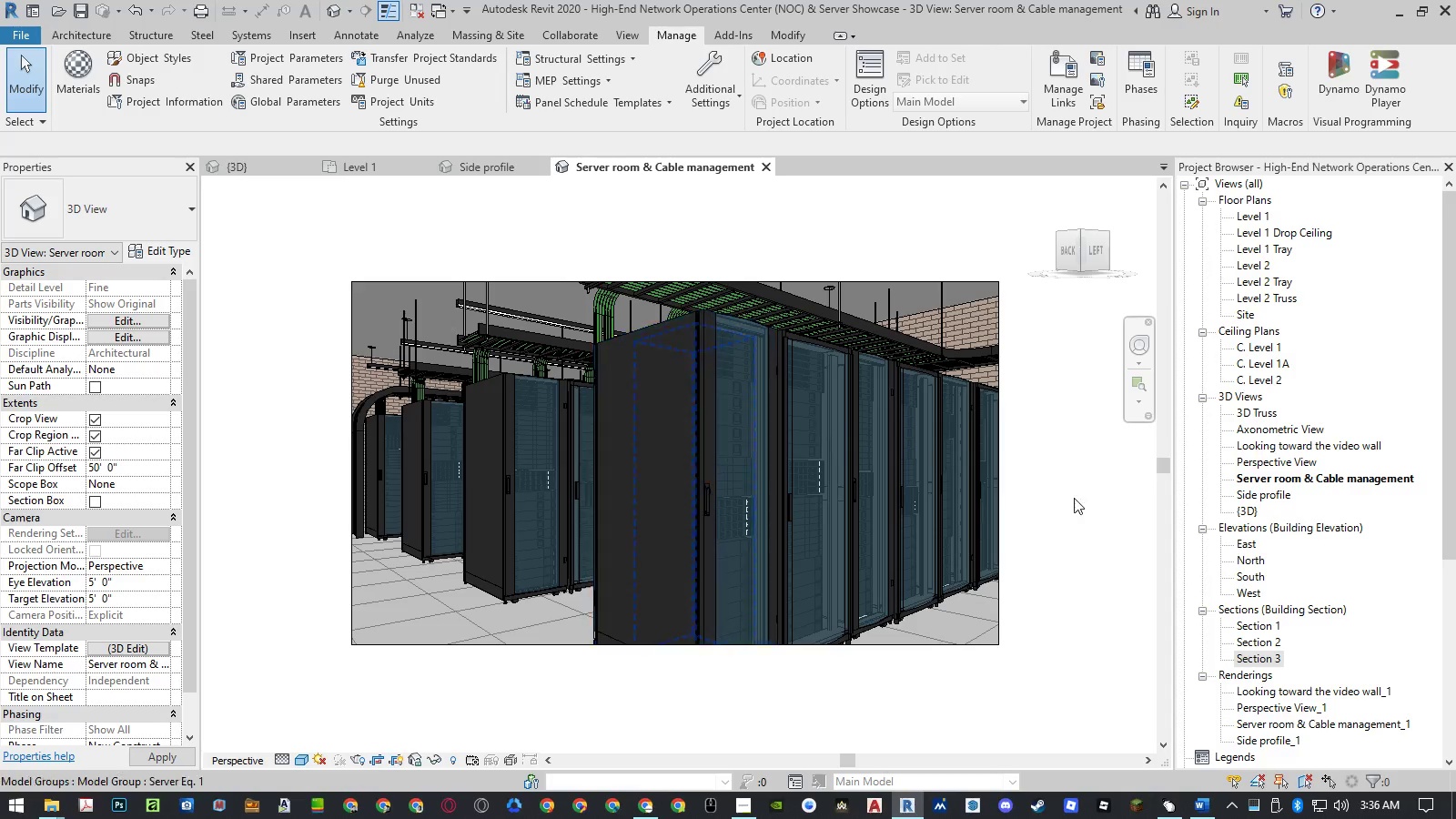 
wait(5.8)
 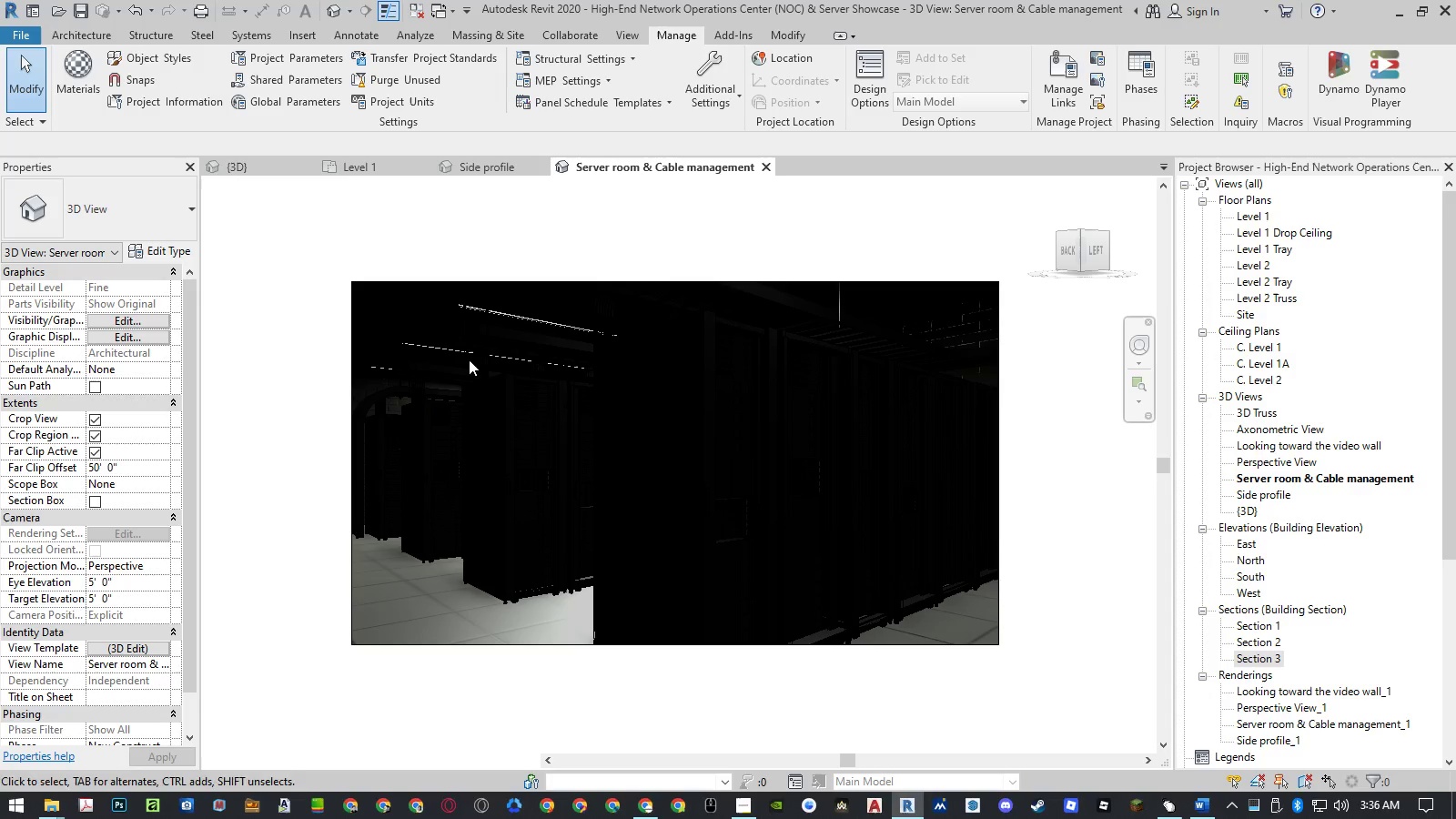 
left_click([1182, 182])
 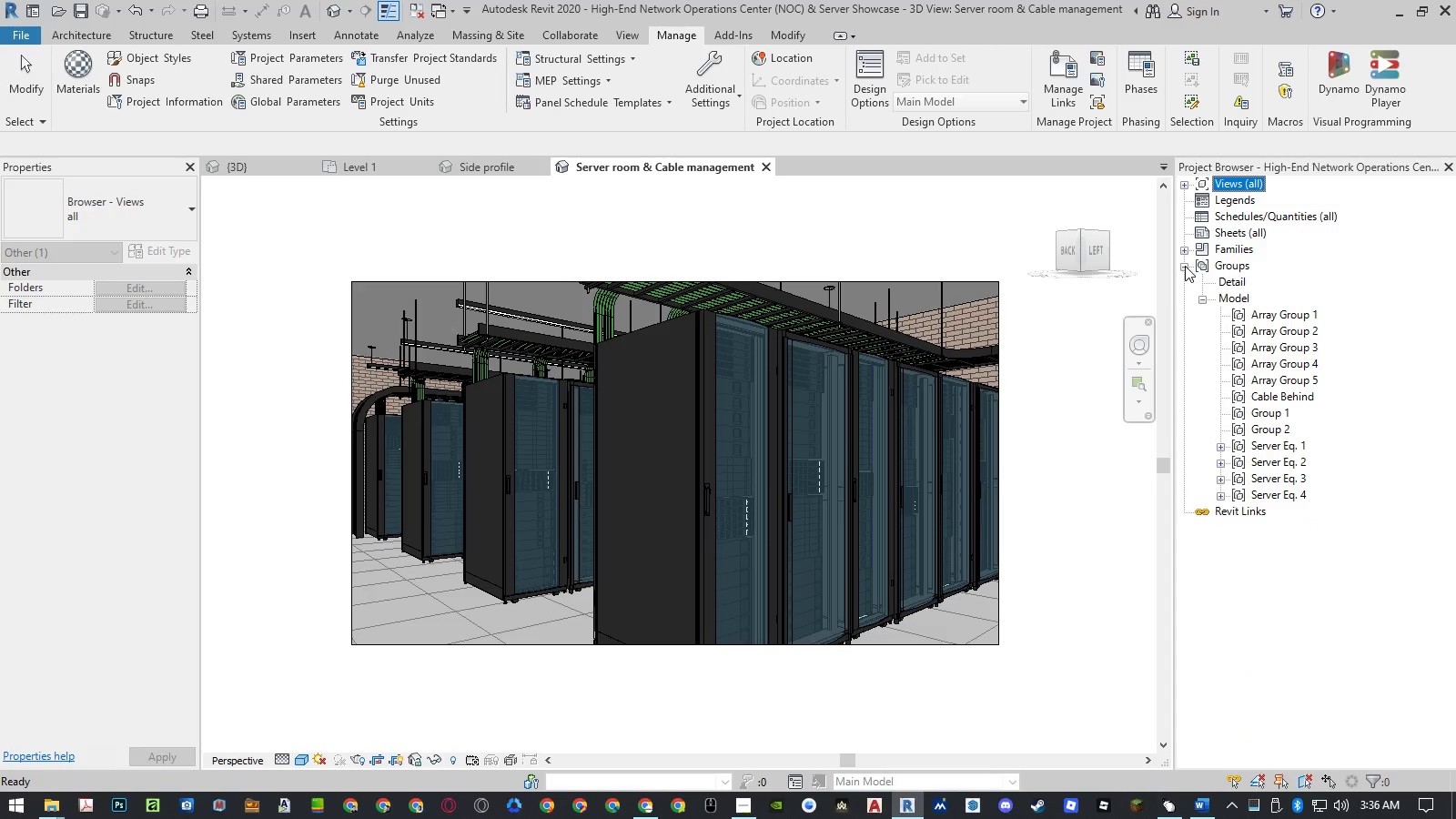 
left_click([1185, 250])
 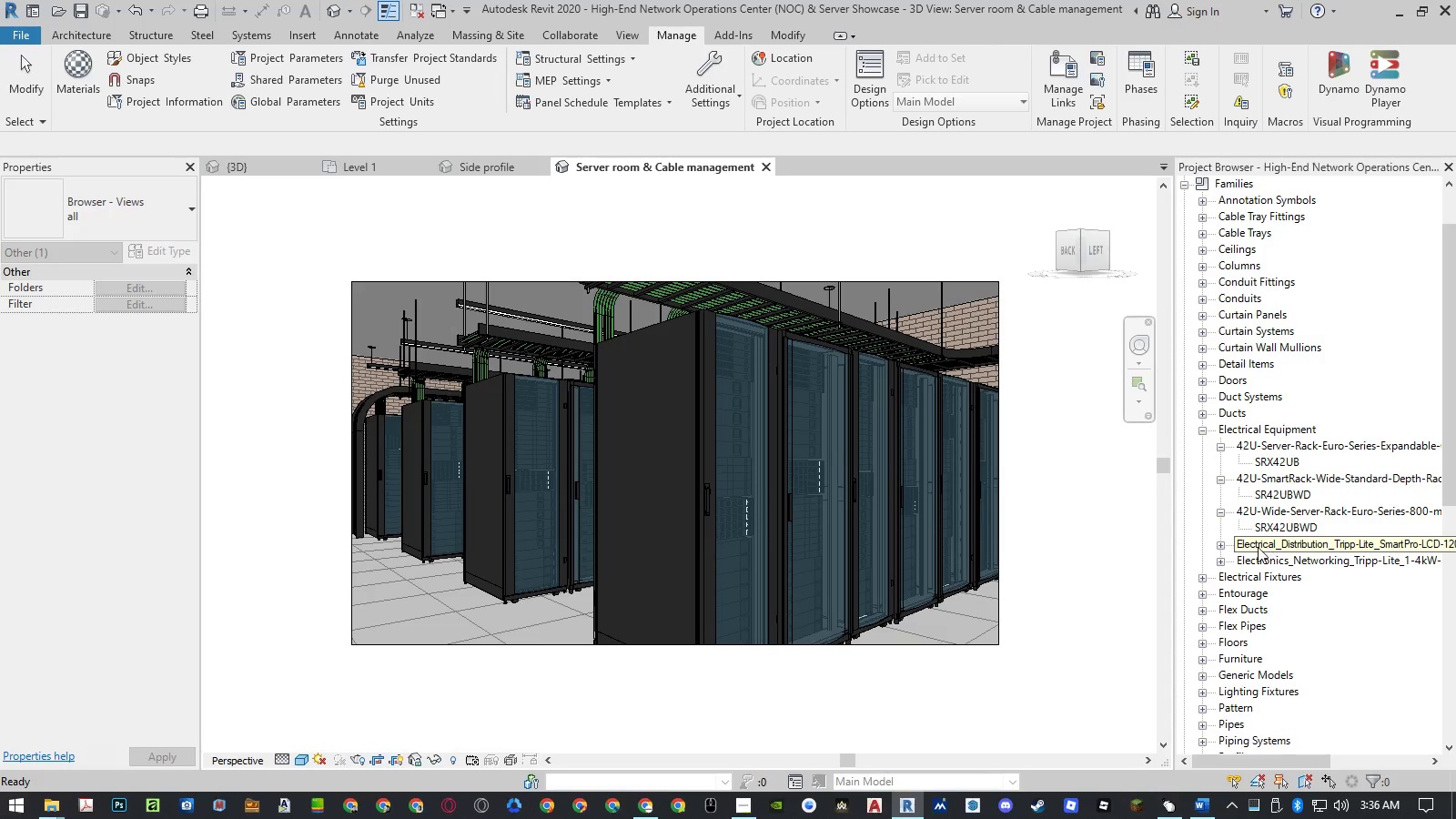 
left_click([1220, 546])
 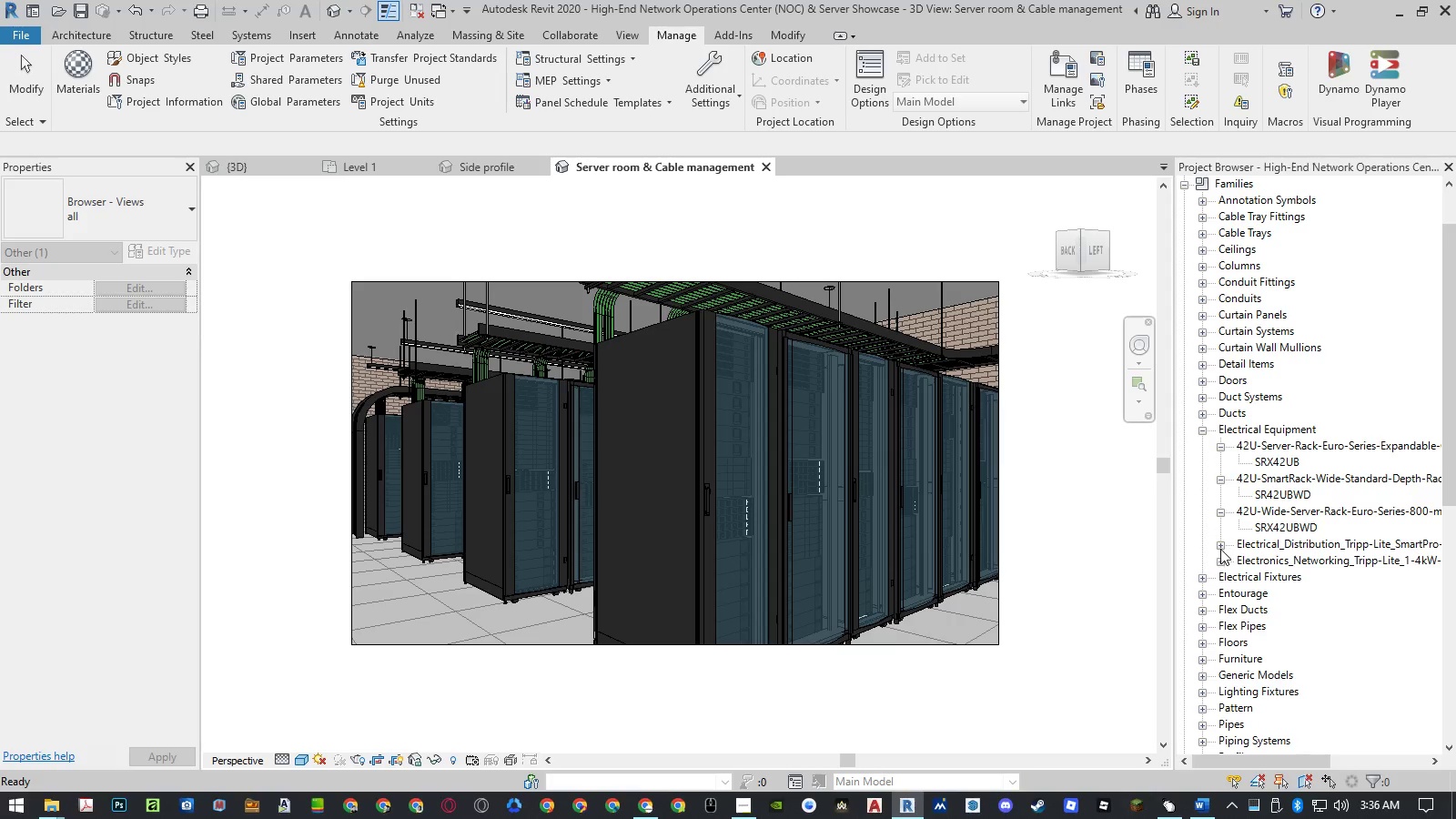 
double_click([1220, 561])
 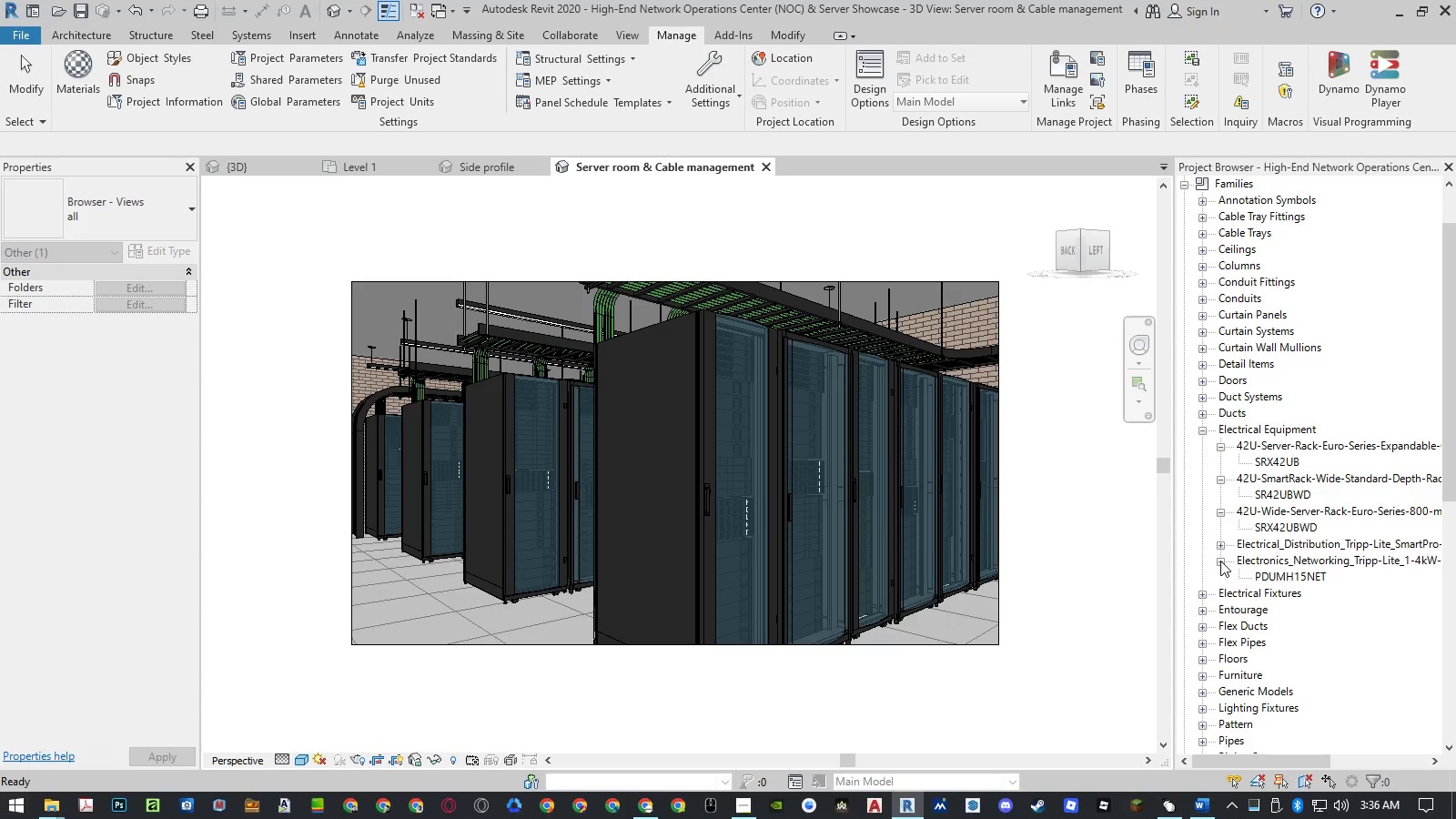 
left_click([1220, 561])
 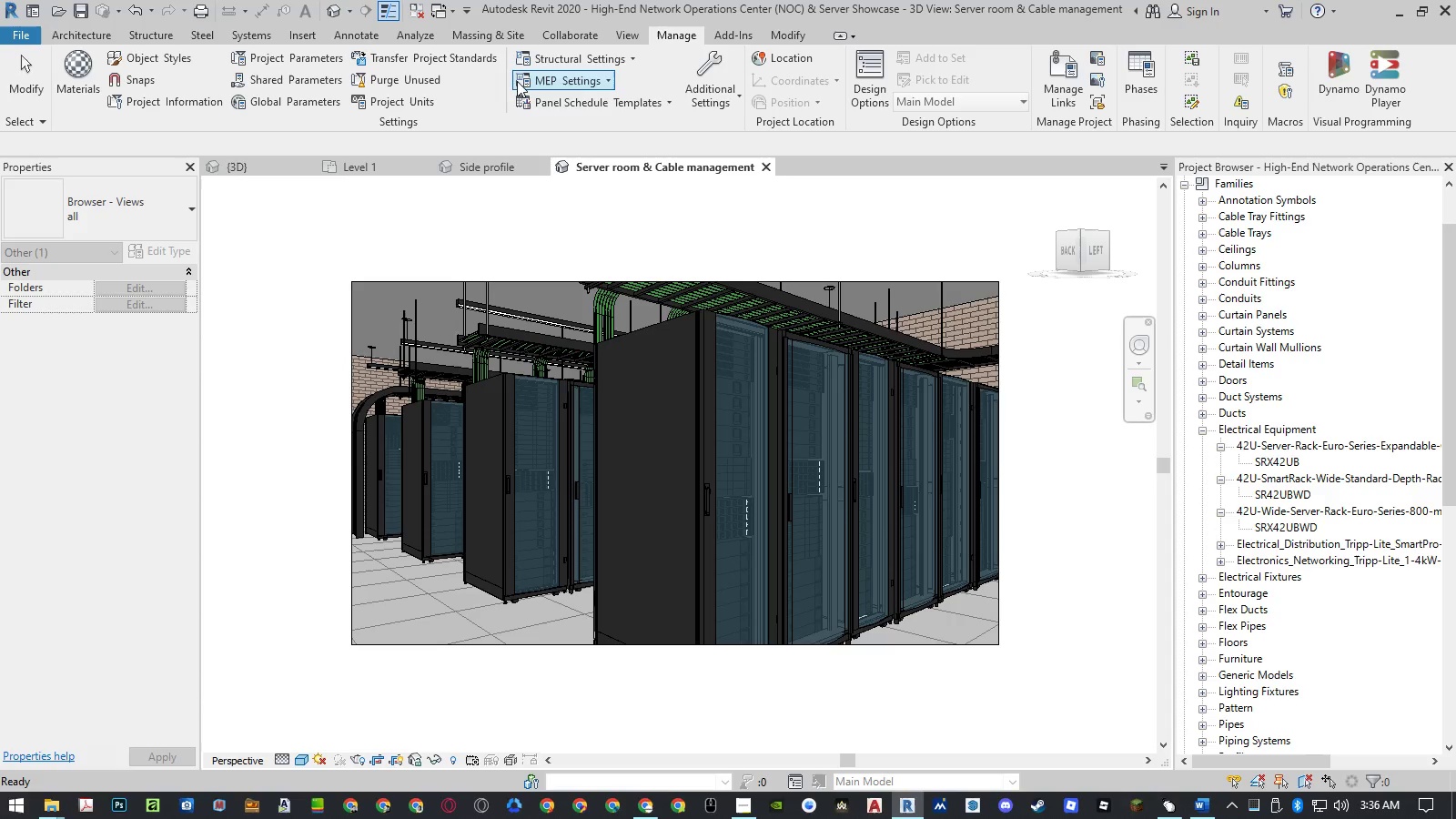 
left_click([416, 87])
 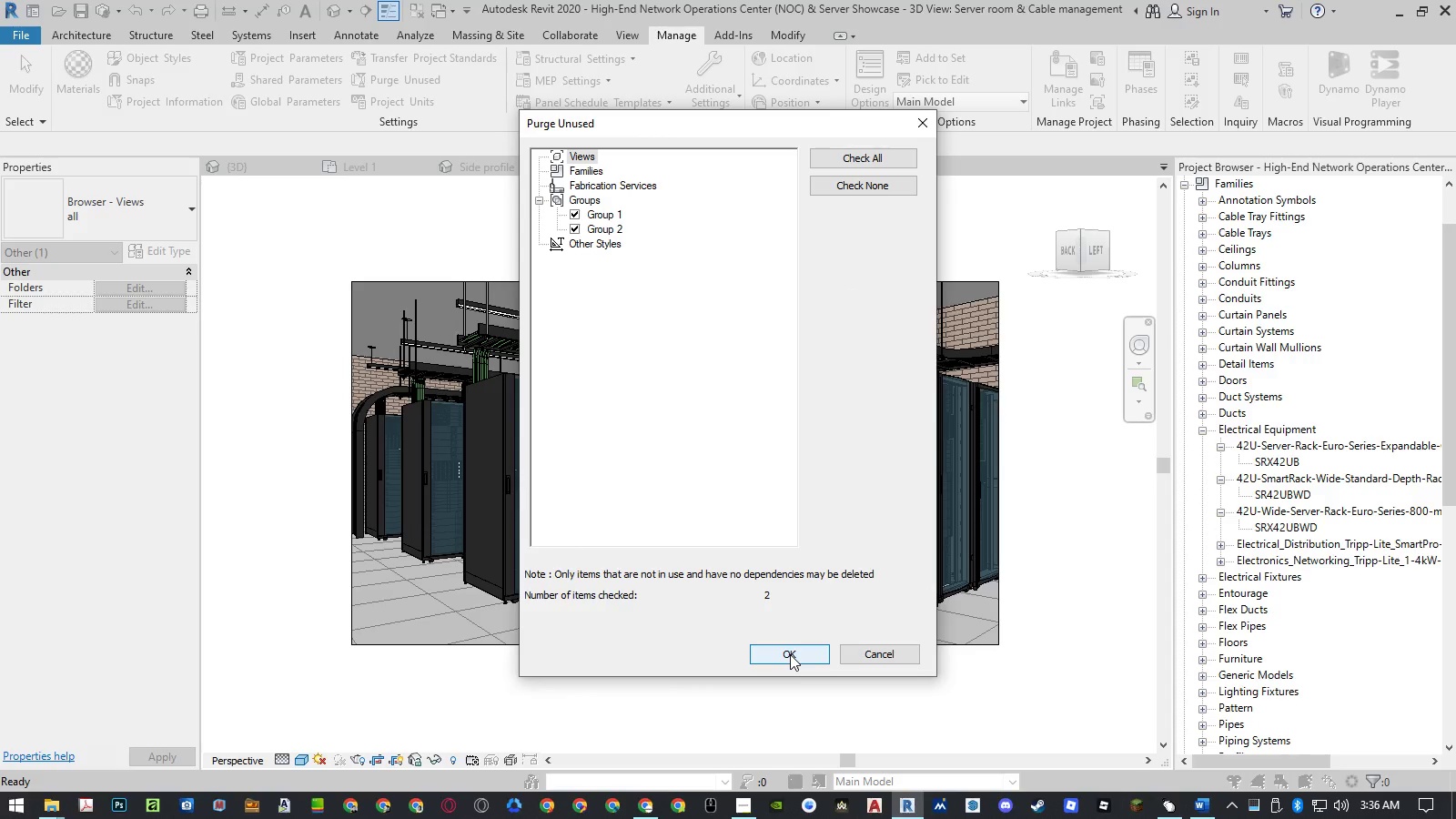 
left_click([790, 654])
 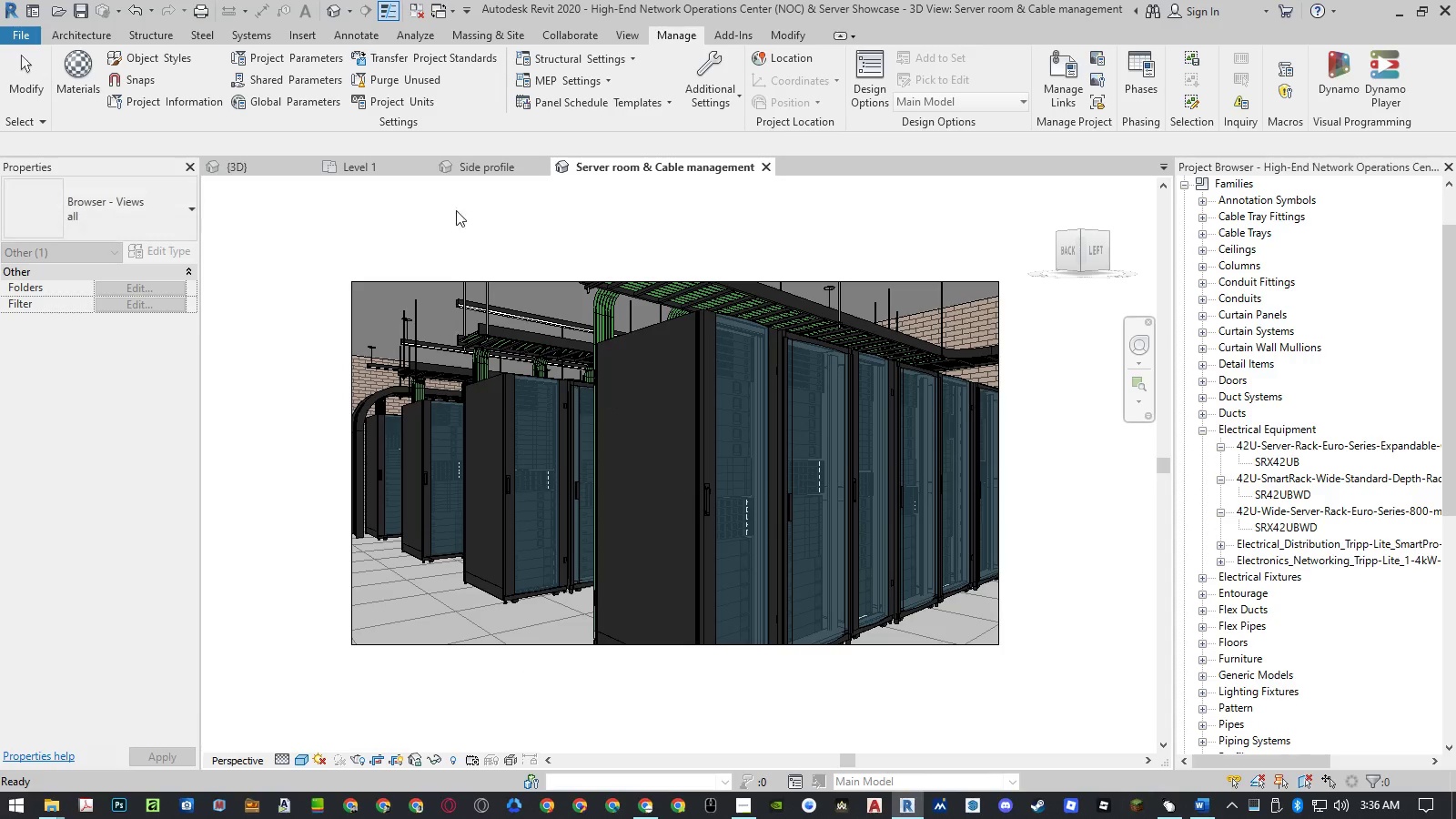 
left_click([389, 76])
 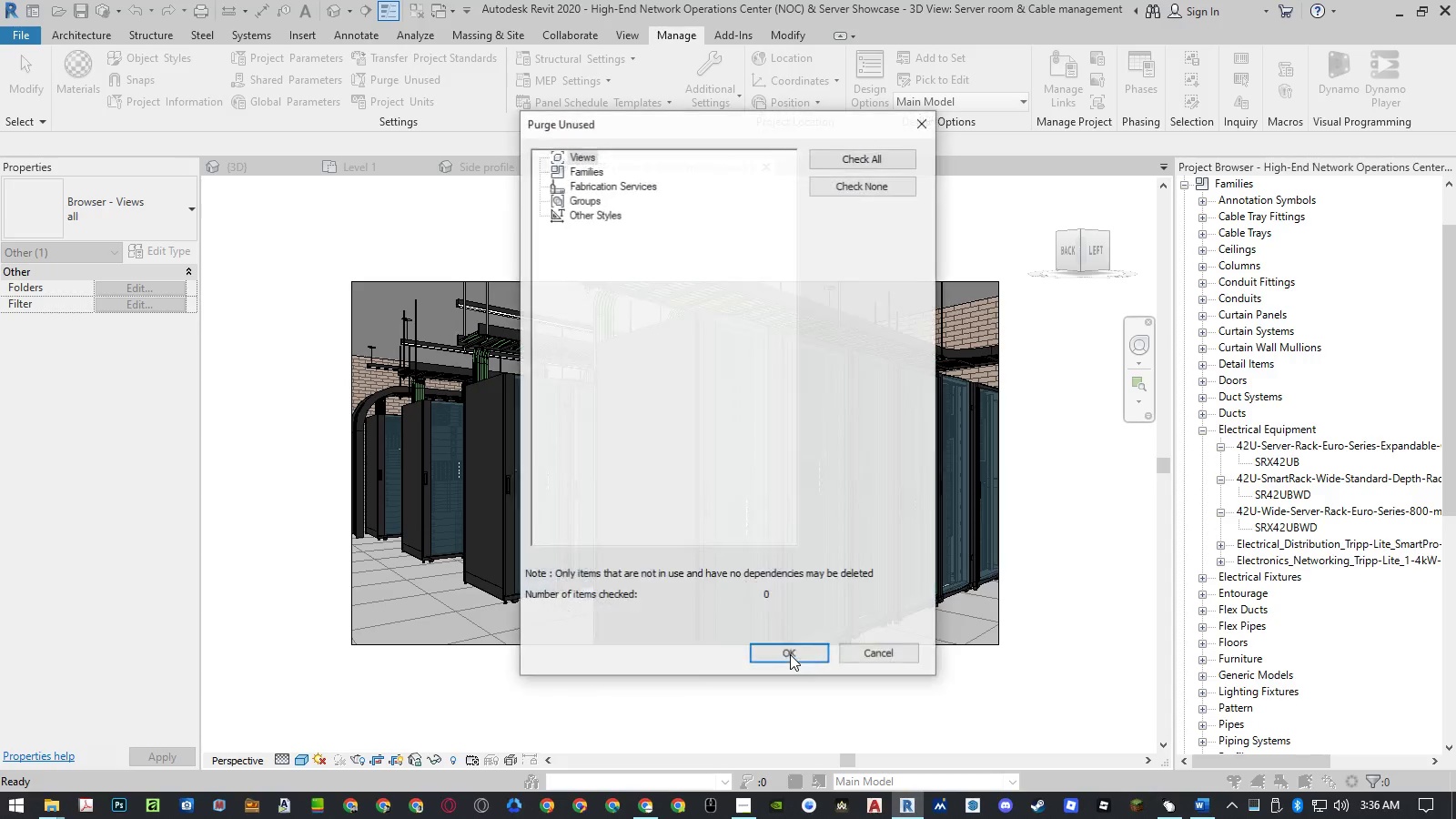 
left_click([790, 654])
 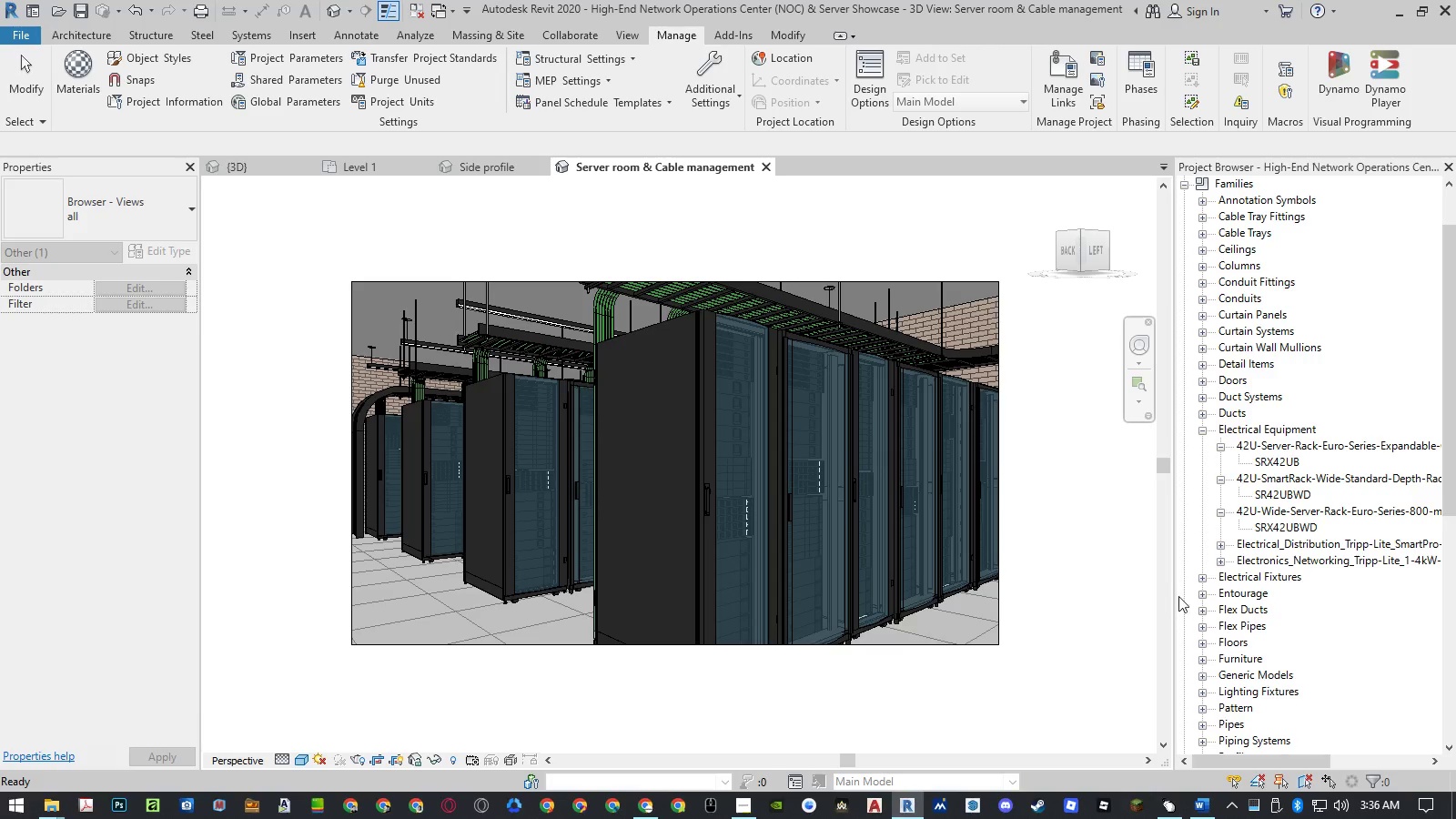 
left_click([1222, 563])
 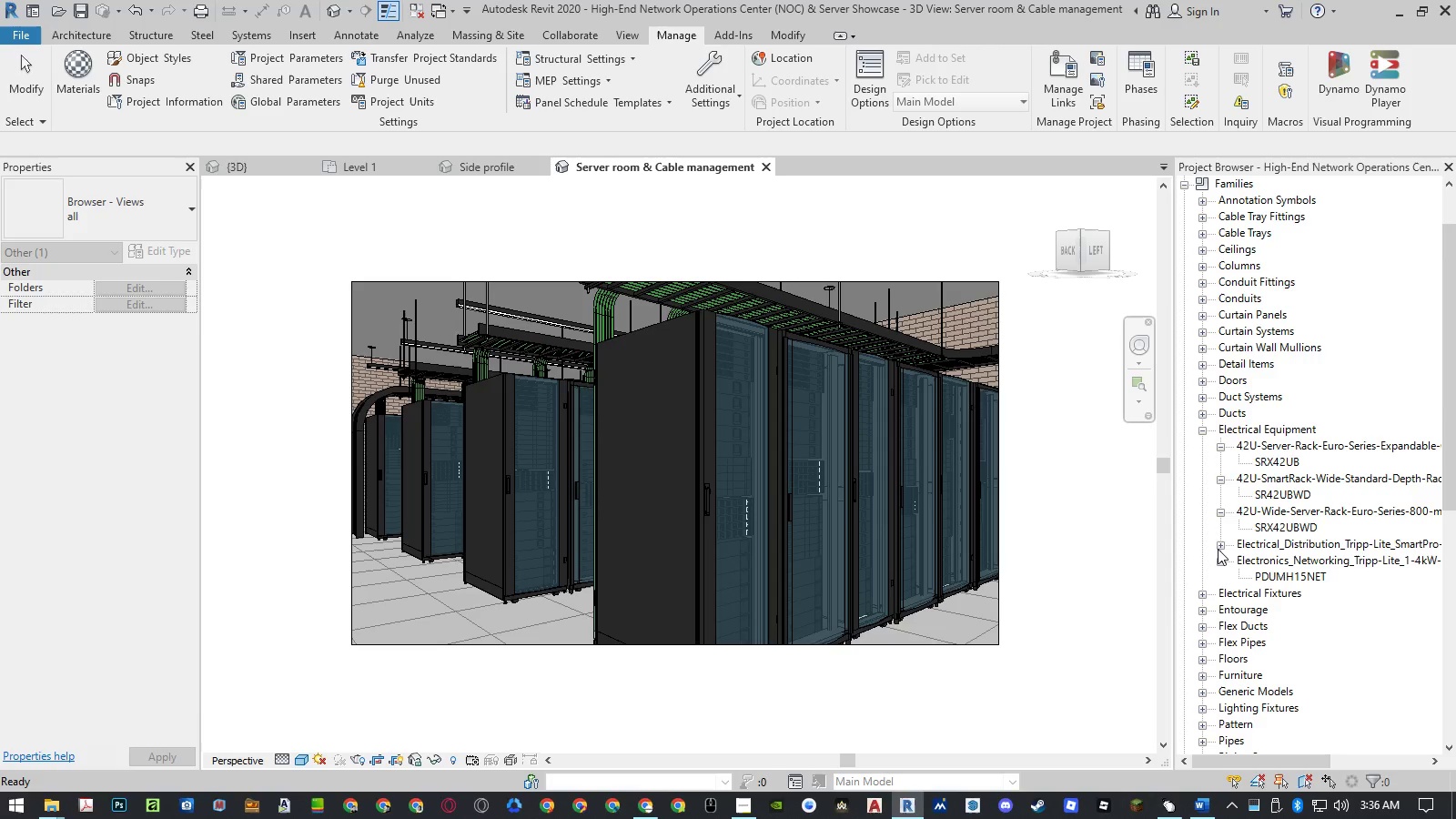 
left_click([1216, 545])
 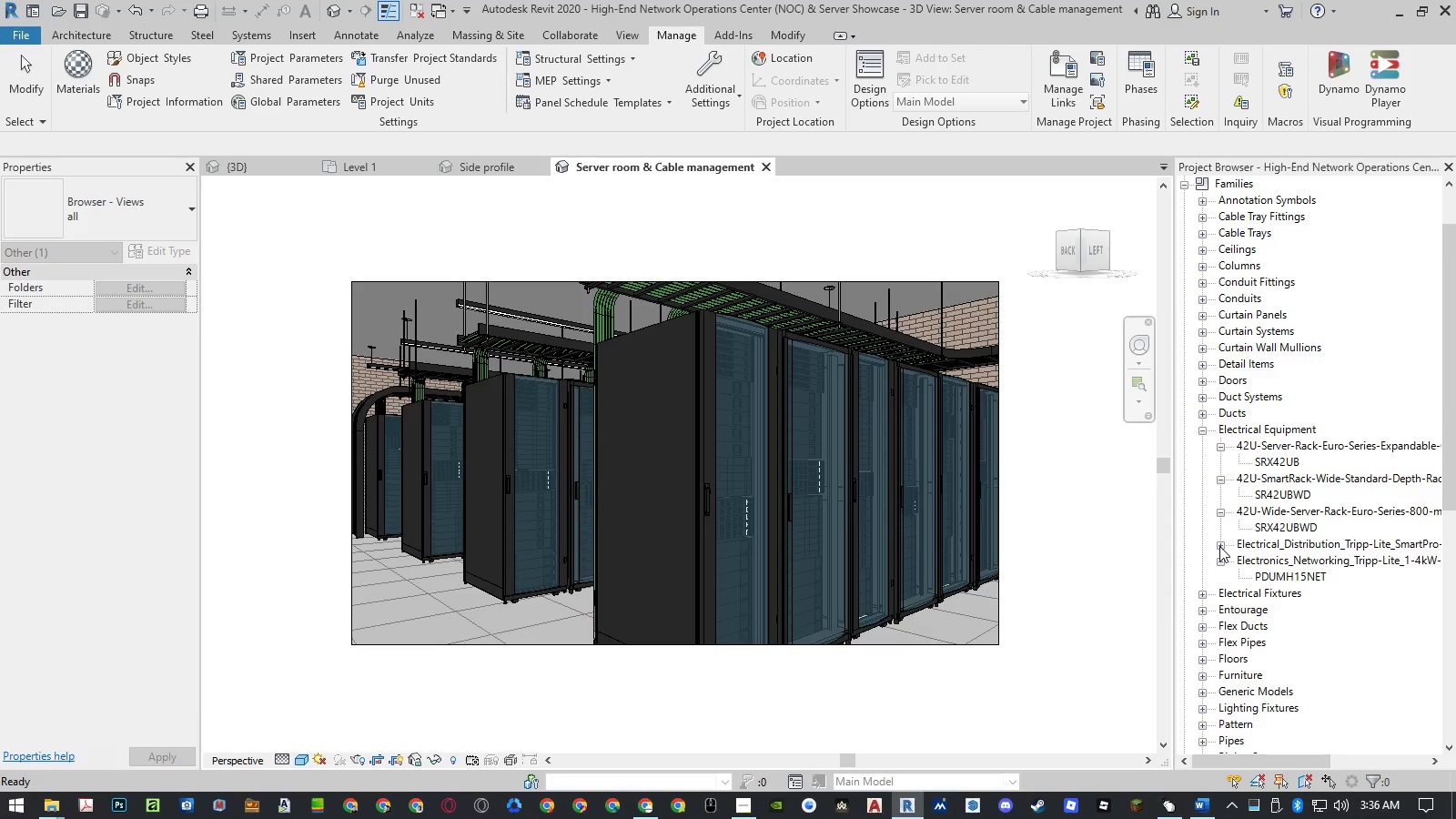 
left_click([1220, 546])
 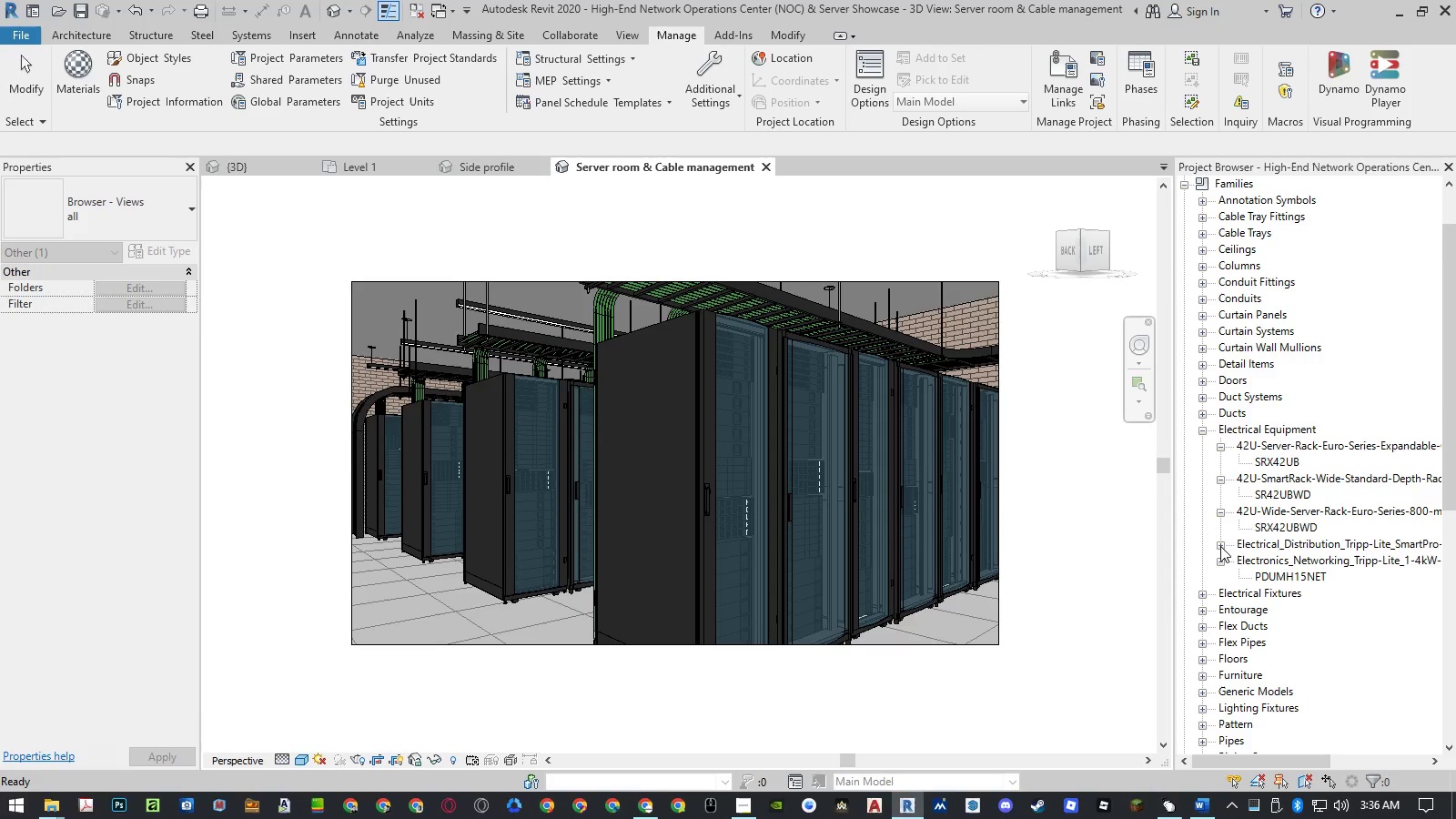 
double_click([1221, 558])
 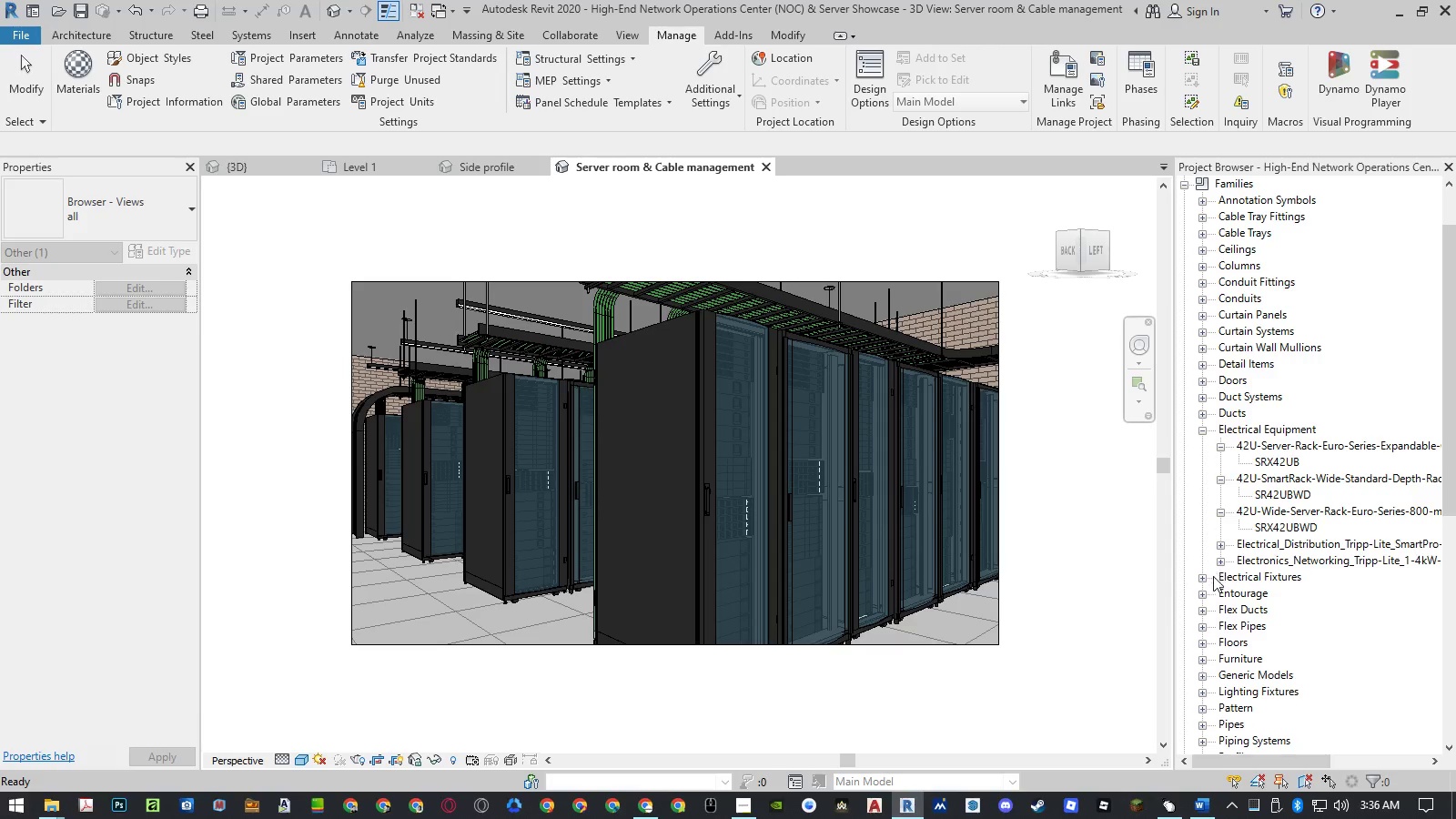 
left_click([1201, 580])
 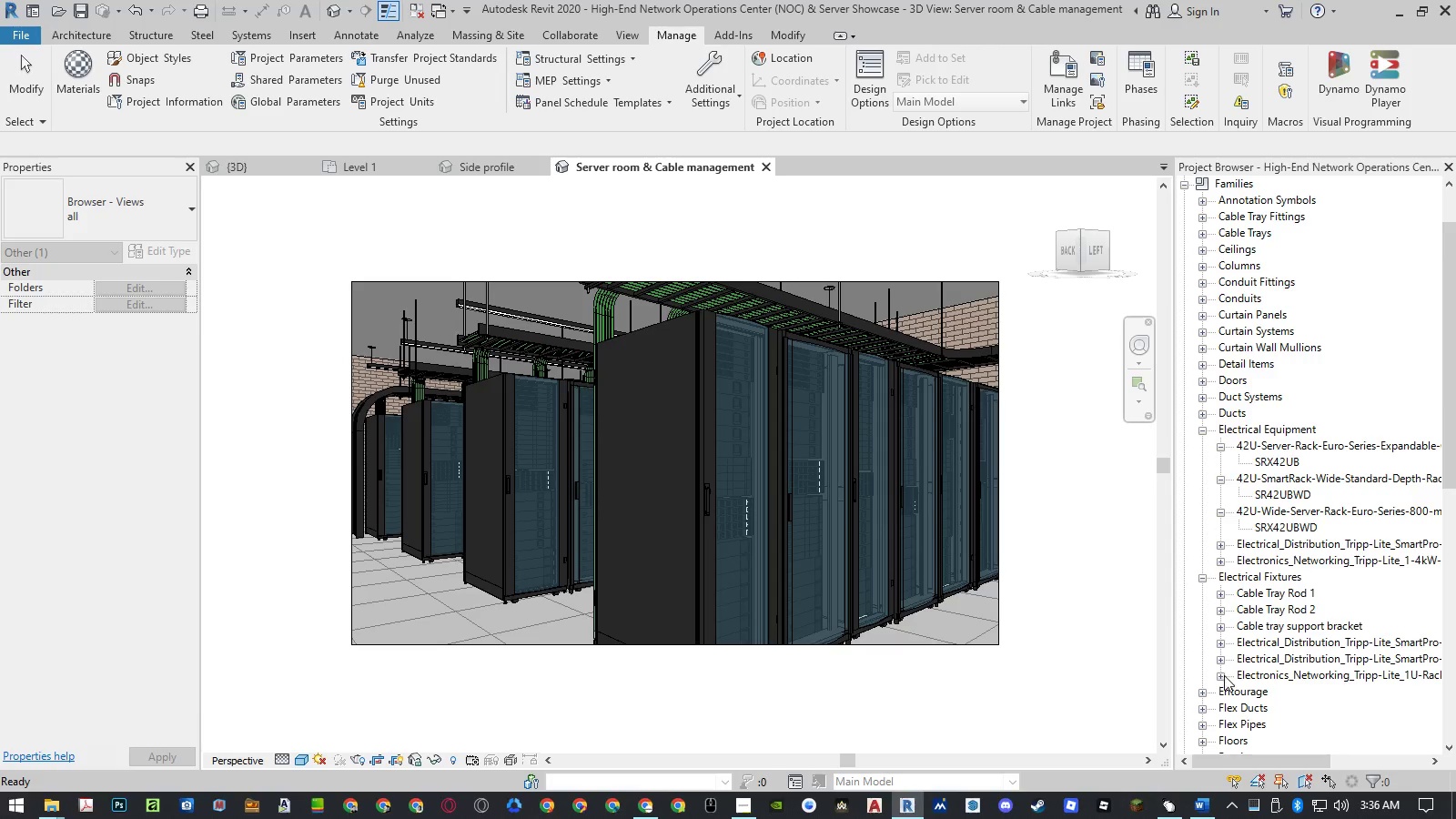 
double_click([1223, 662])
 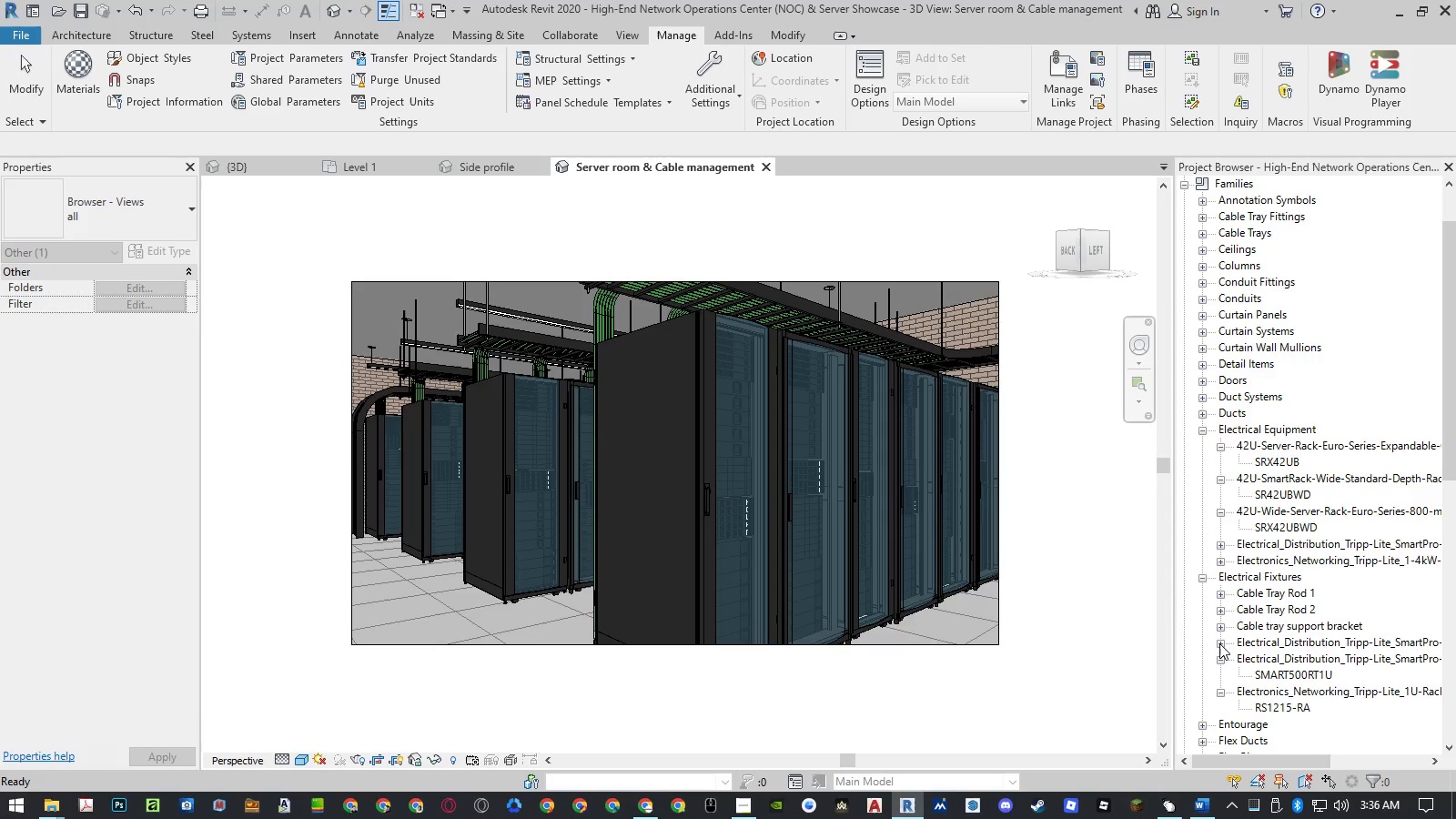 
triple_click([1218, 642])
 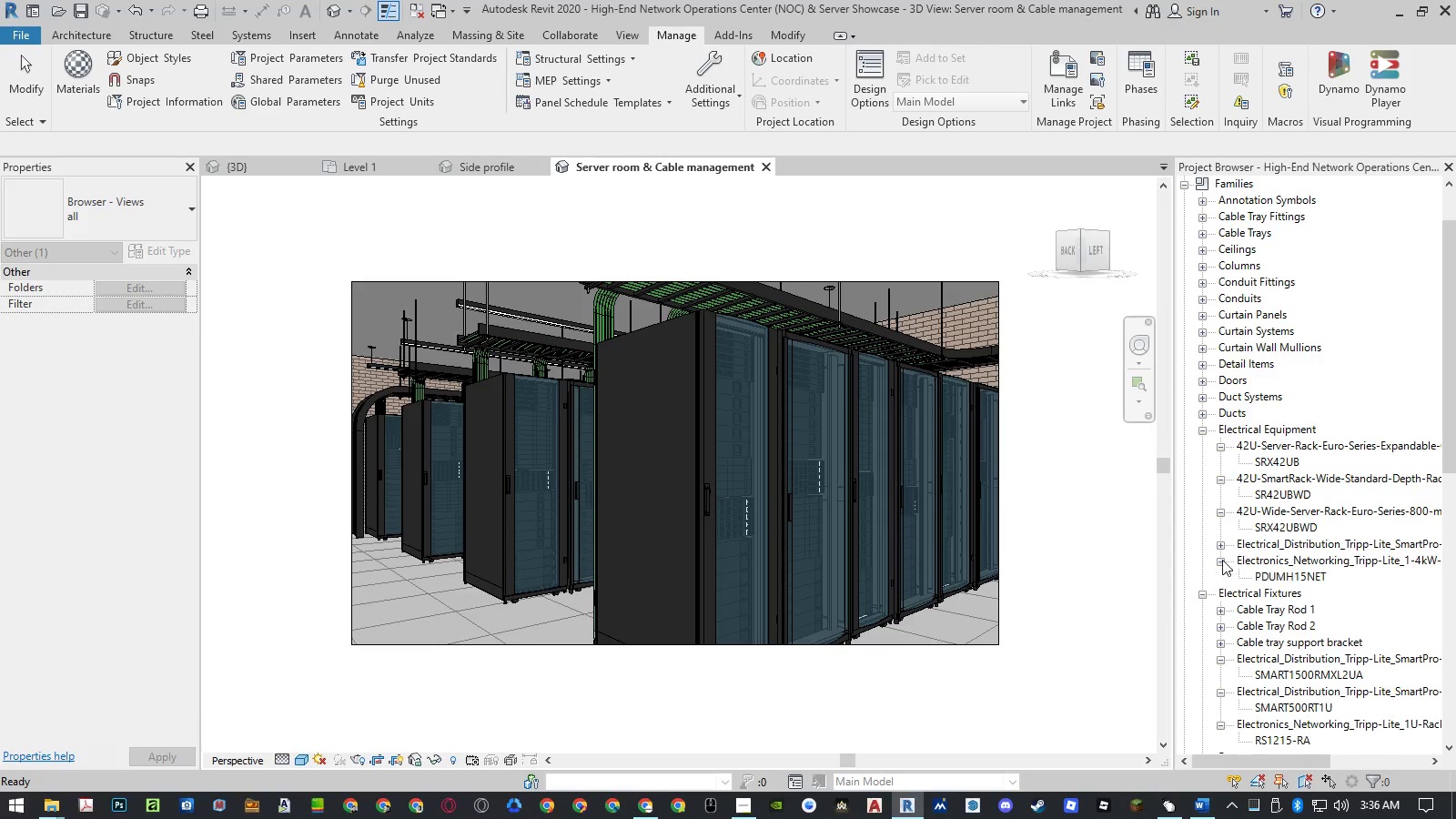 
double_click([1221, 546])
 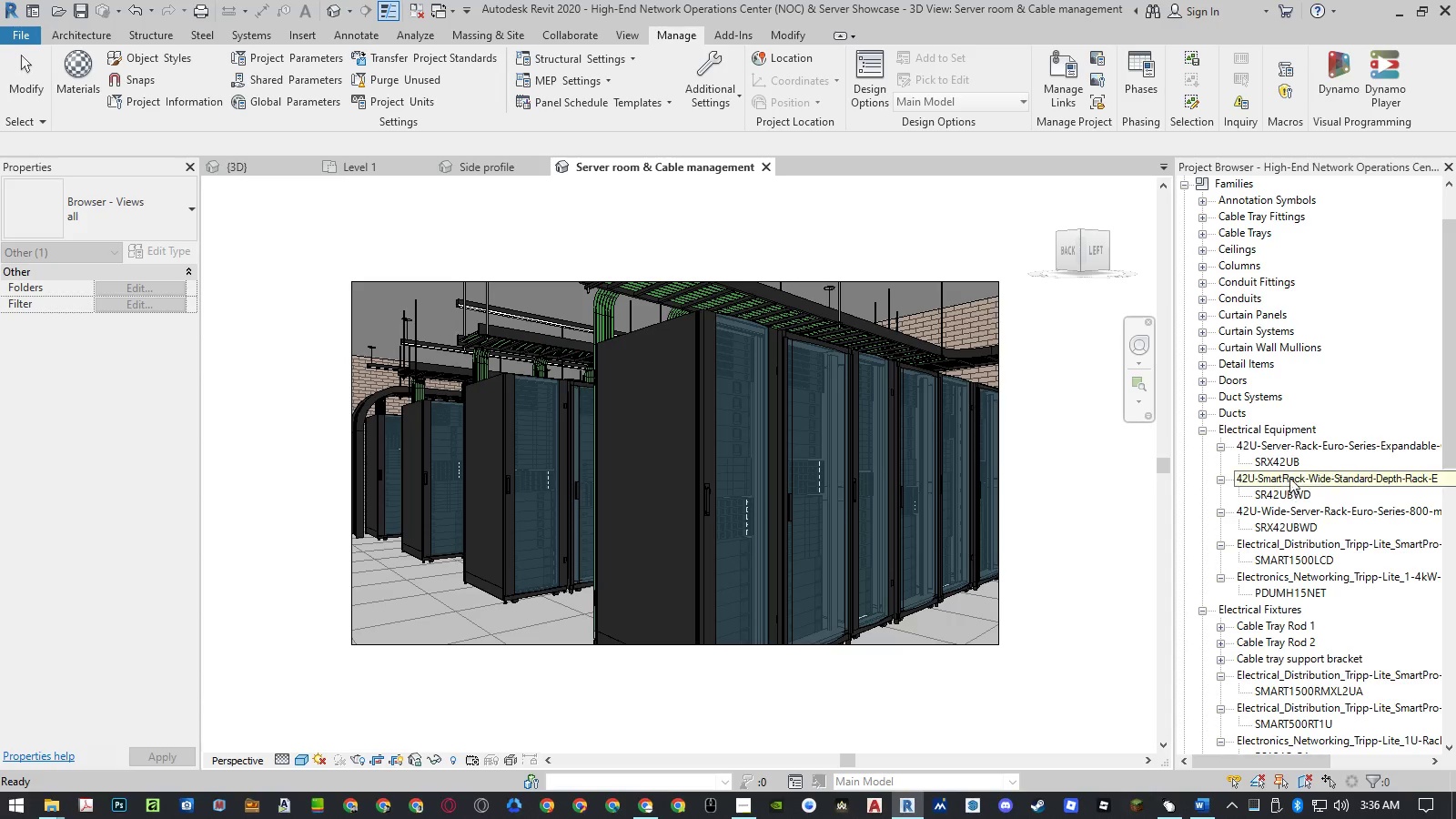 
double_click([1282, 465])
 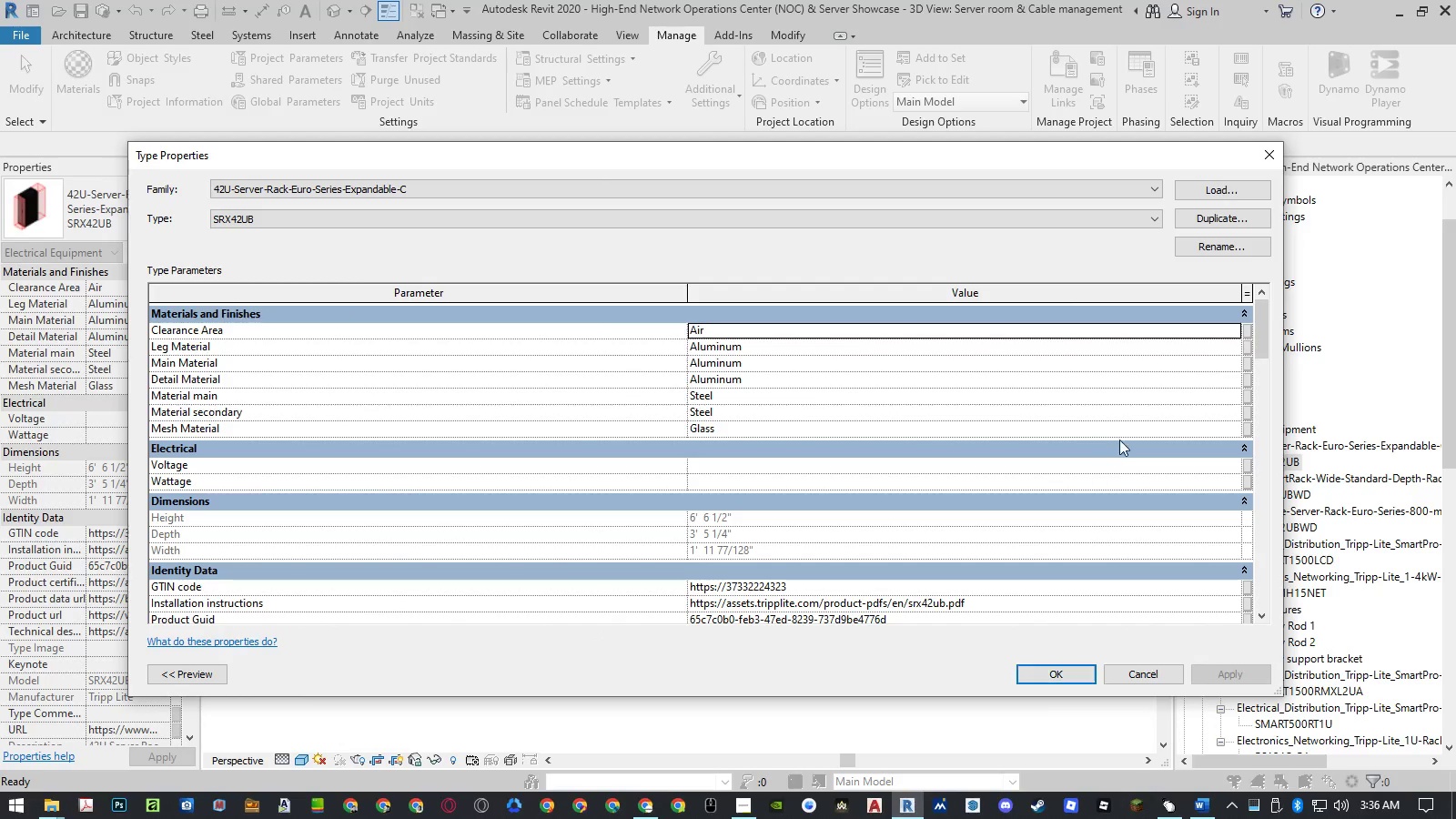 
left_click([1233, 429])
 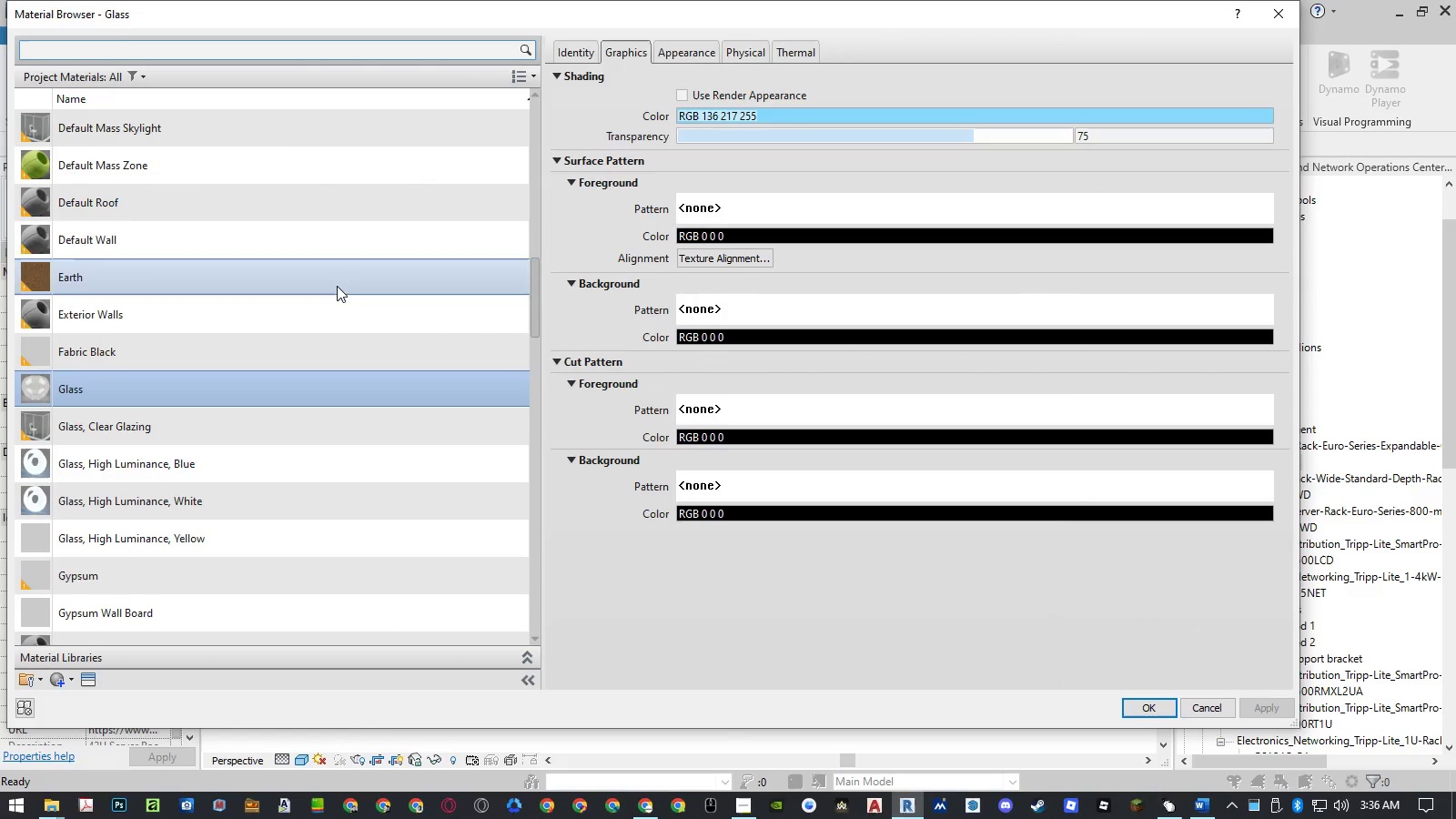 
wait(5.95)
 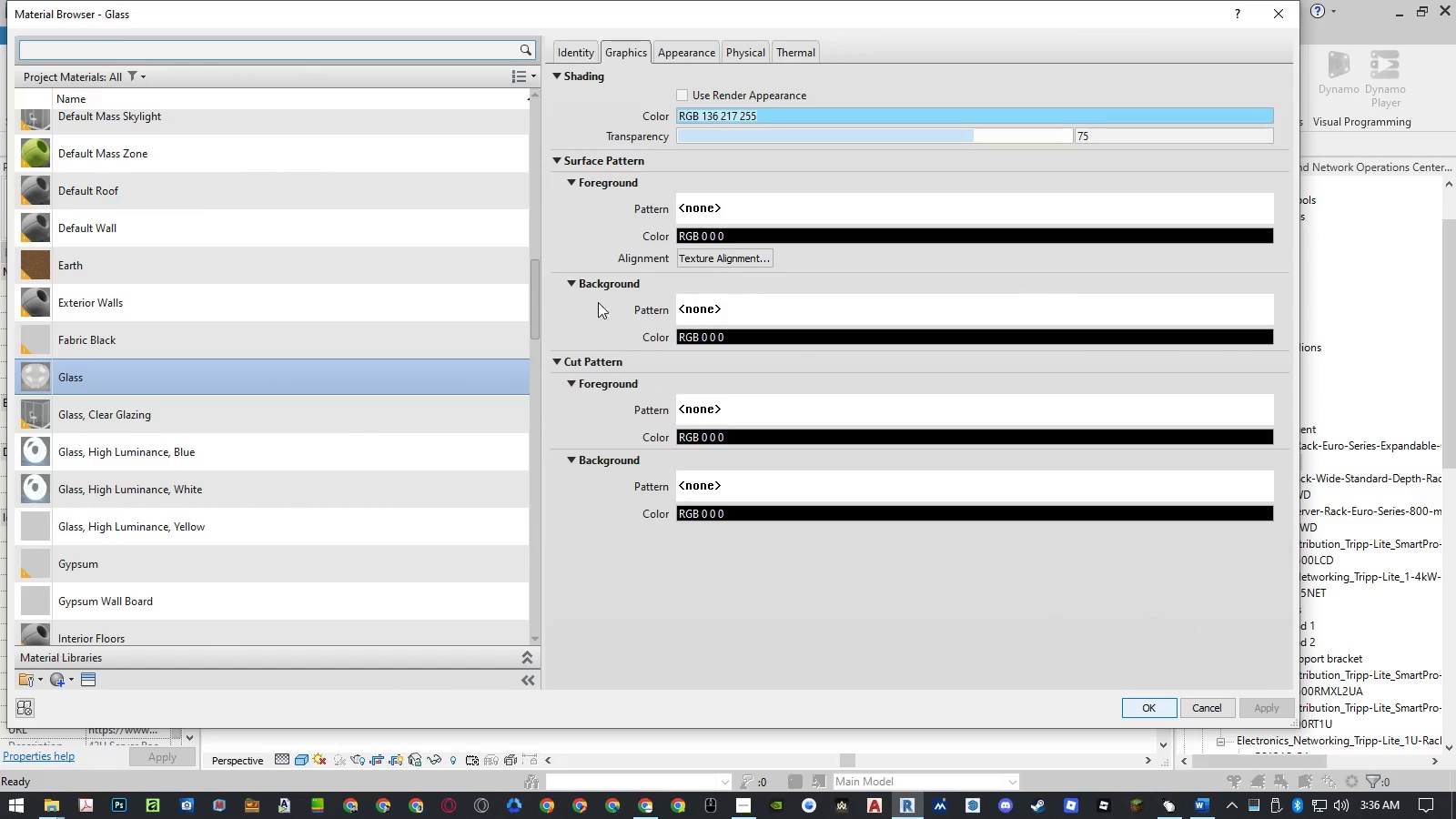 
right_click([300, 393])
 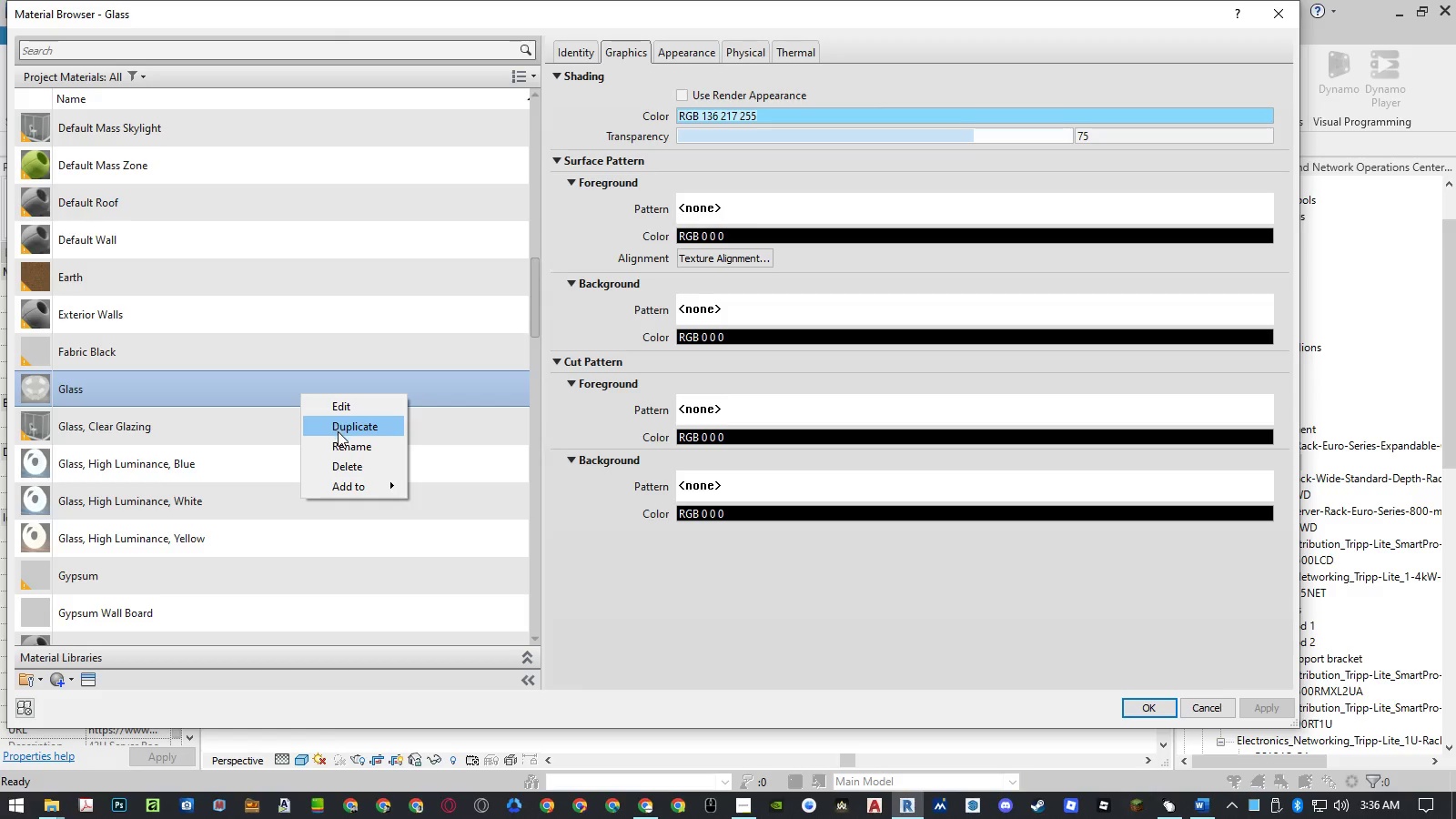 
left_click([338, 431])
 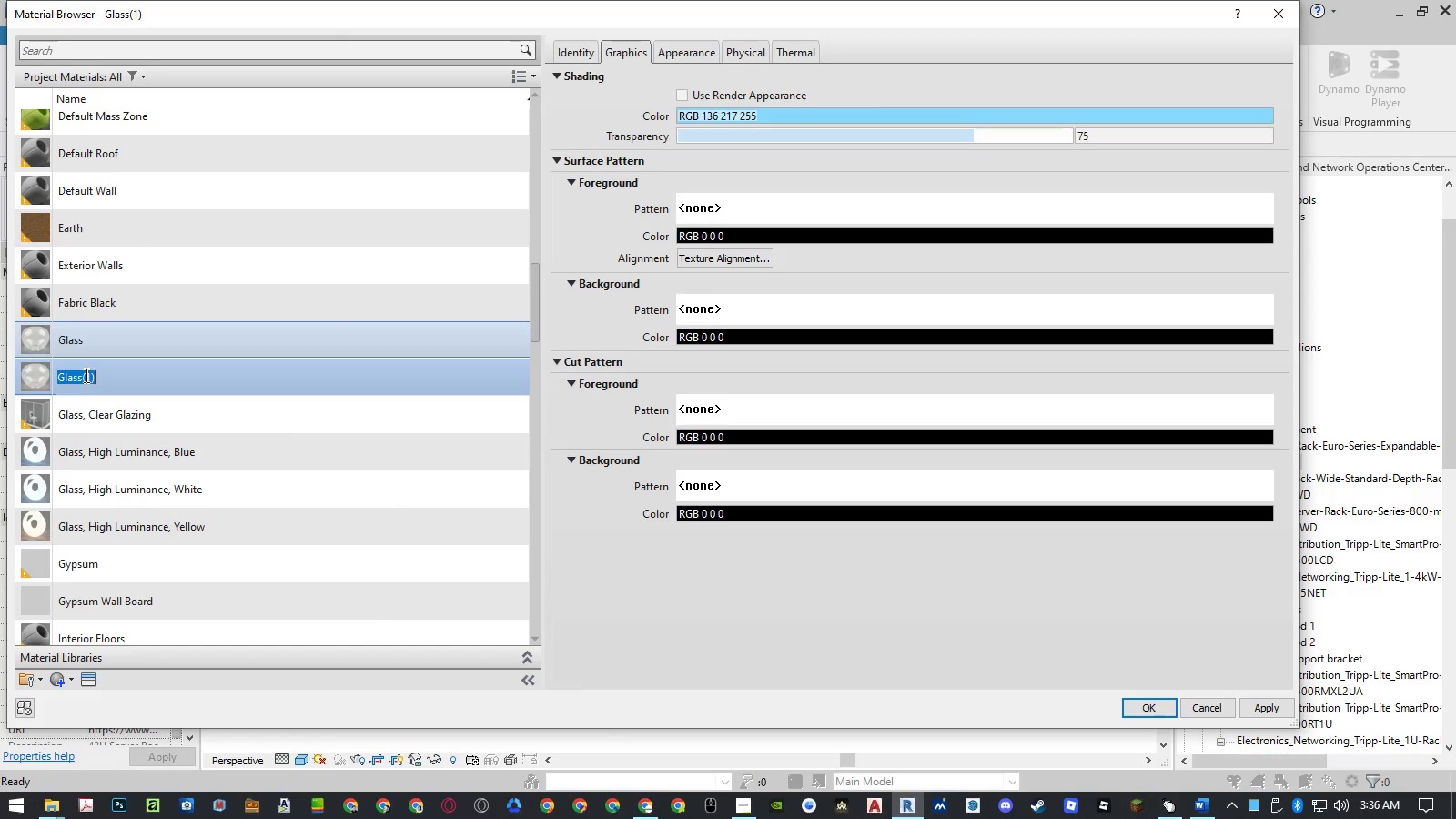 
left_click_drag(start_coordinate=[82, 377], to_coordinate=[205, 382])
 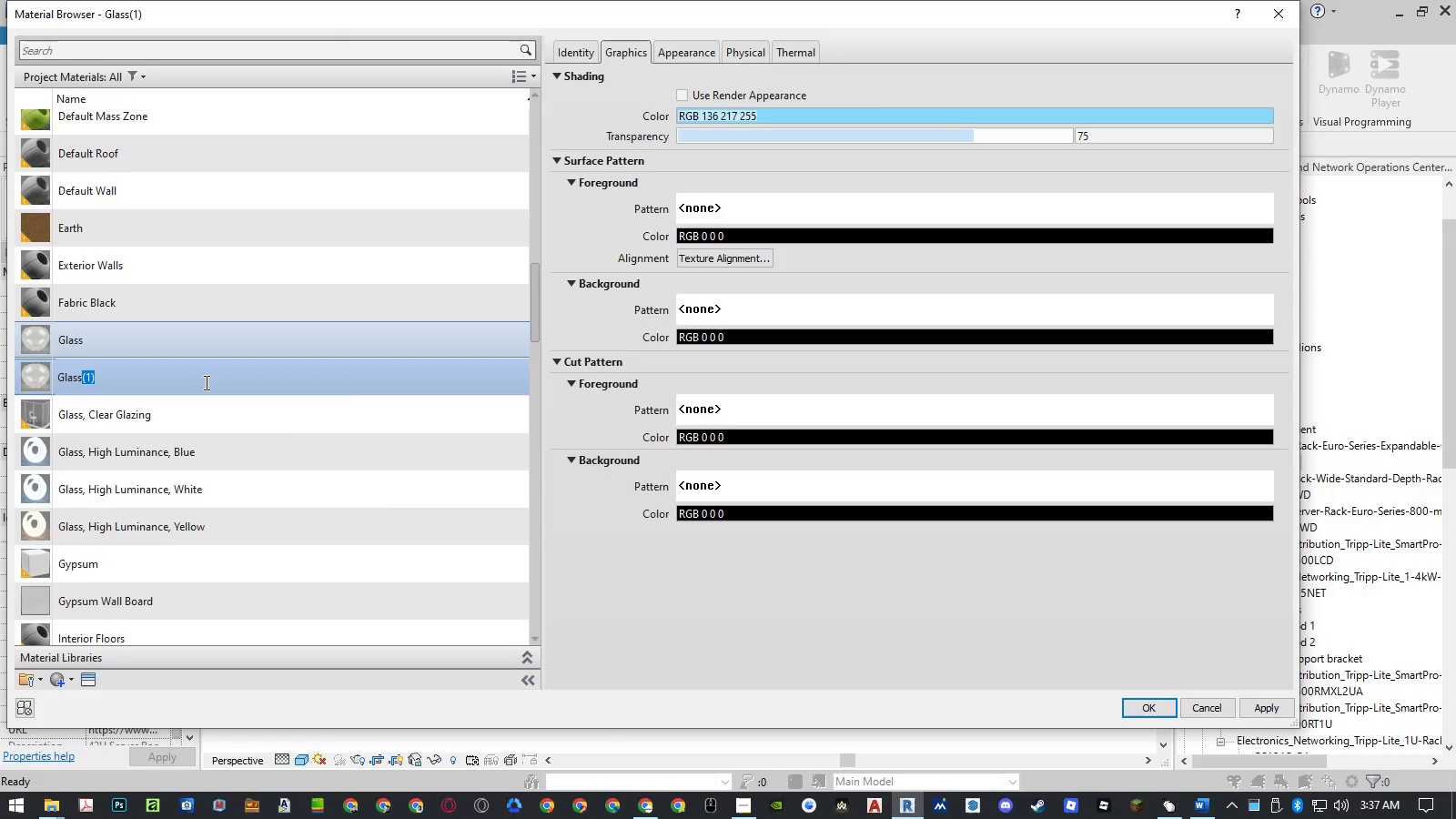 
wait(5.49)
 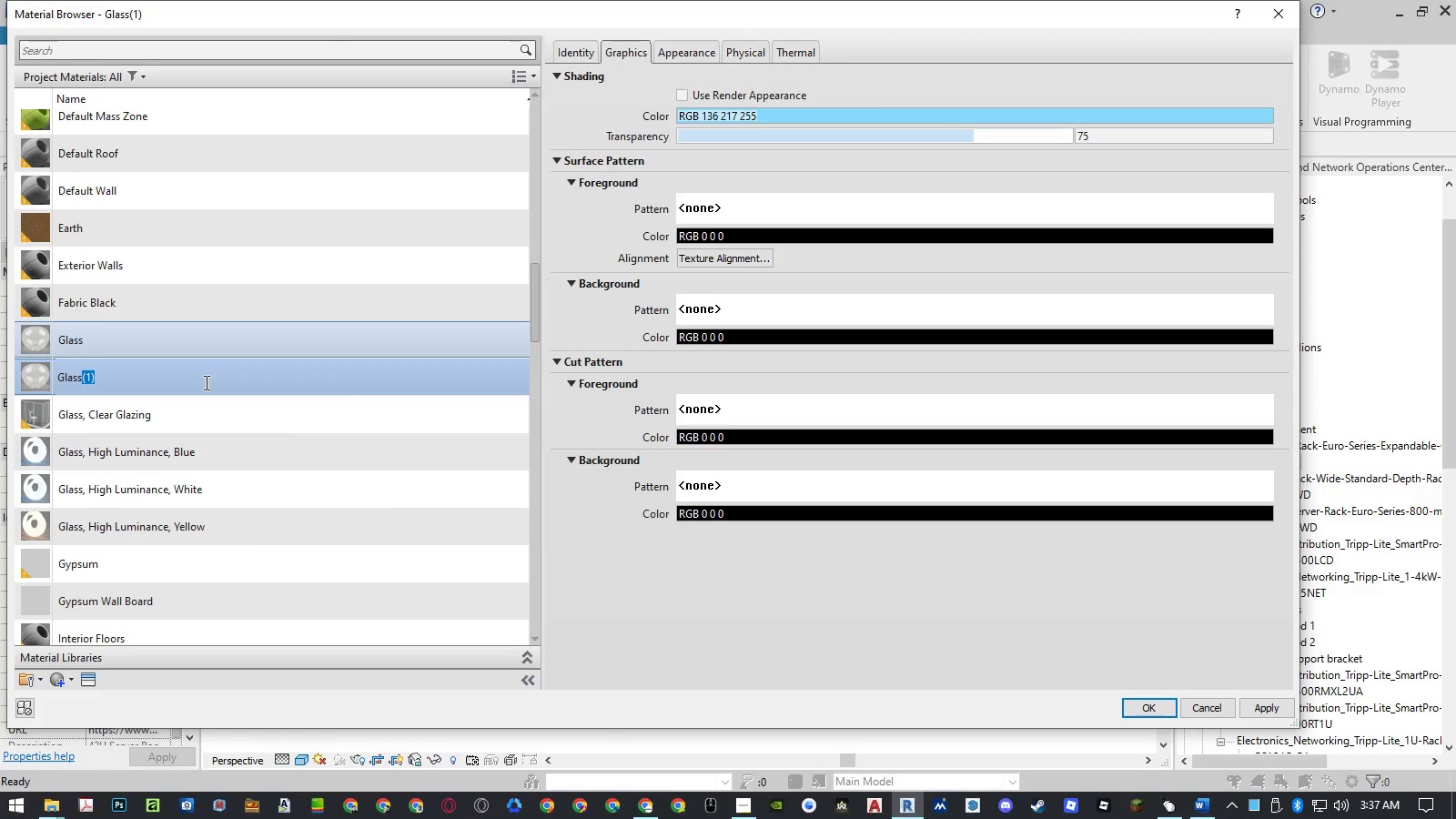 
type( (Rack))
 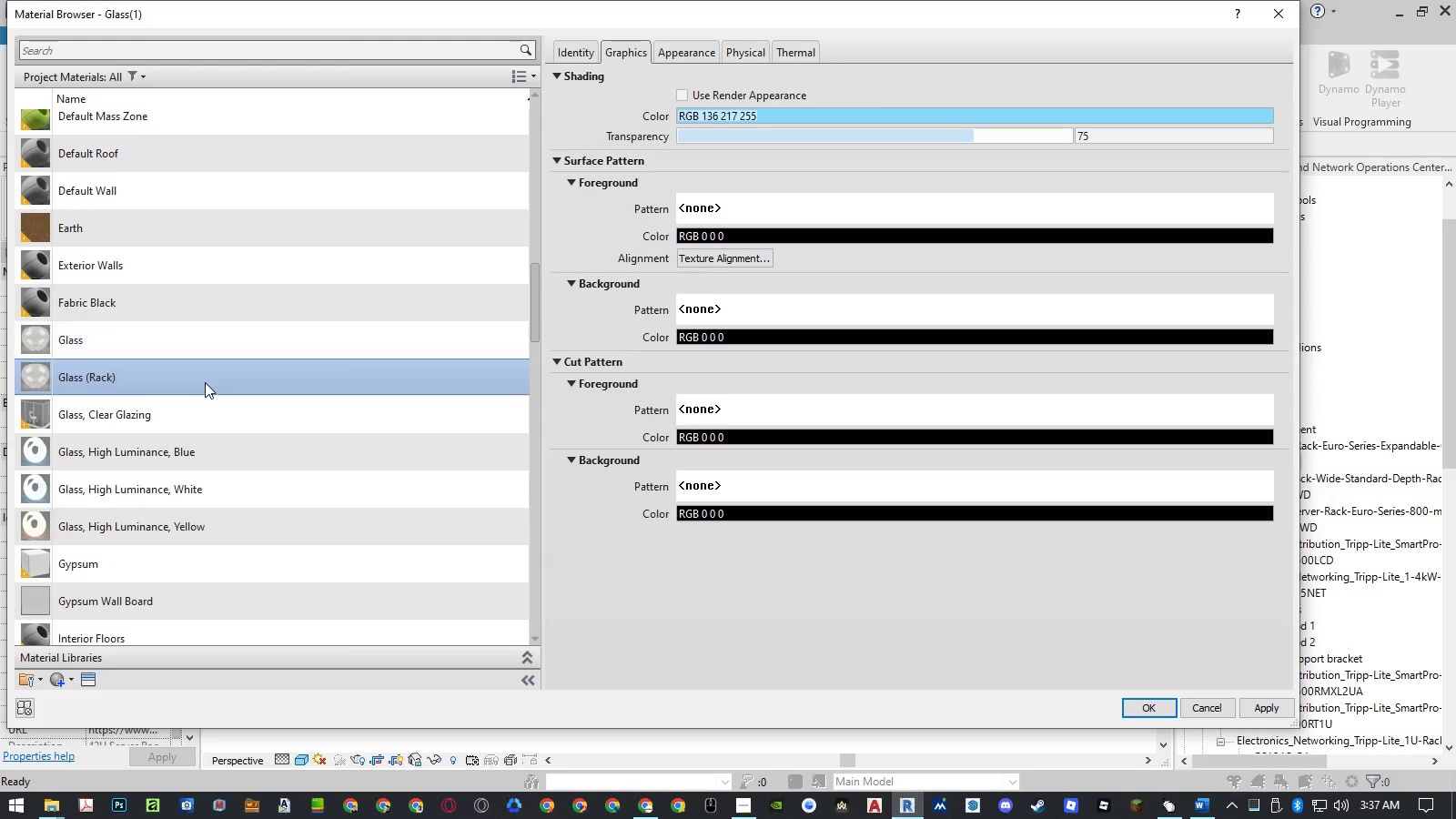 
 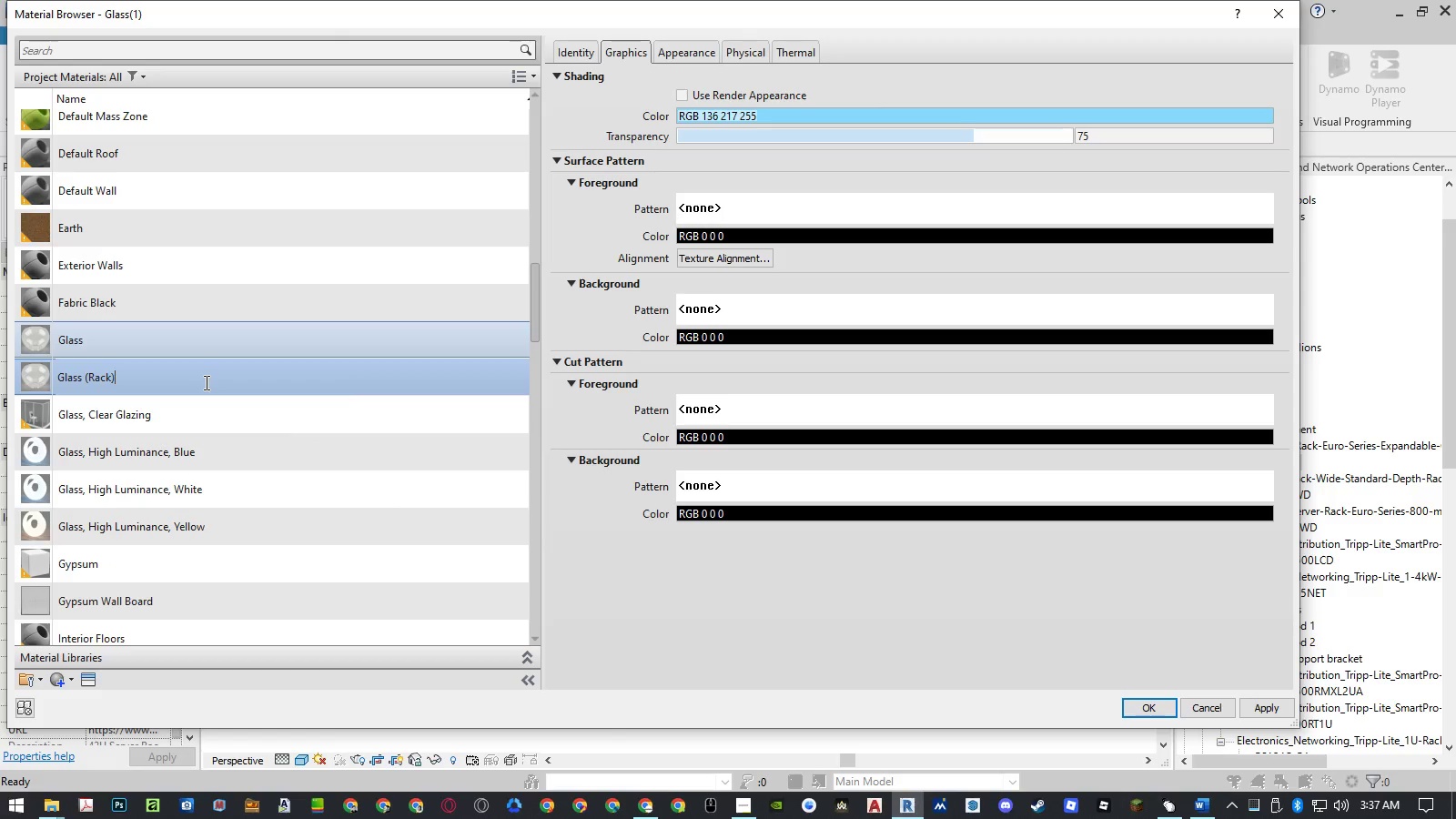 
key(Enter)
 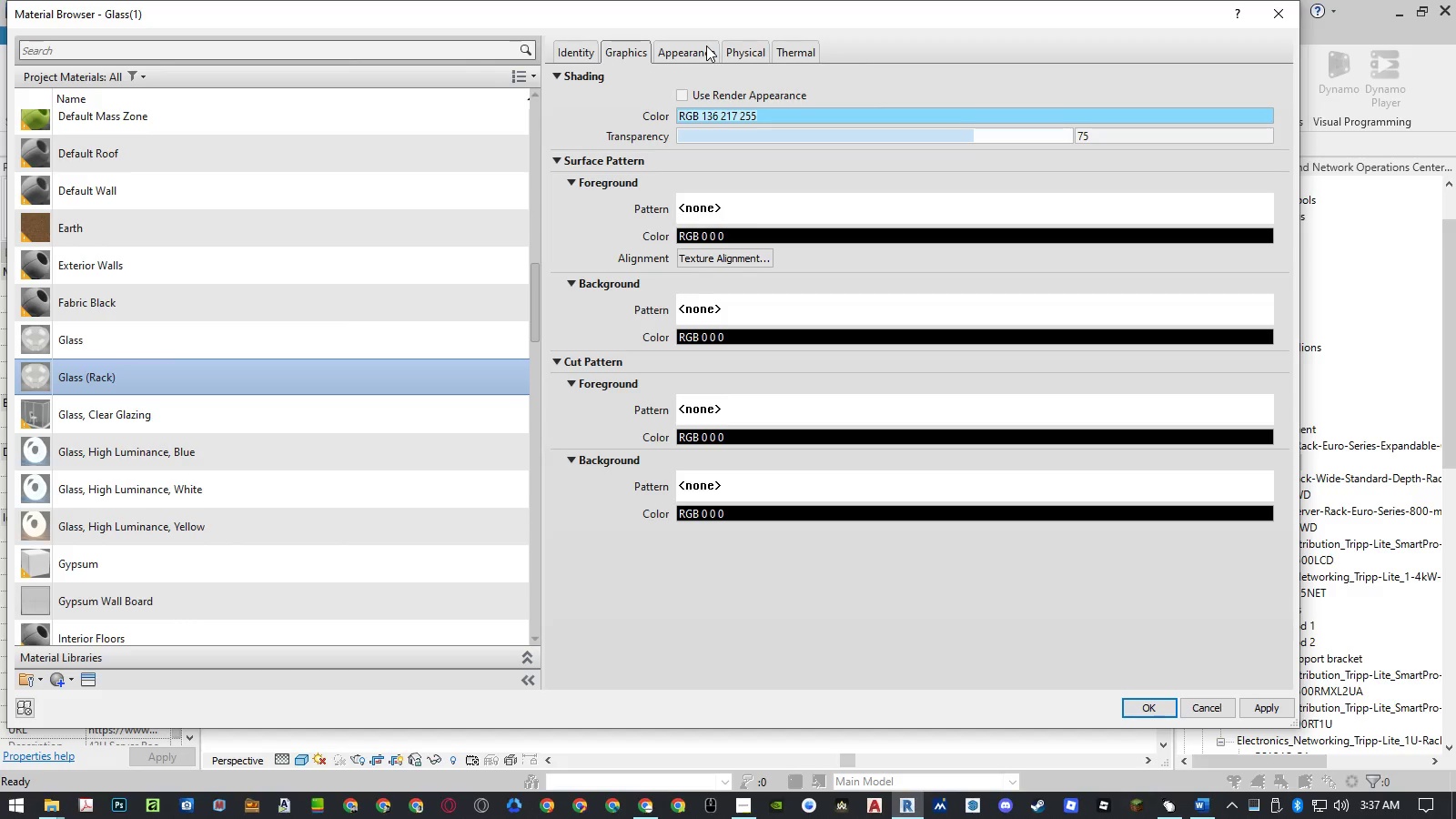 
left_click([715, 110])
 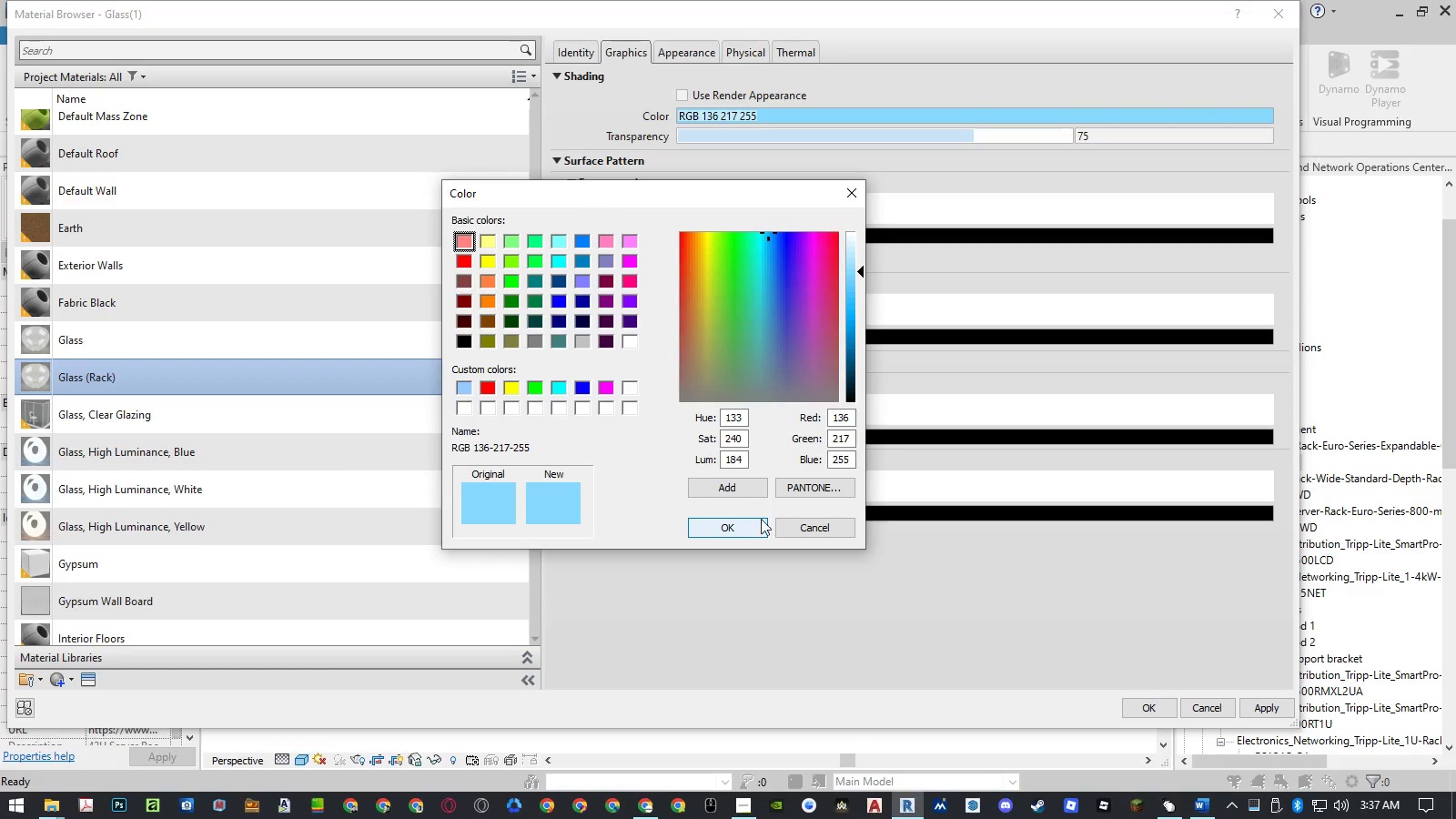 
left_click([805, 523])
 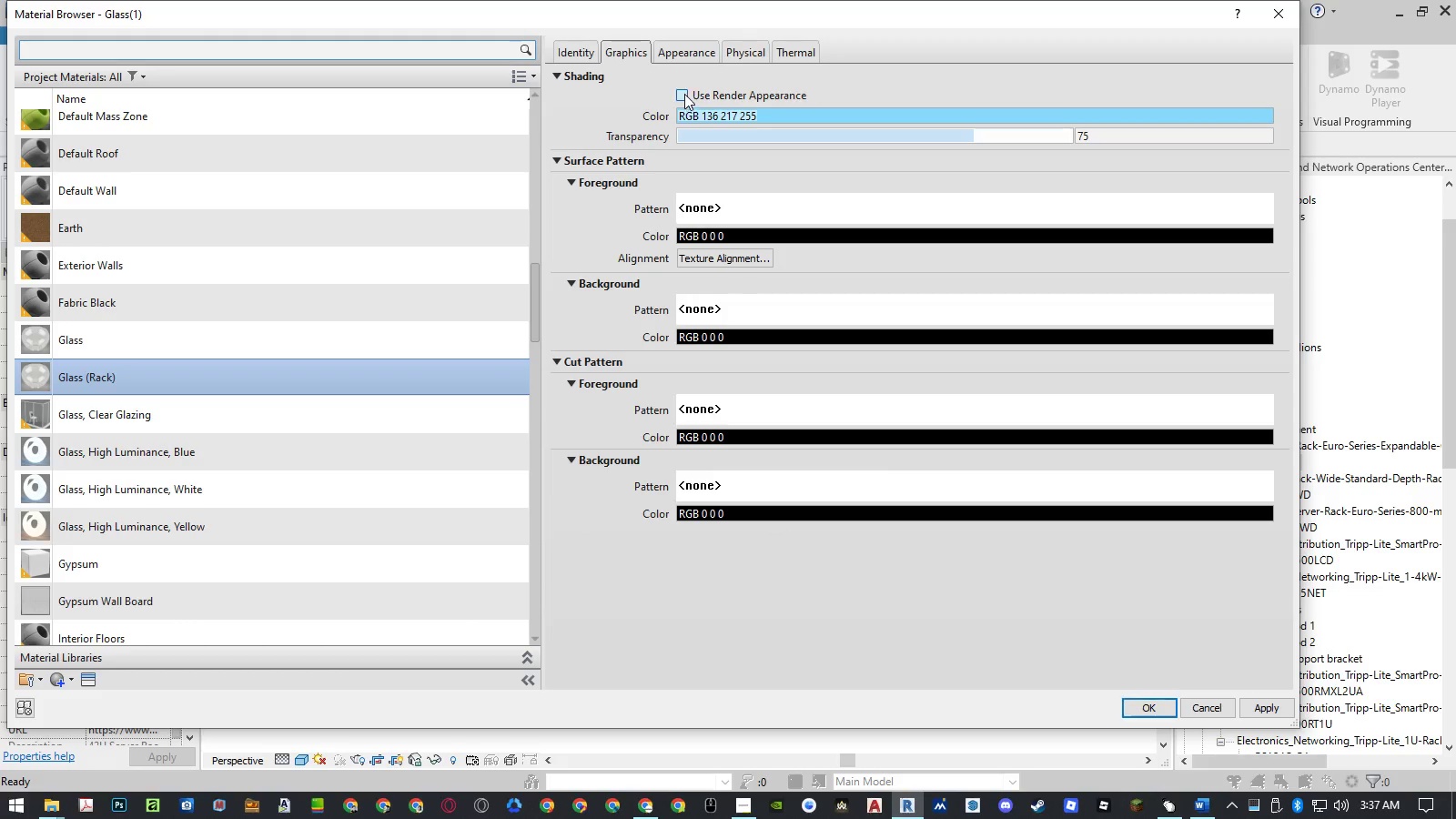 
left_click([683, 92])
 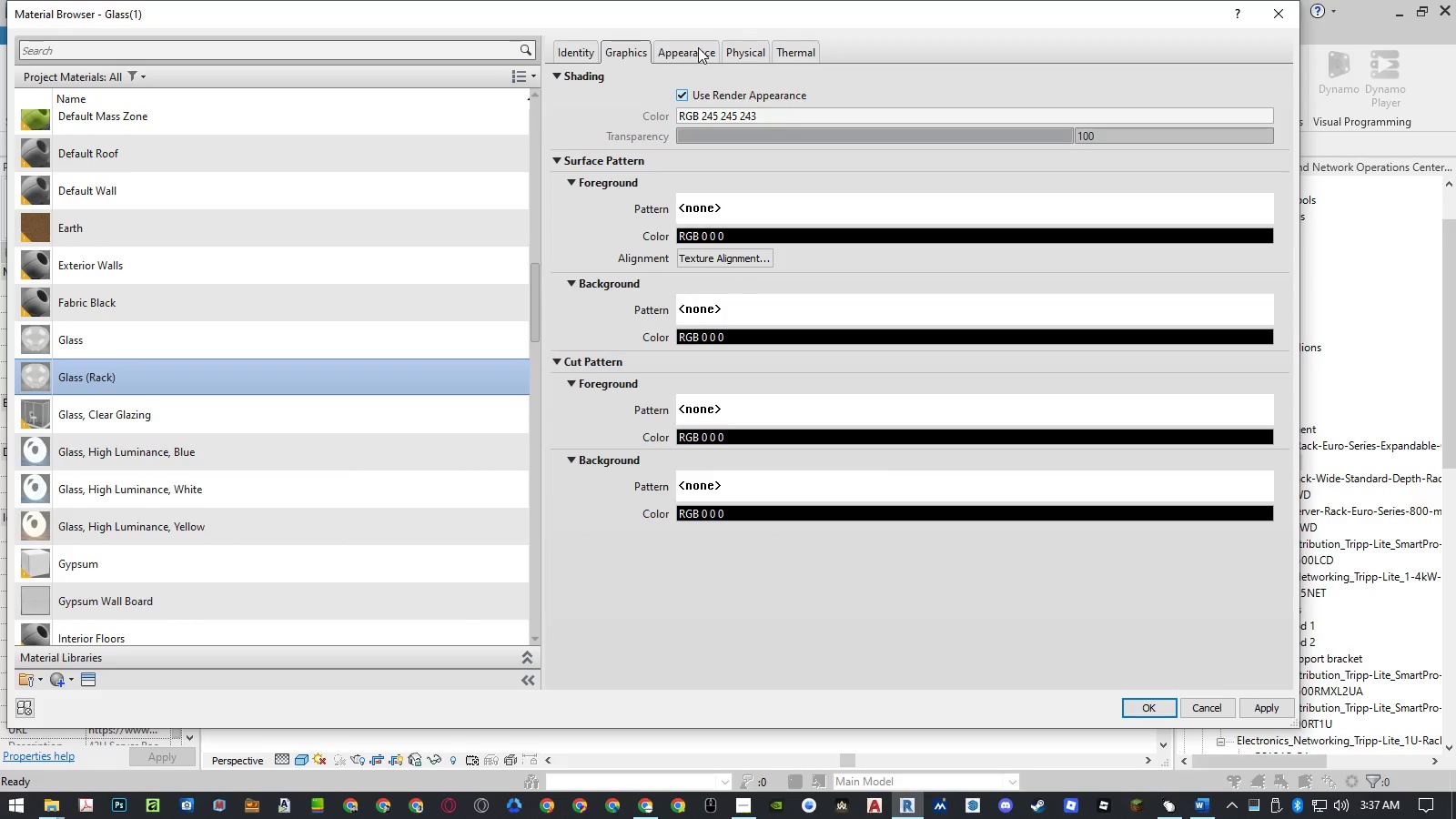 
left_click([698, 46])
 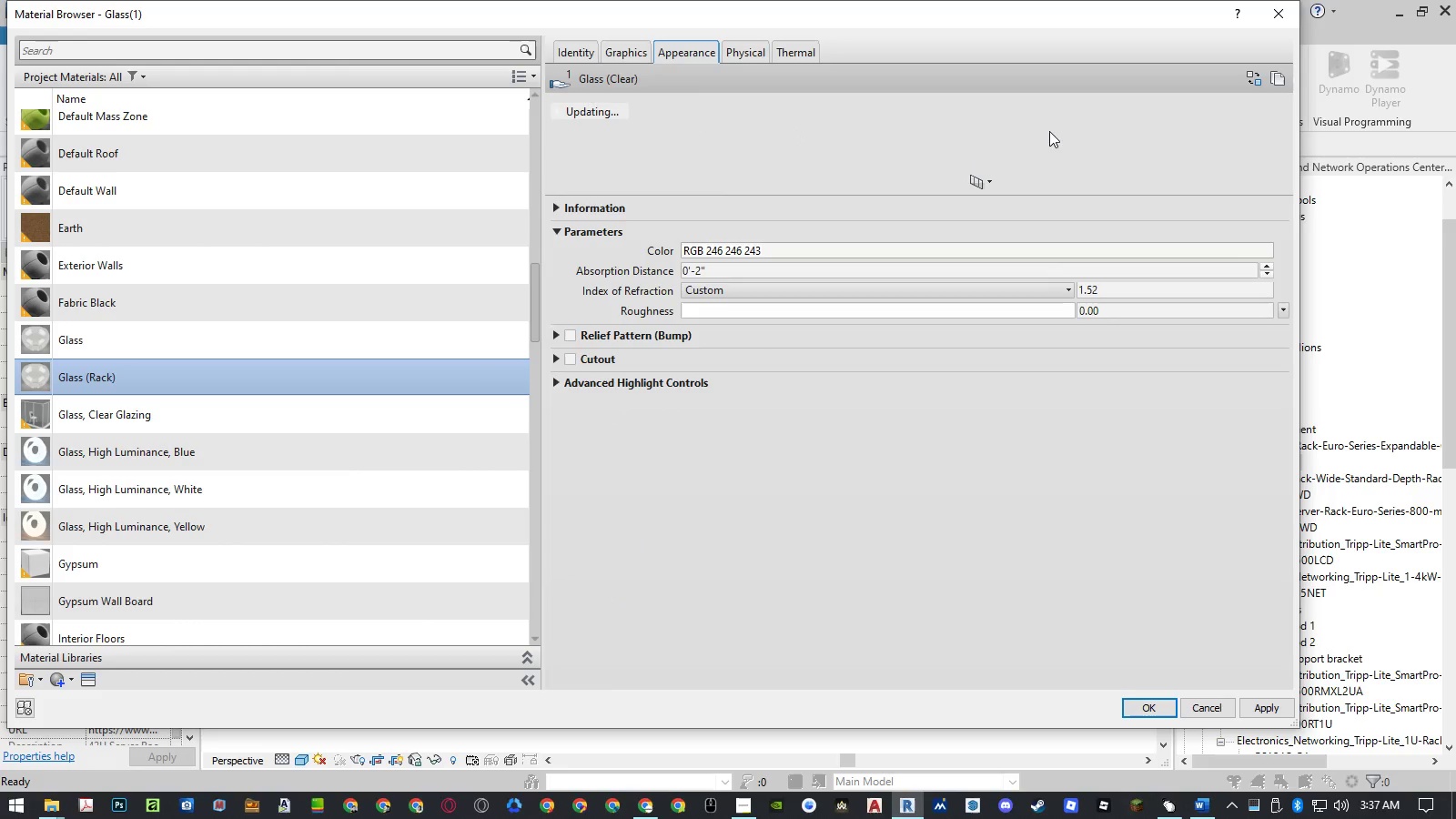 
mouse_move([1073, 130])
 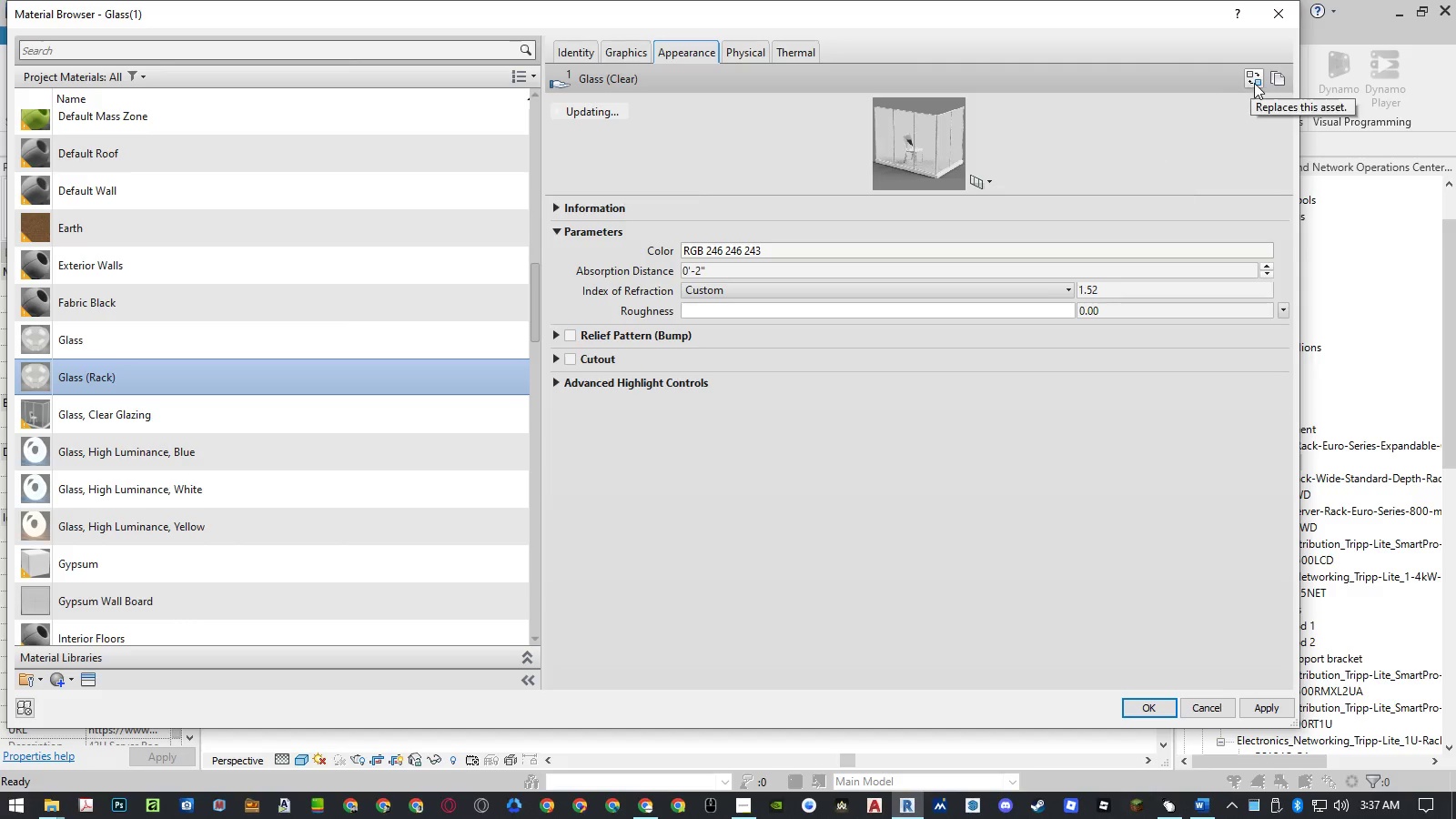 
left_click([1254, 83])
 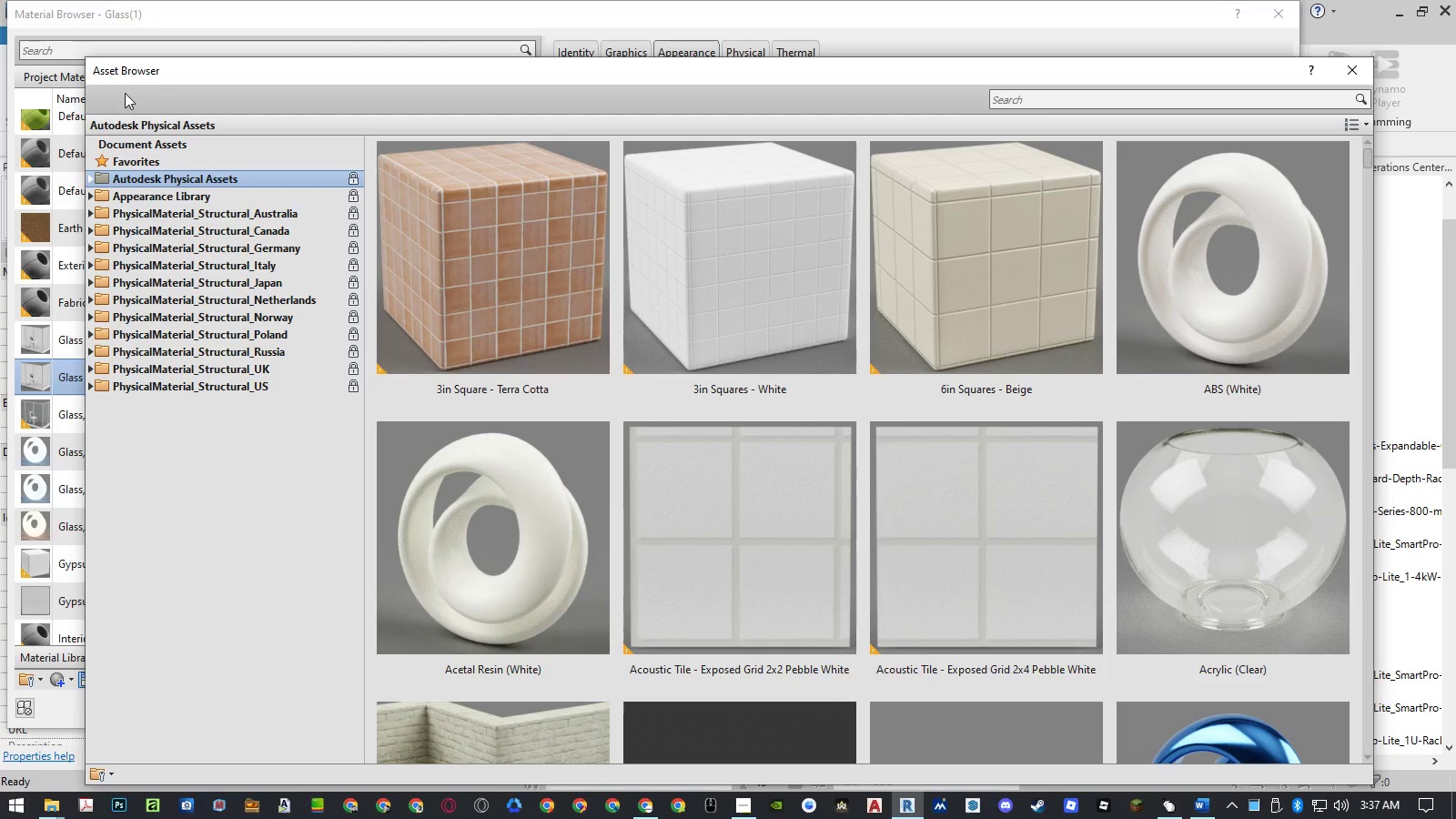 
left_click([89, 194])
 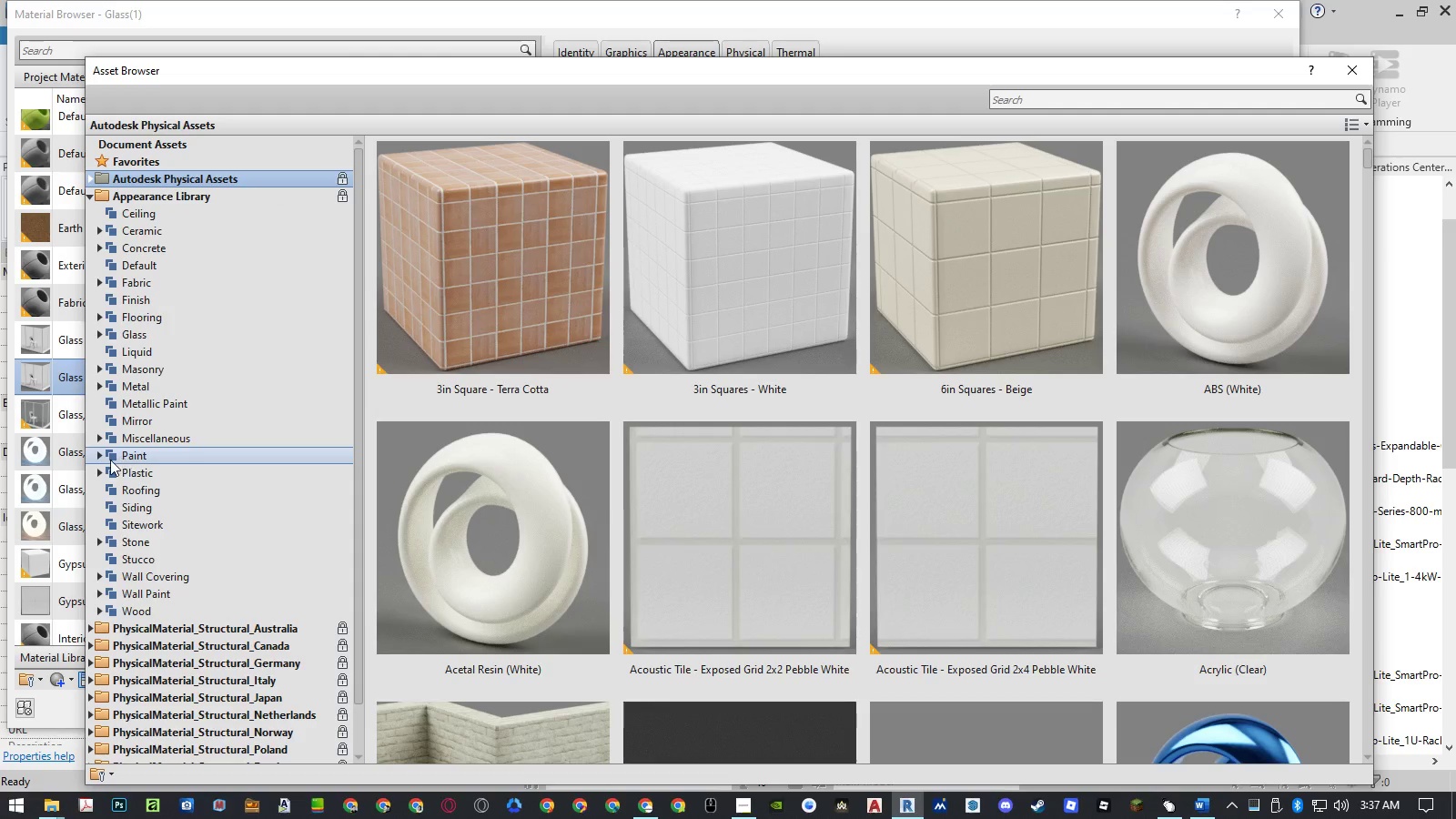 
left_click([103, 471])
 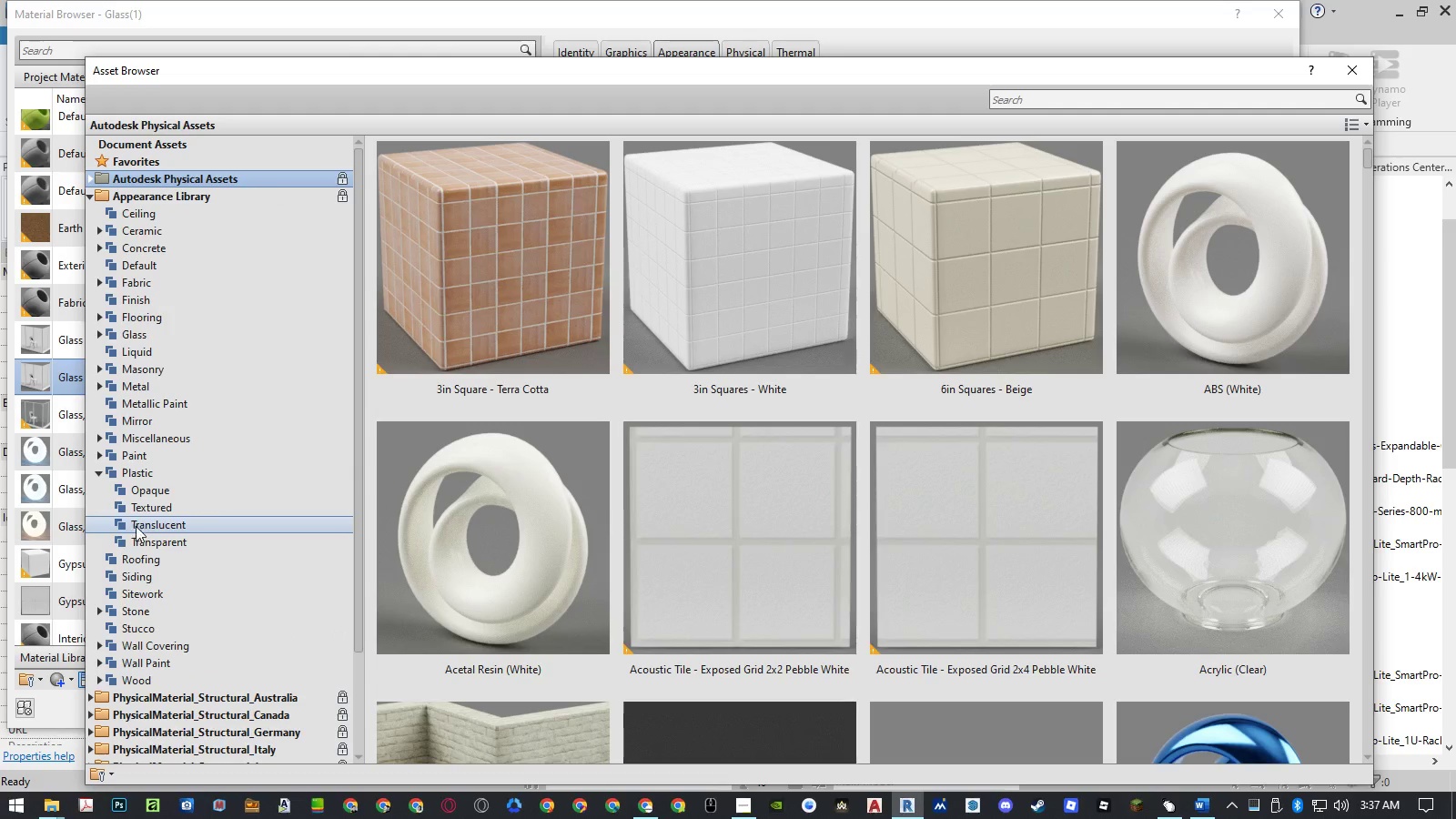 
left_click([139, 540])
 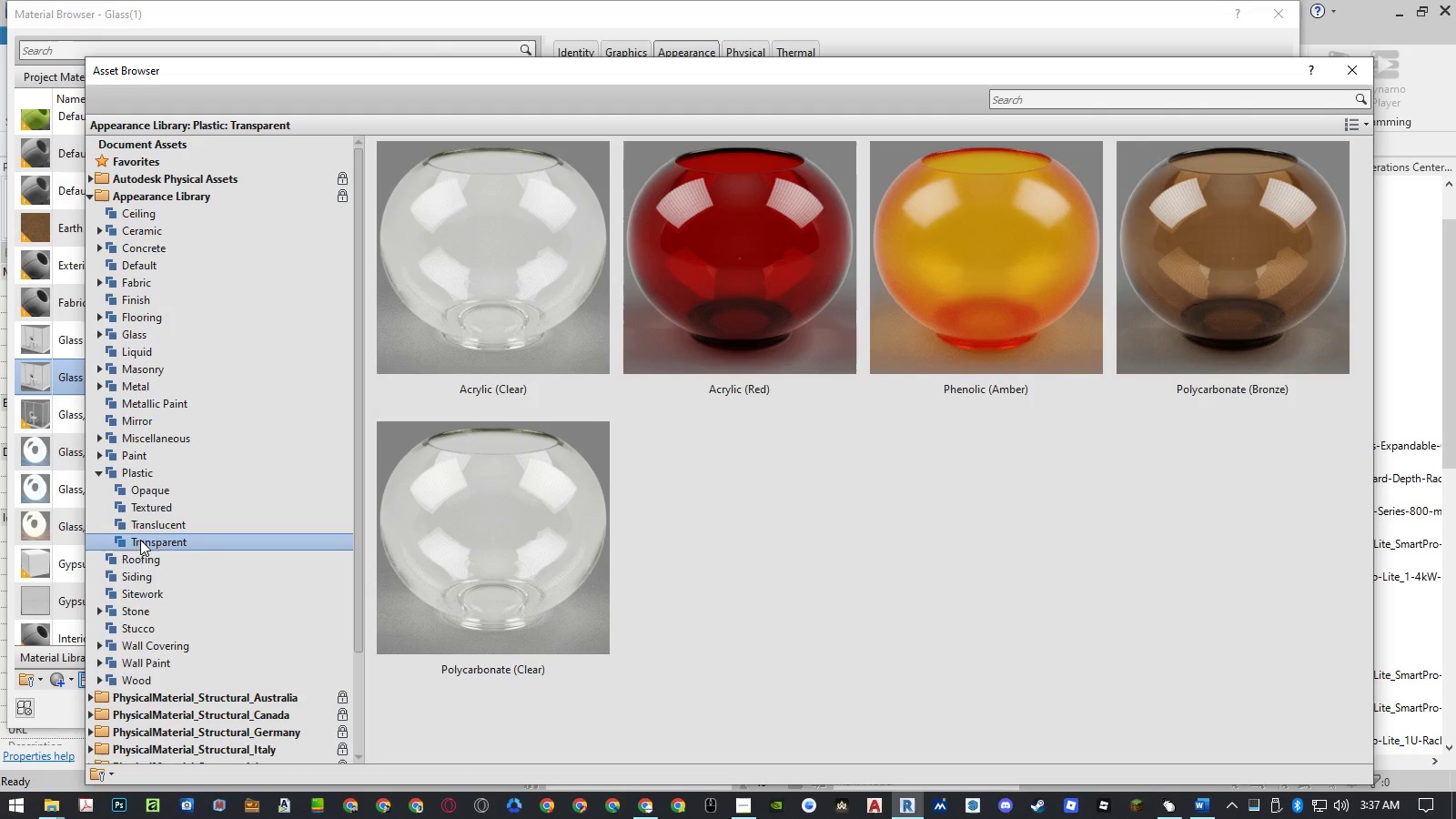 
mouse_move([310, 430])
 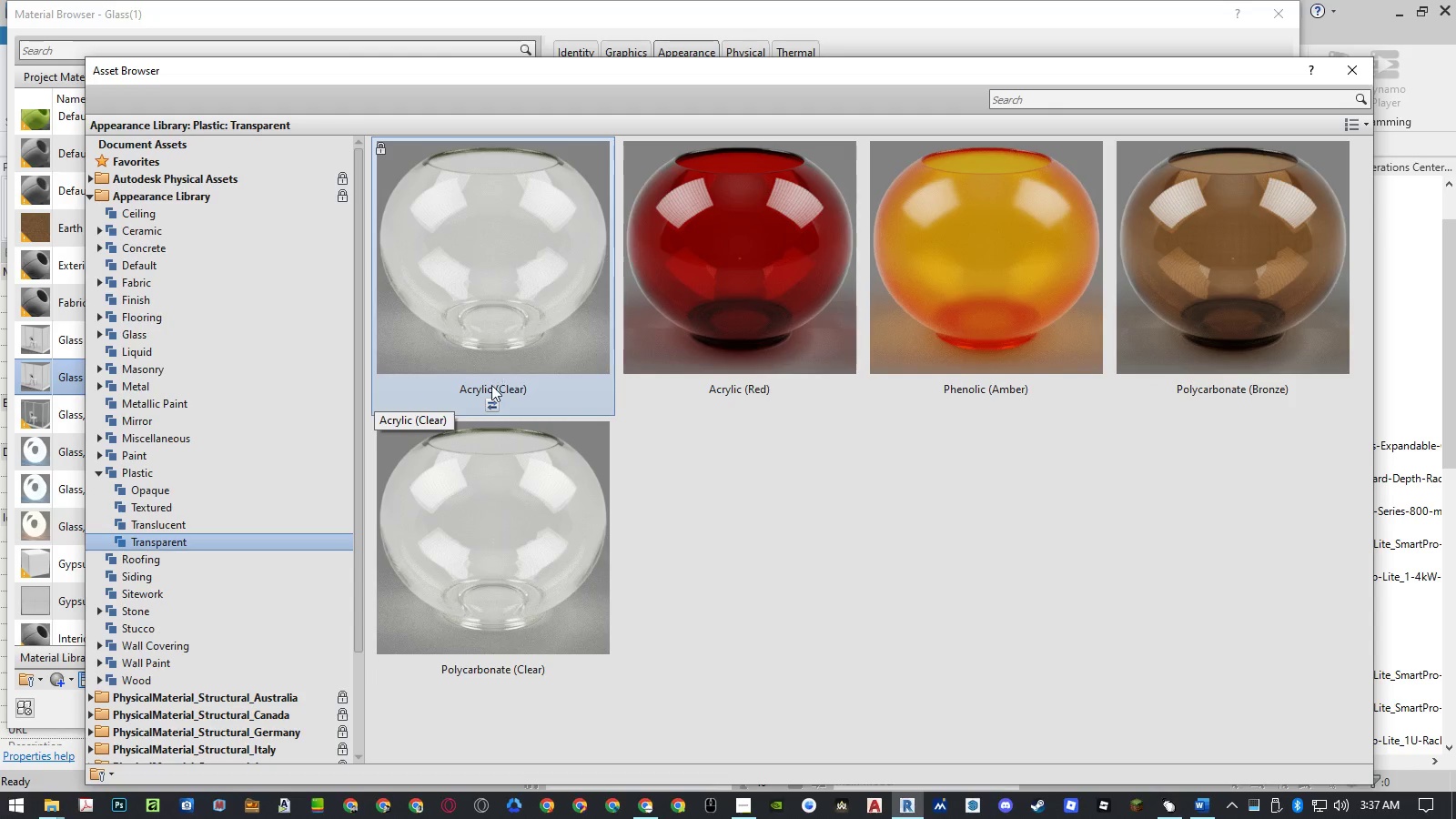 
left_click([491, 403])
 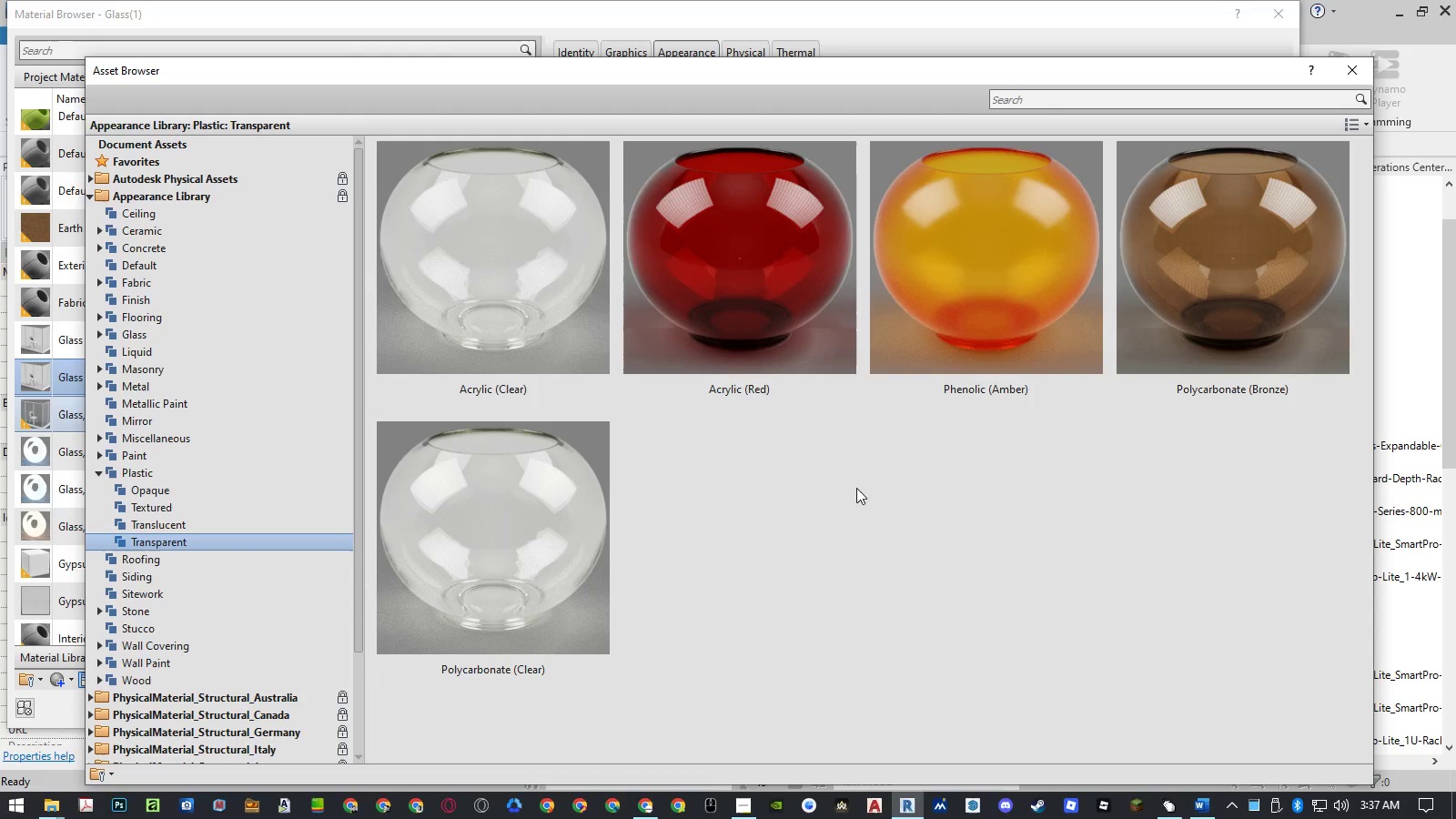 
wait(5.58)
 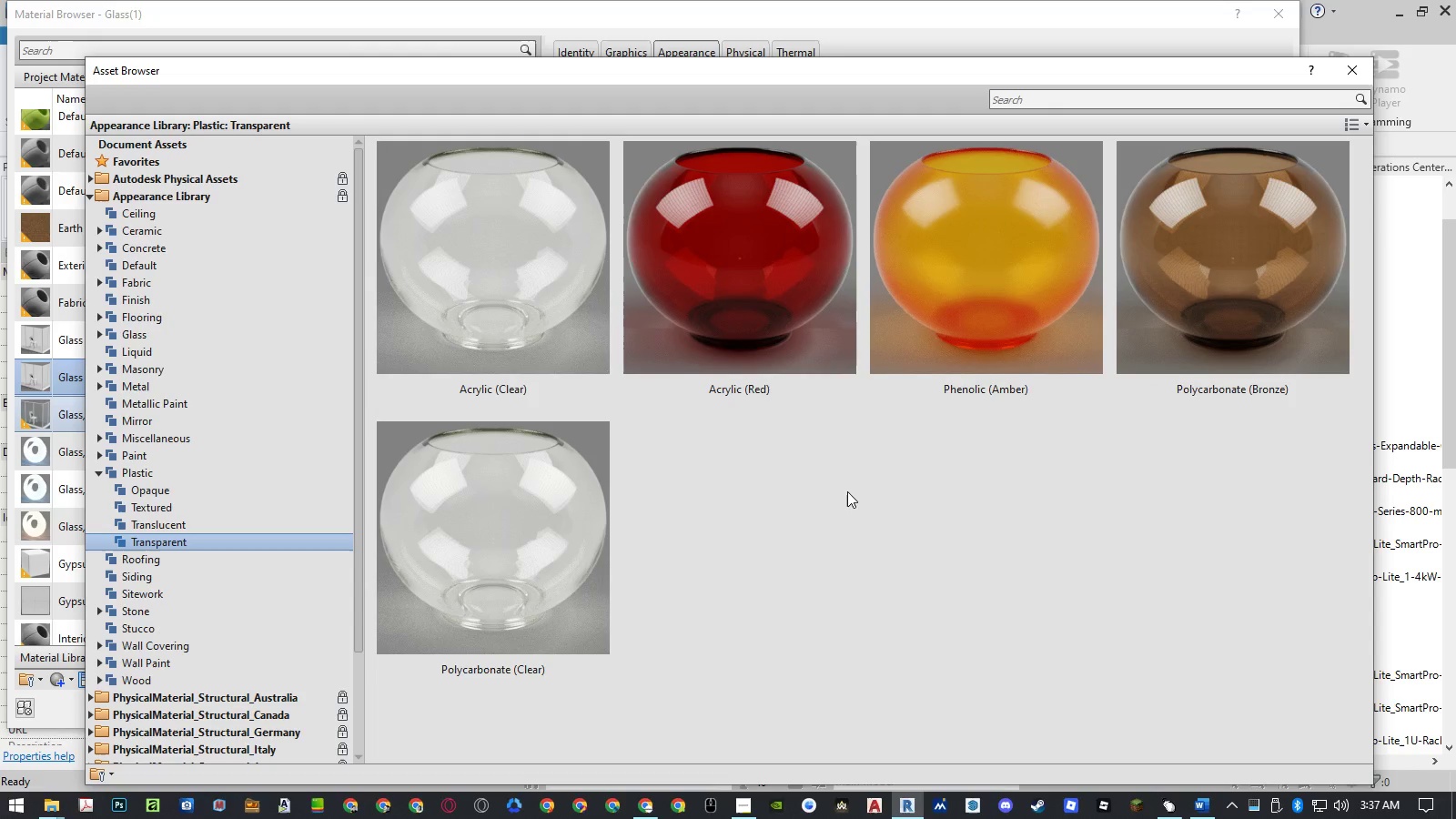 
left_click([1352, 74])
 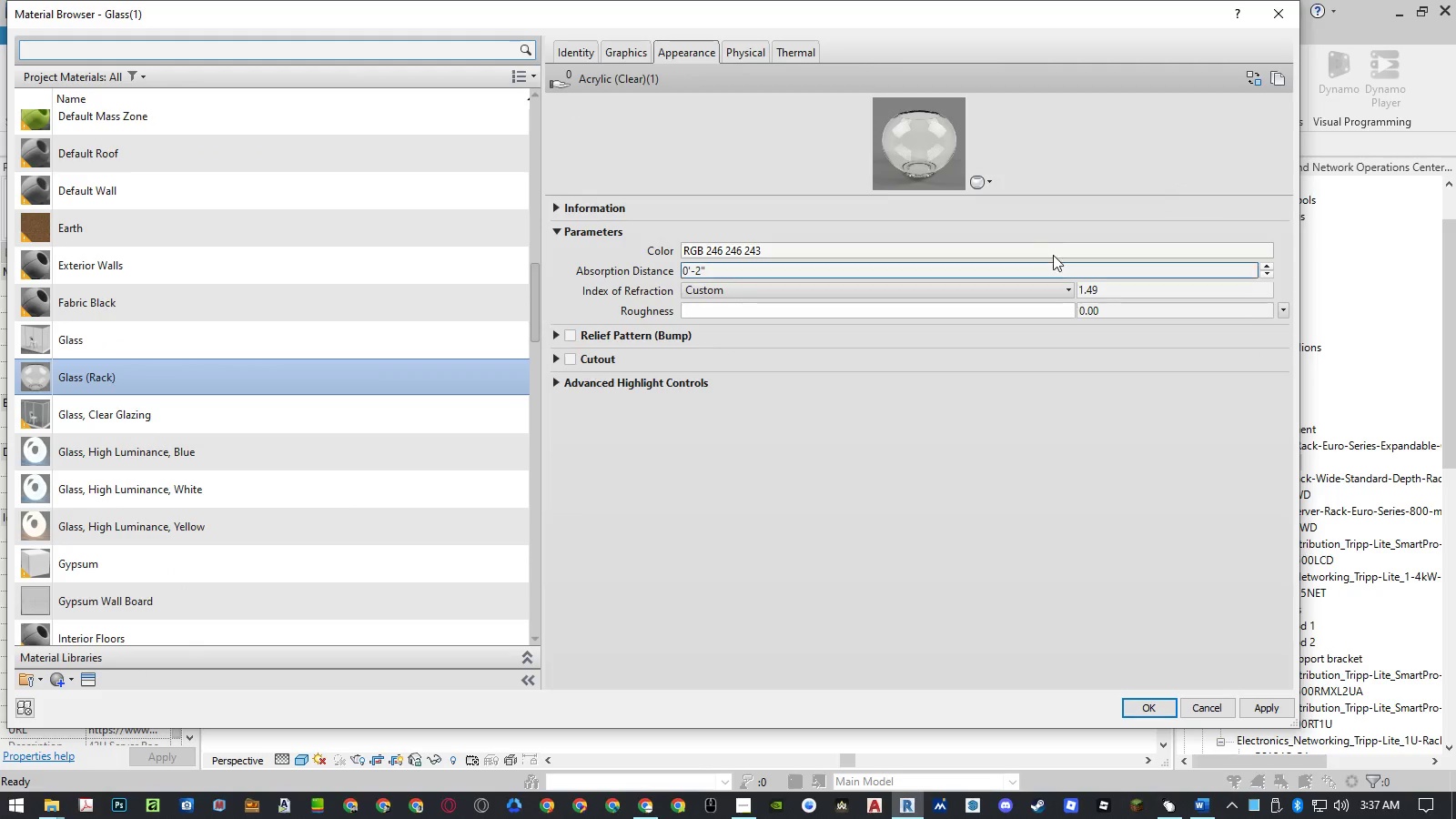 
left_click([976, 178])
 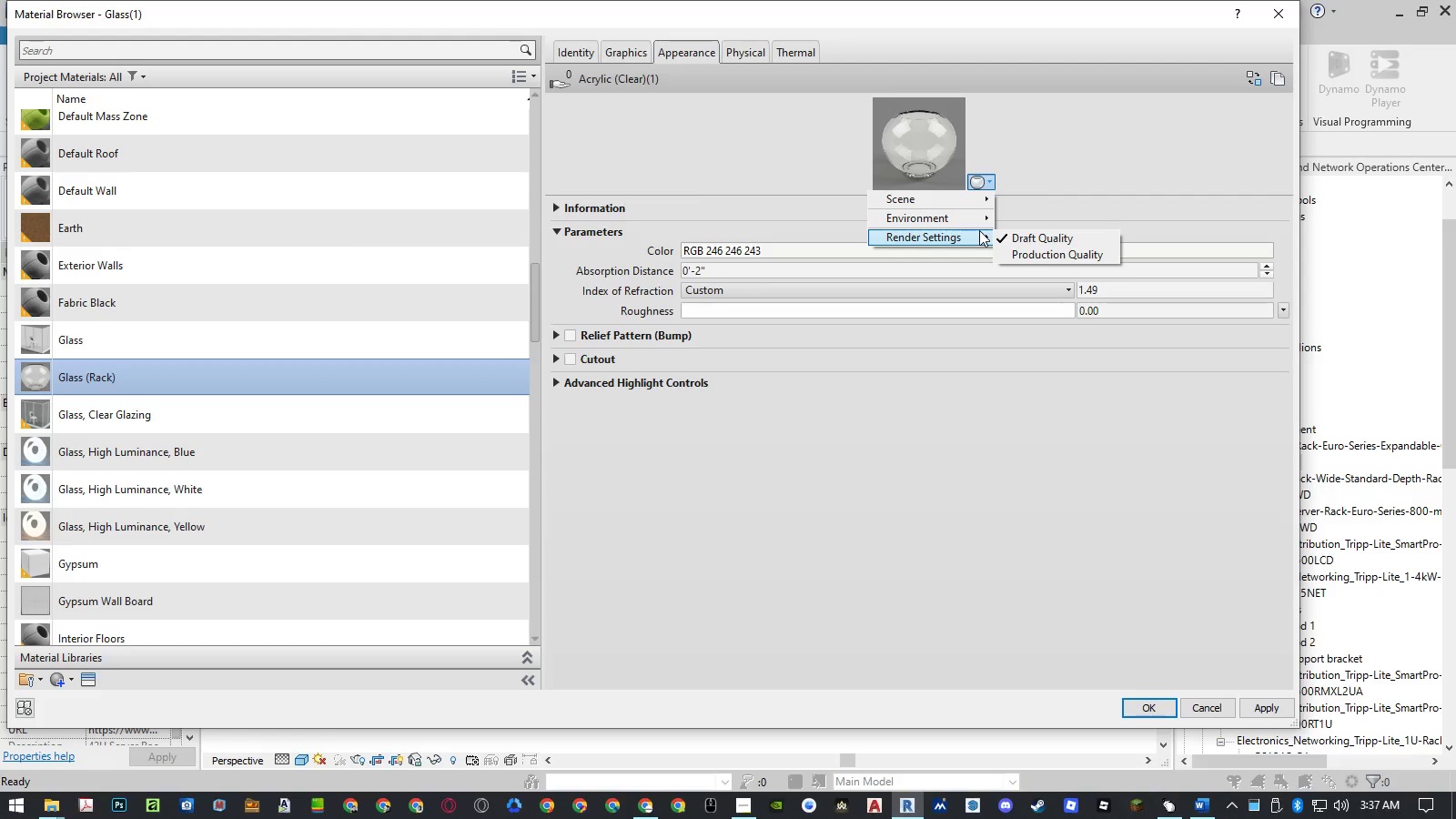 
left_click([979, 206])
 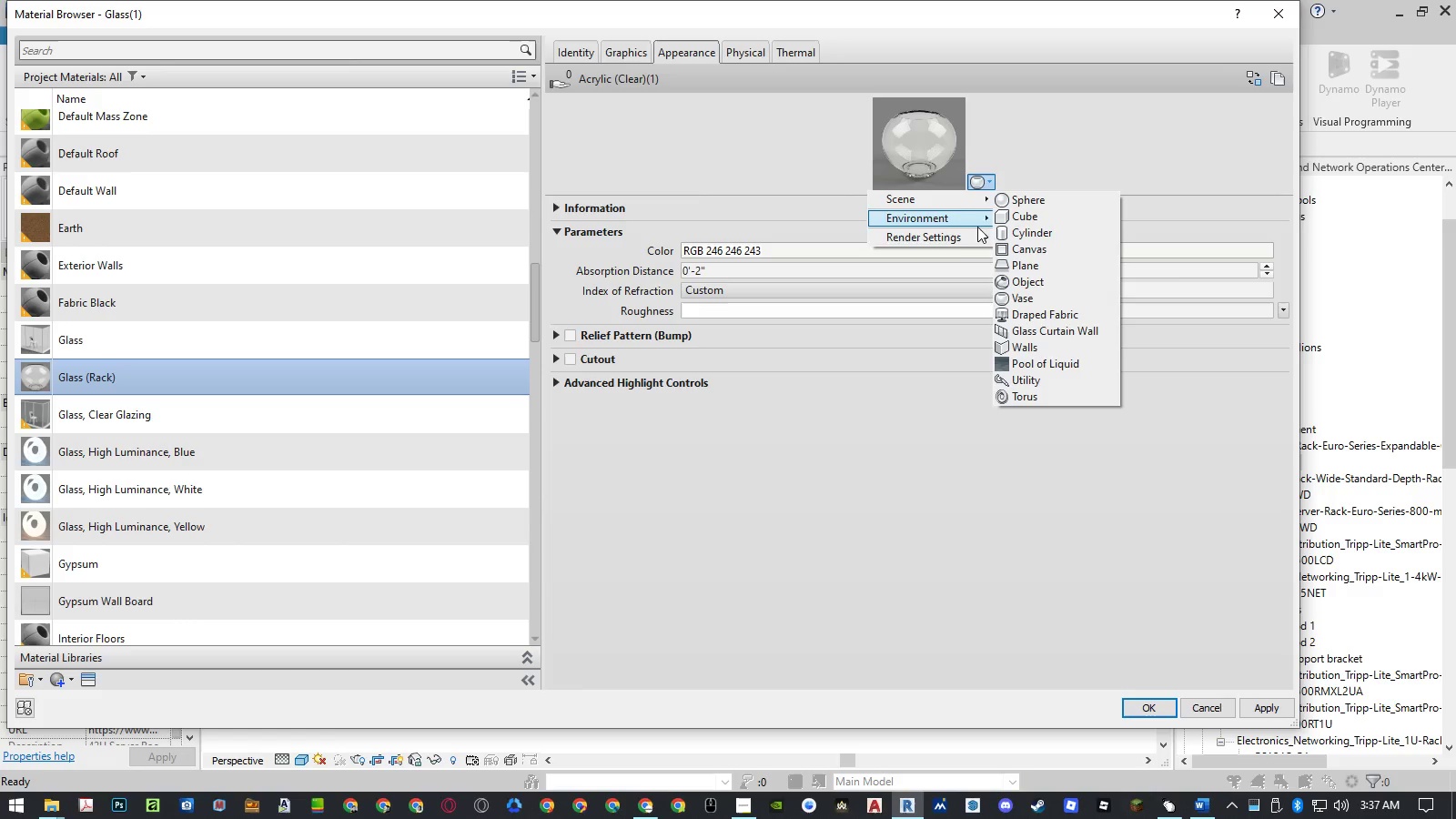 
left_click([975, 241])
 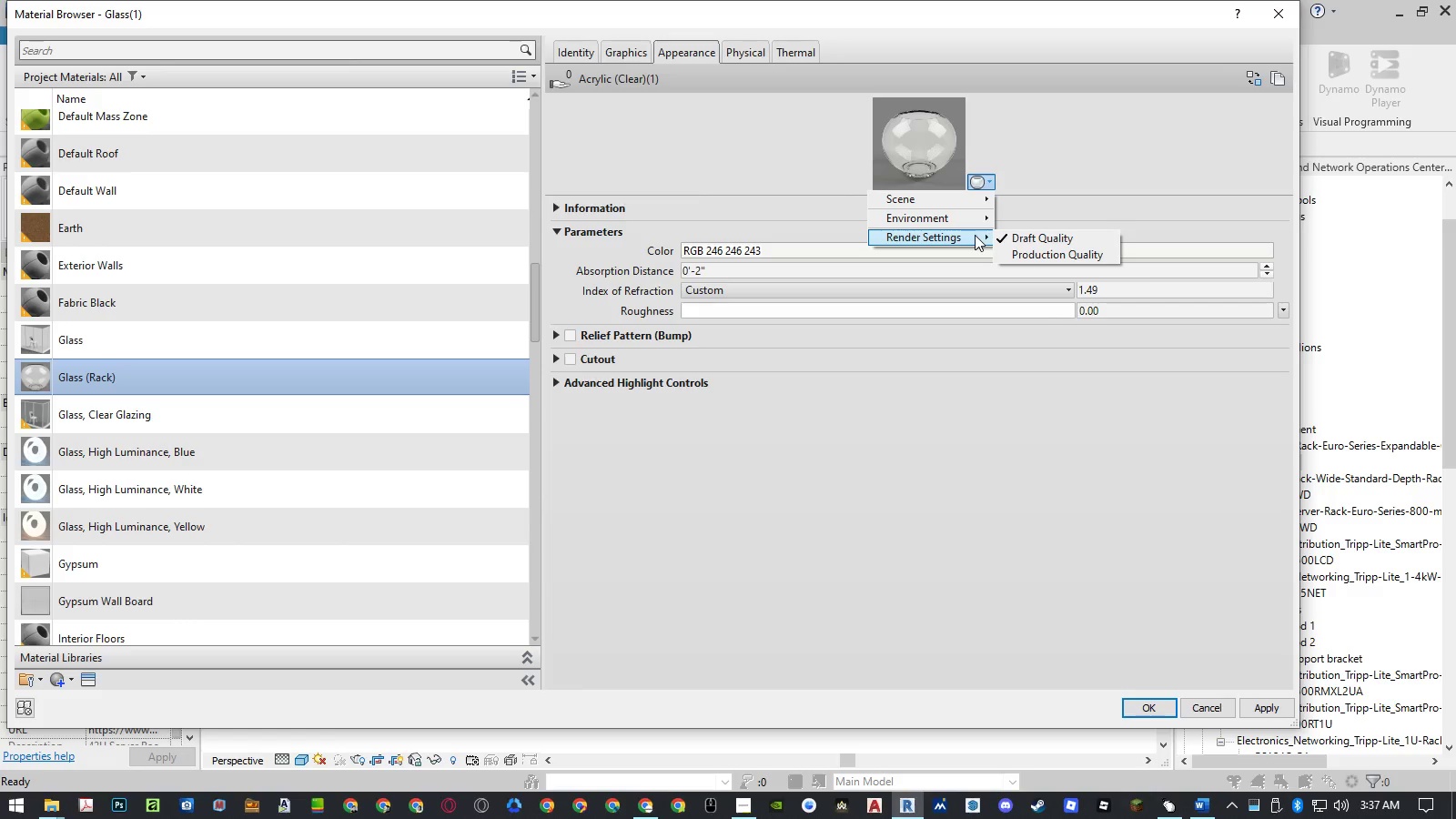 
left_click([975, 207])
 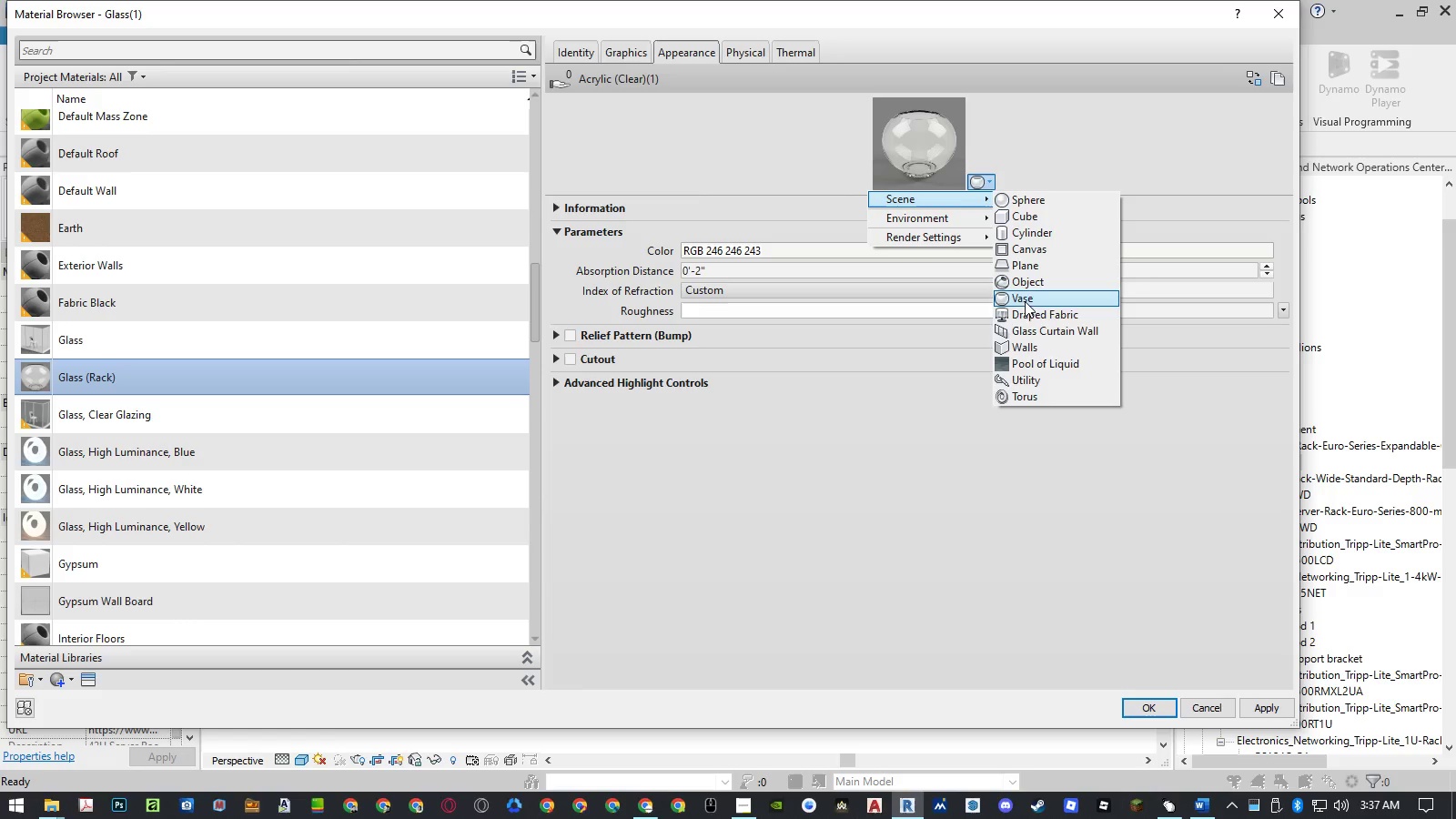 
left_click([1024, 328])
 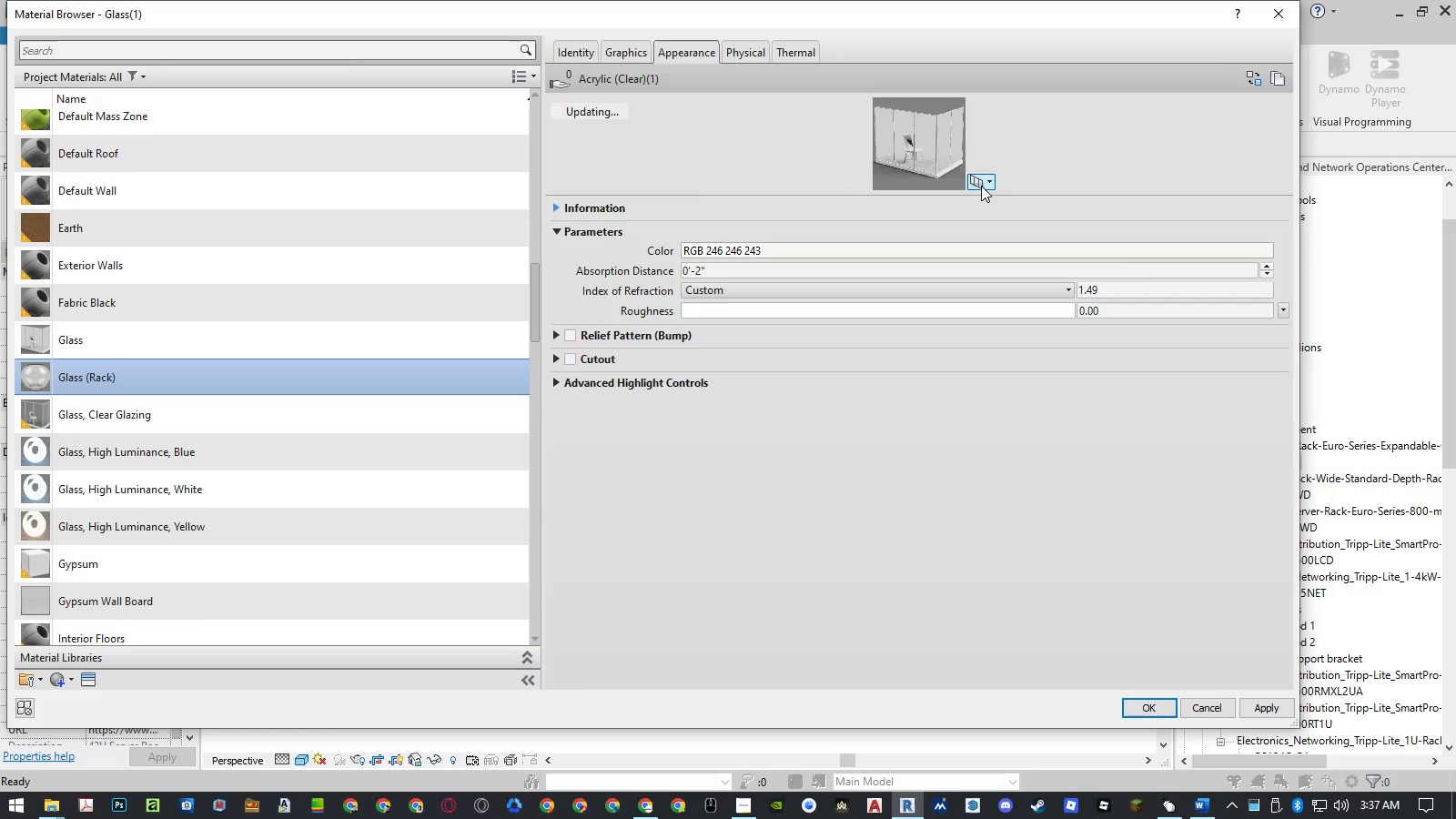 
left_click_drag(start_coordinate=[1007, 193], to_coordinate=[990, 459])
 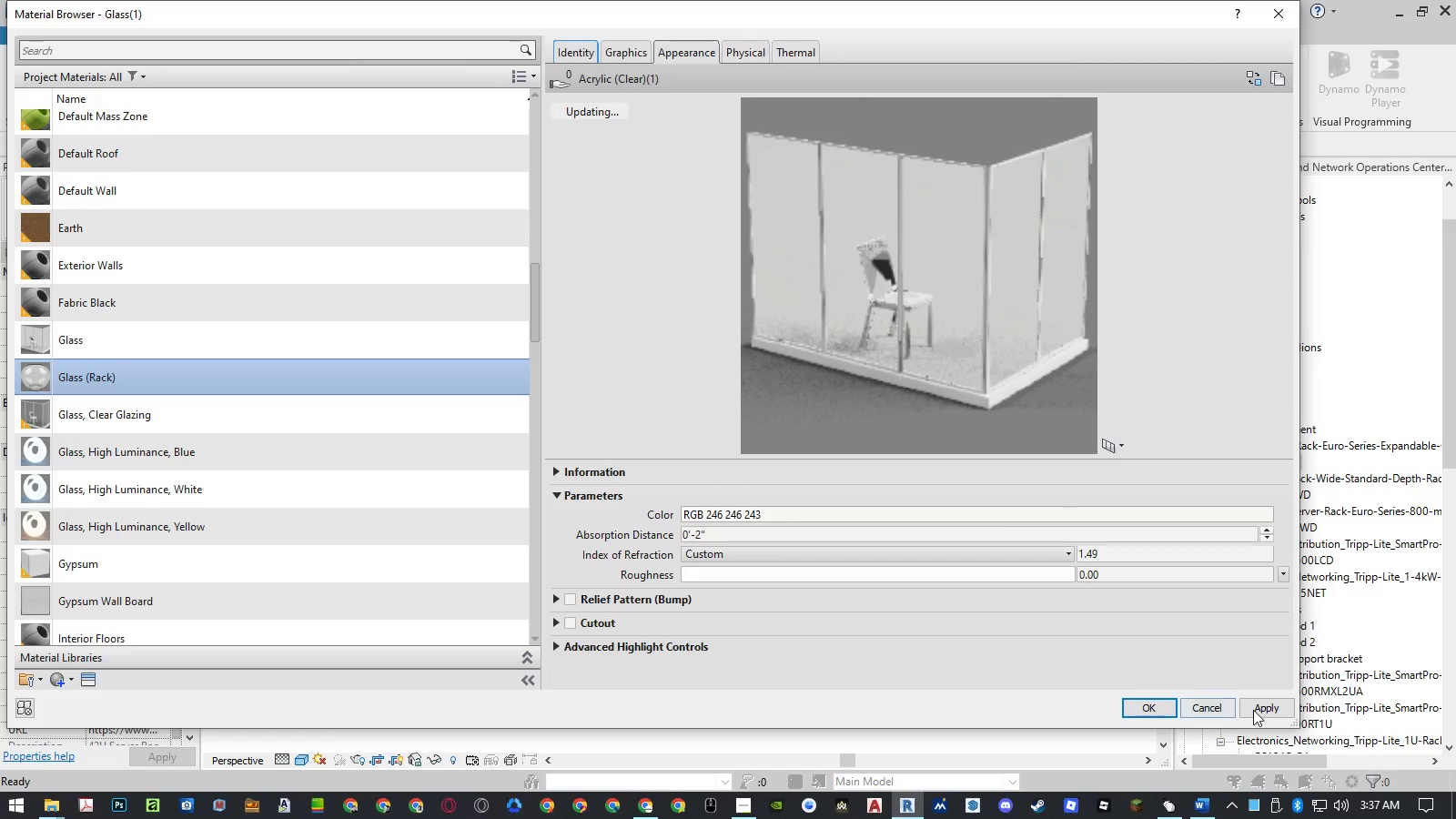 
left_click([1258, 711])
 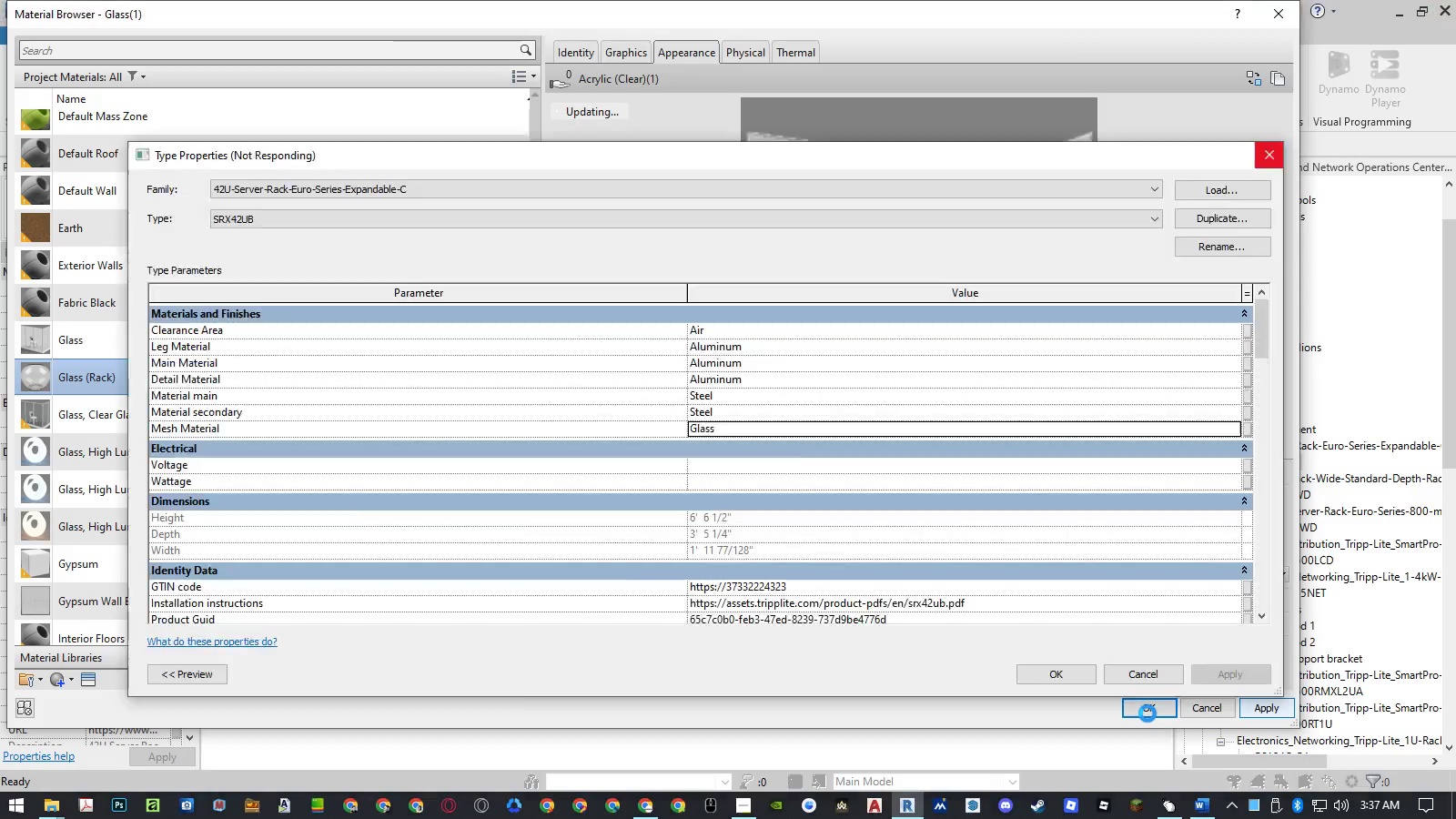 
wait(7.58)
 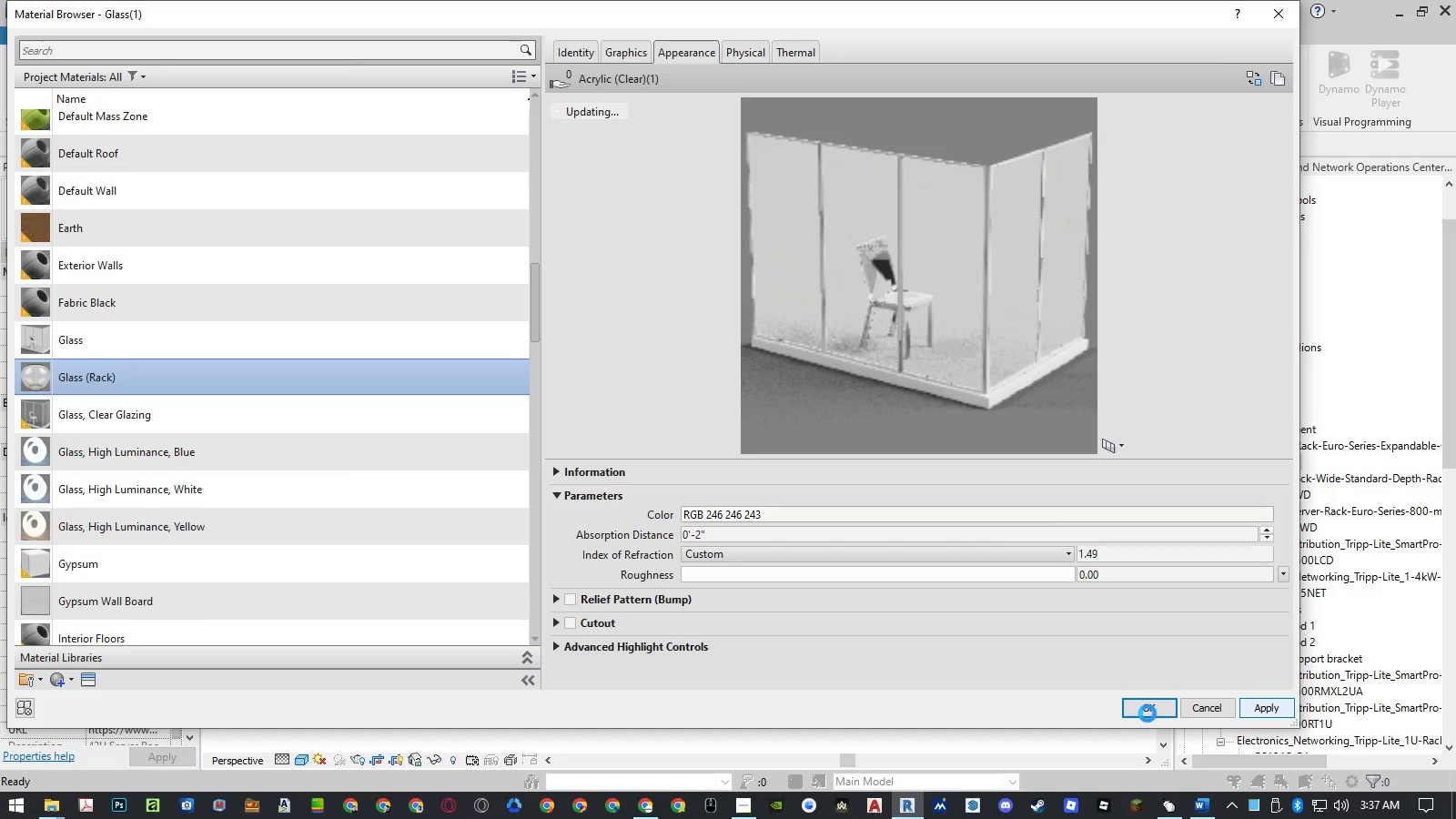 
mouse_move([1120, 707])
 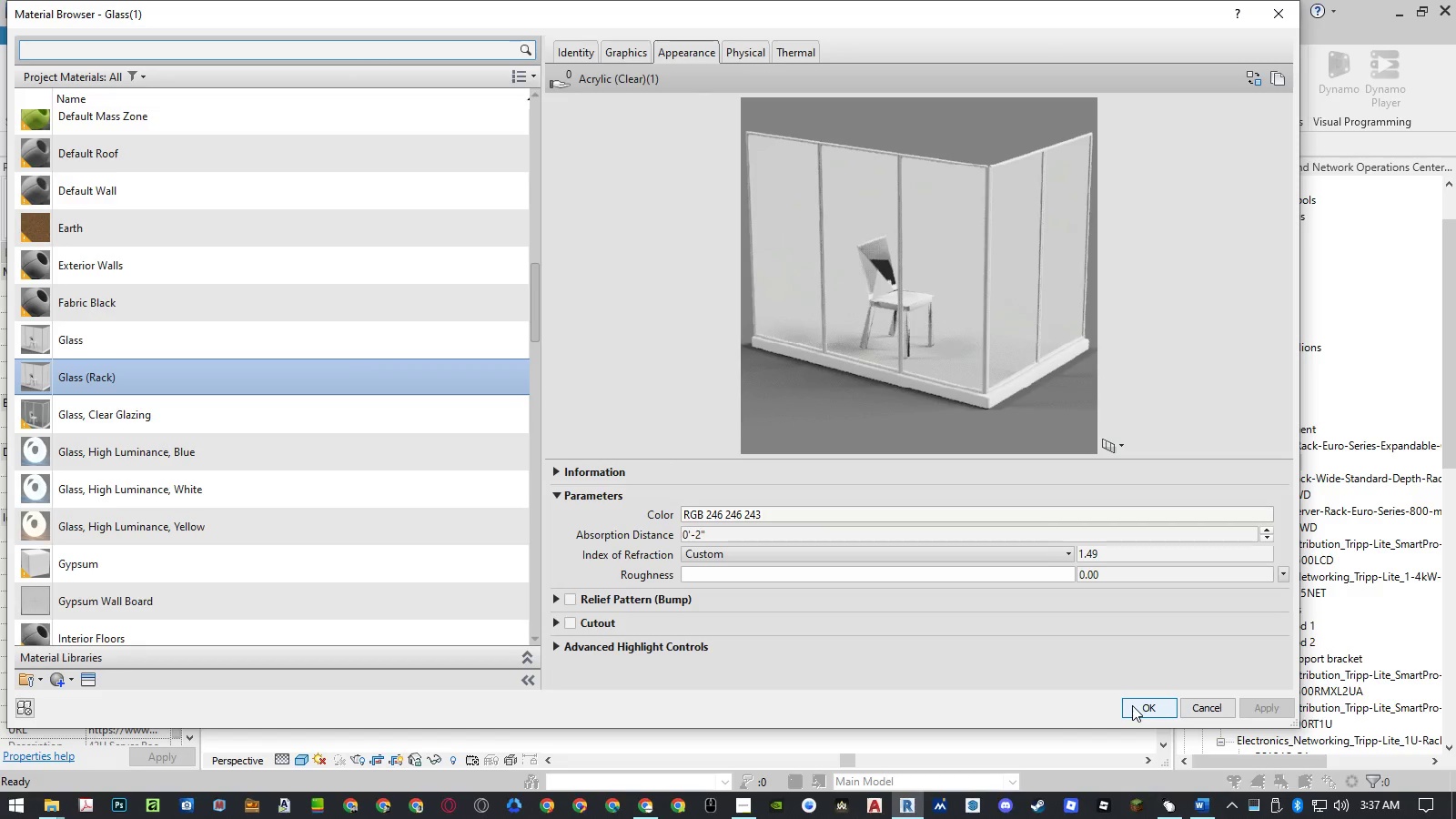 
left_click([1132, 705])
 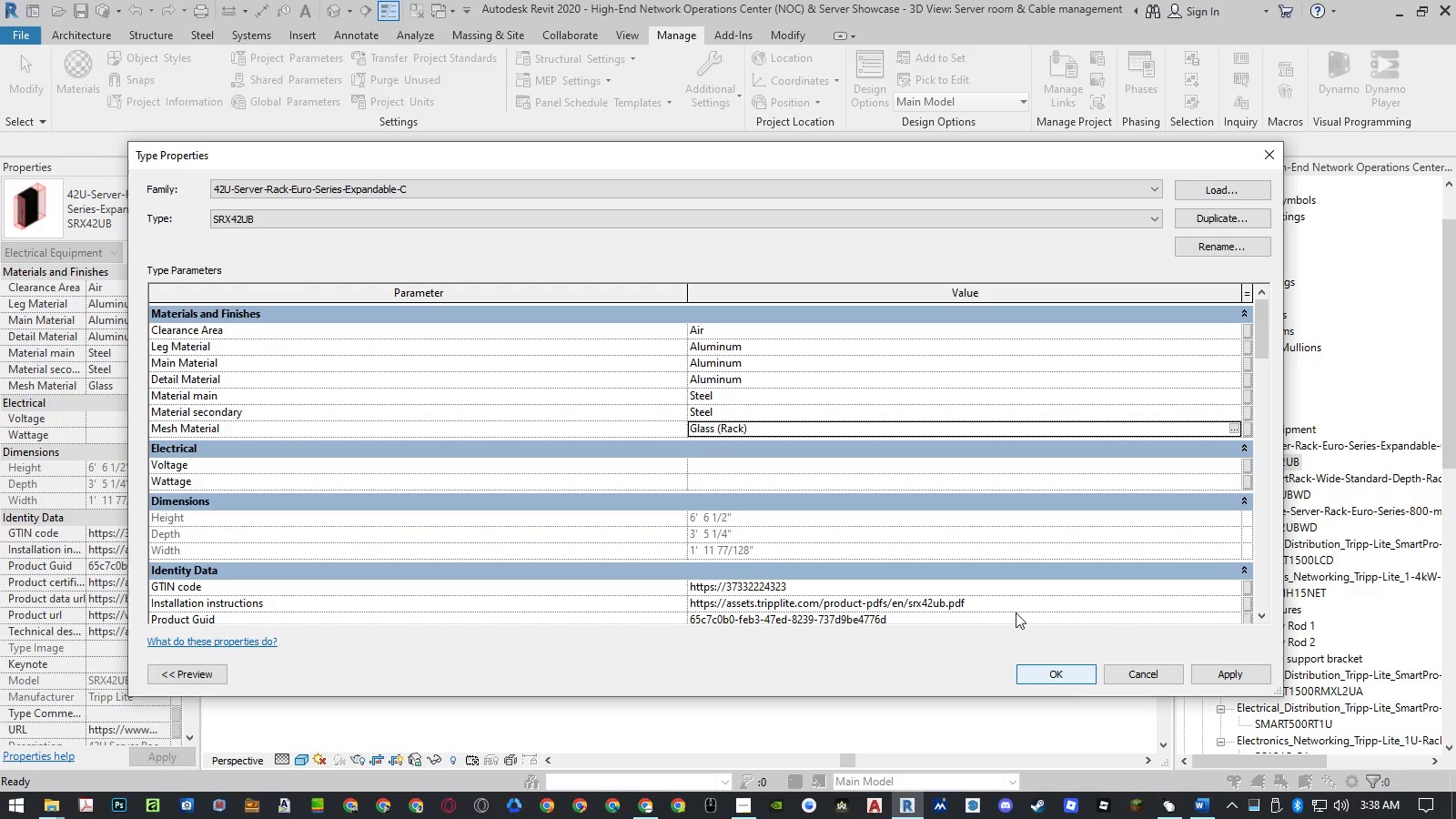 
left_click([894, 427])
 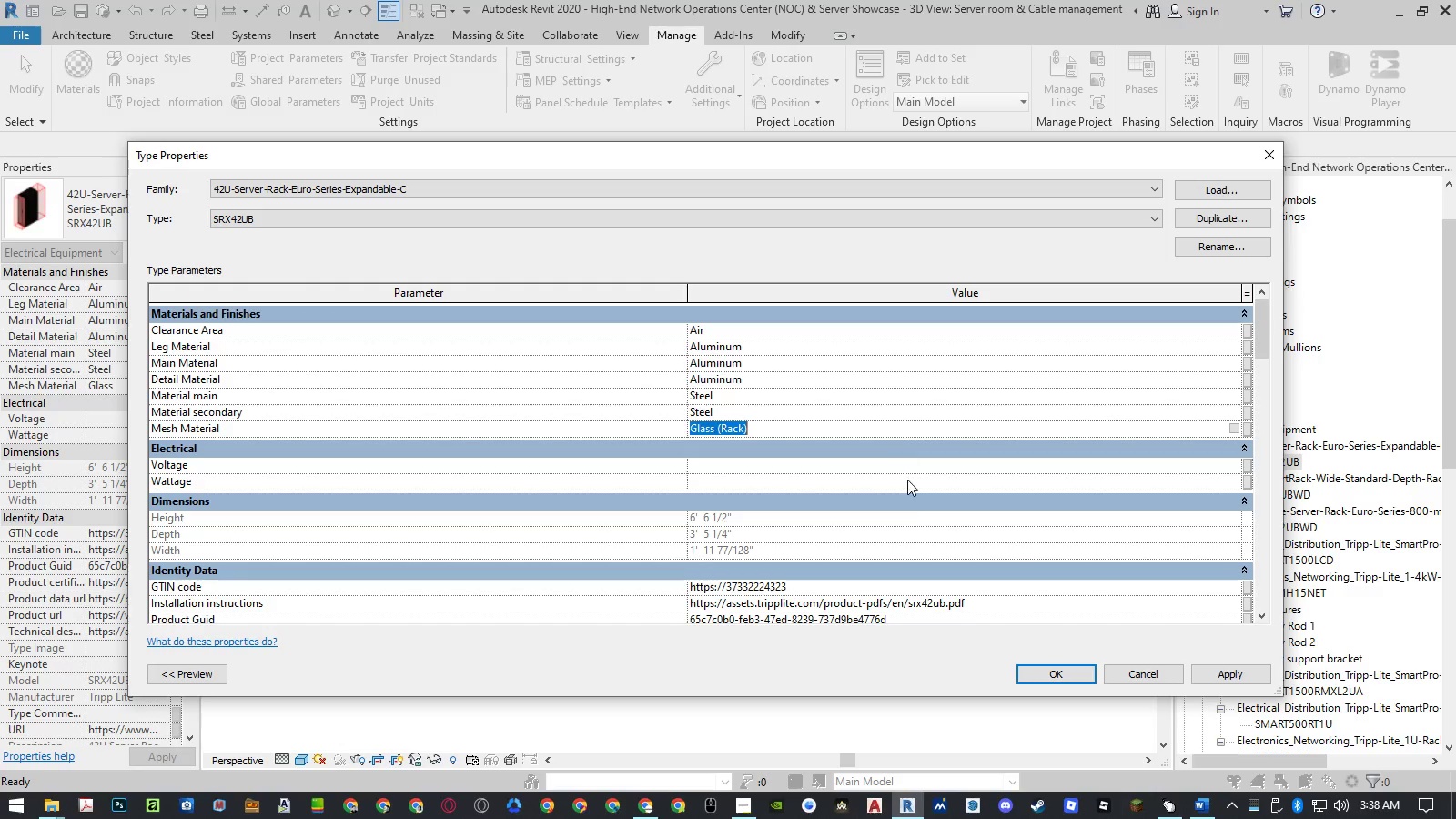 
key(Control+ControlLeft)
 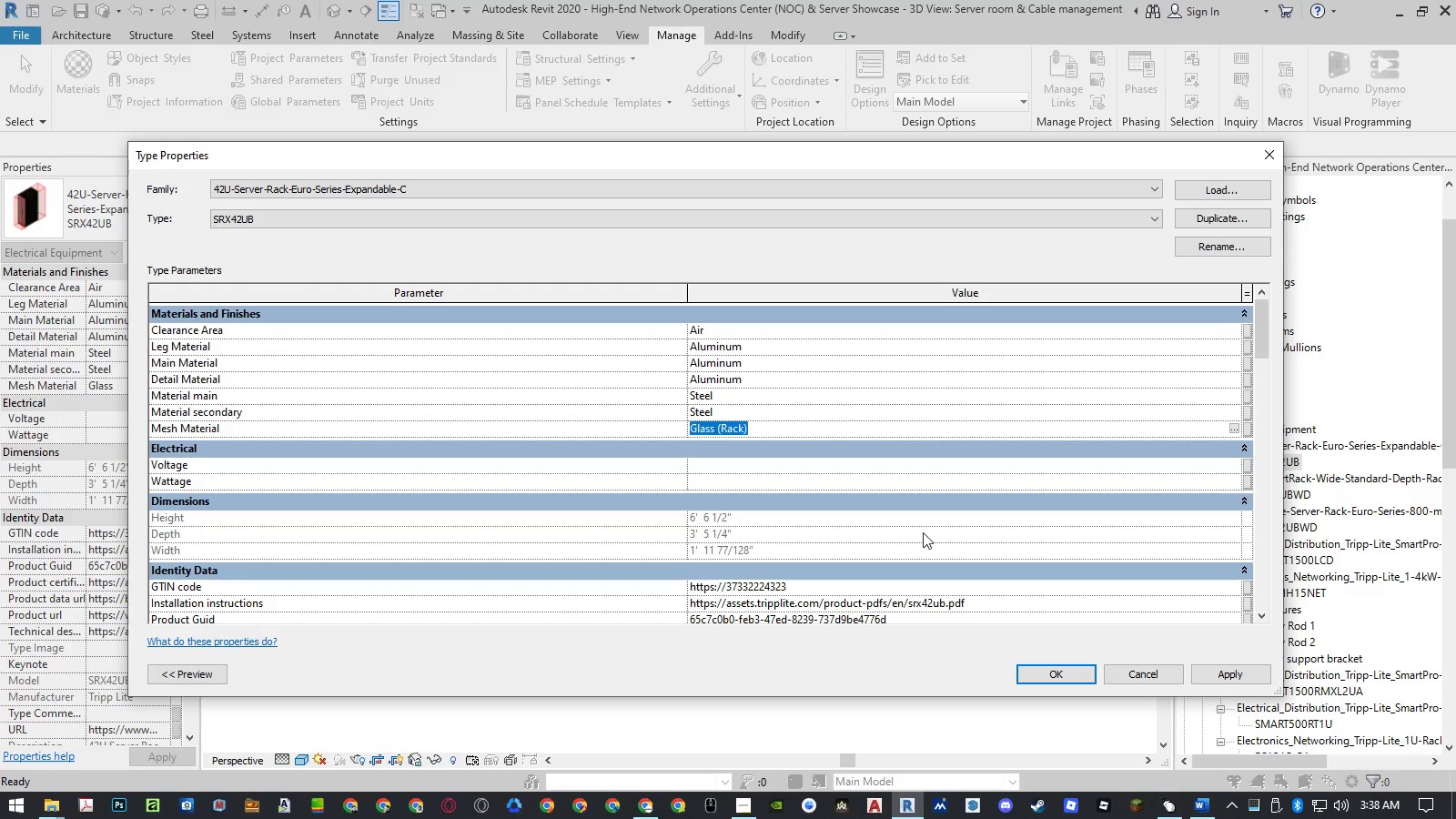 
key(Control+C)
 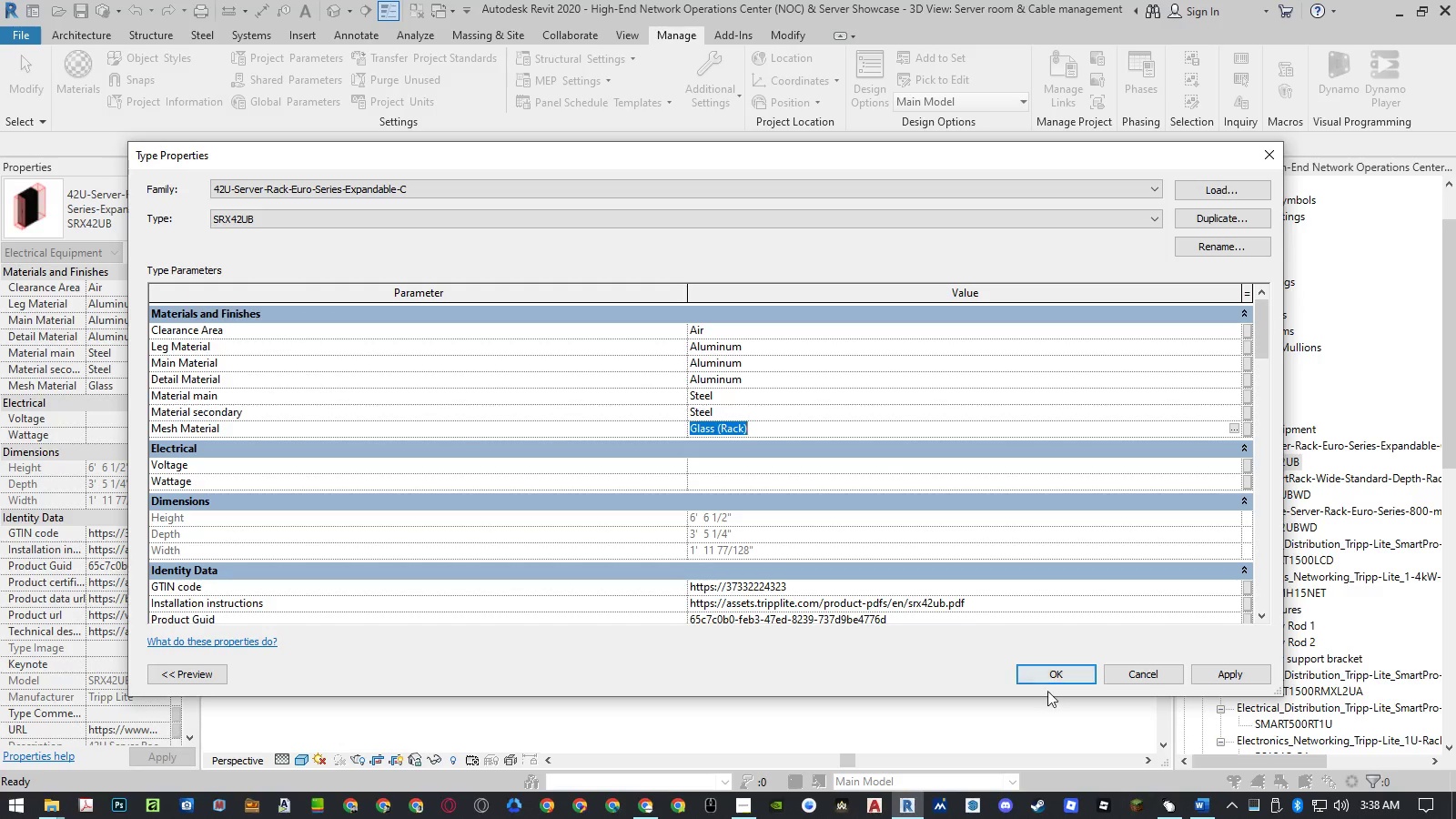 
left_click([1042, 672])
 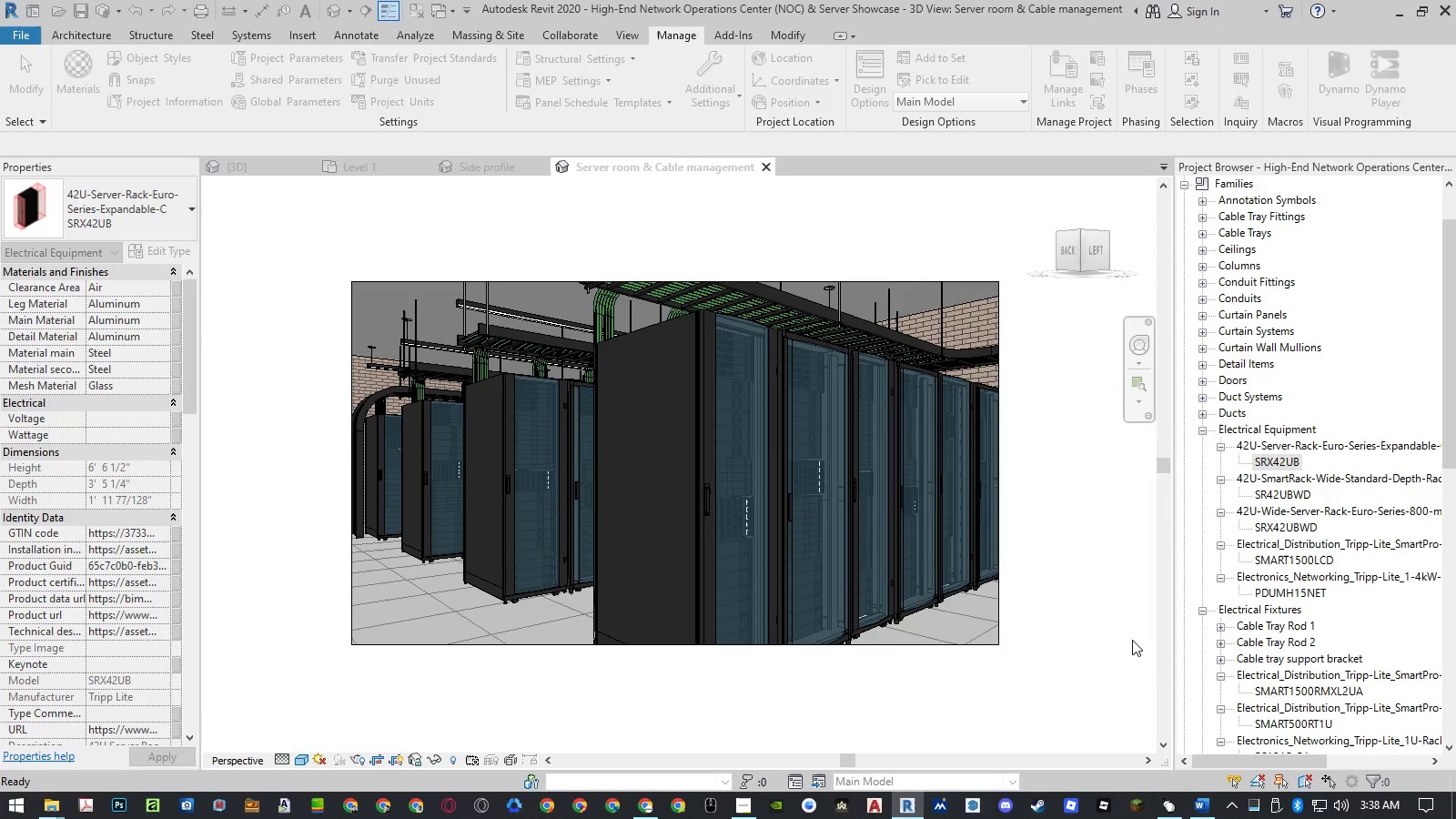 
wait(7.31)
 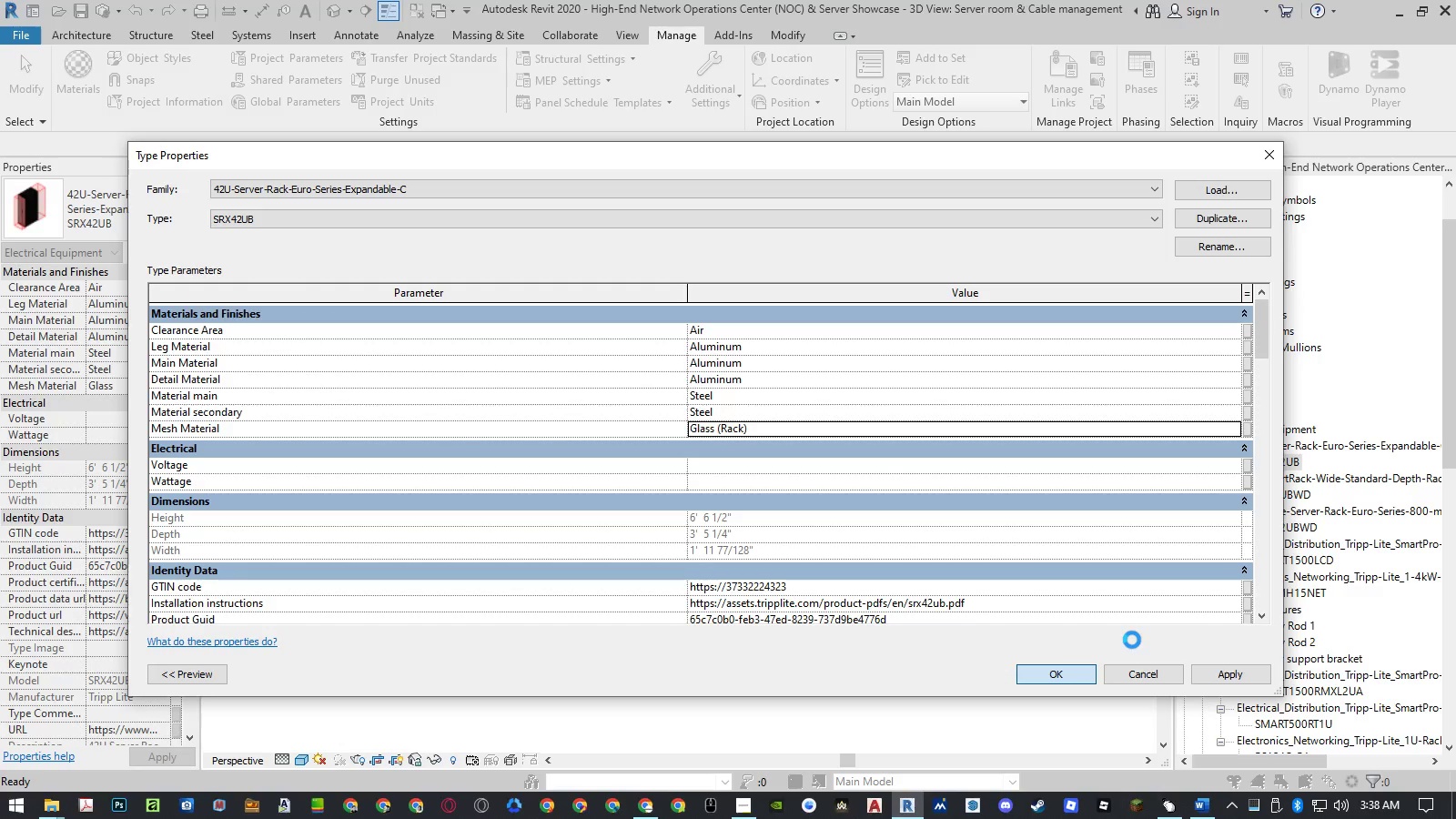 
double_click([1274, 495])
 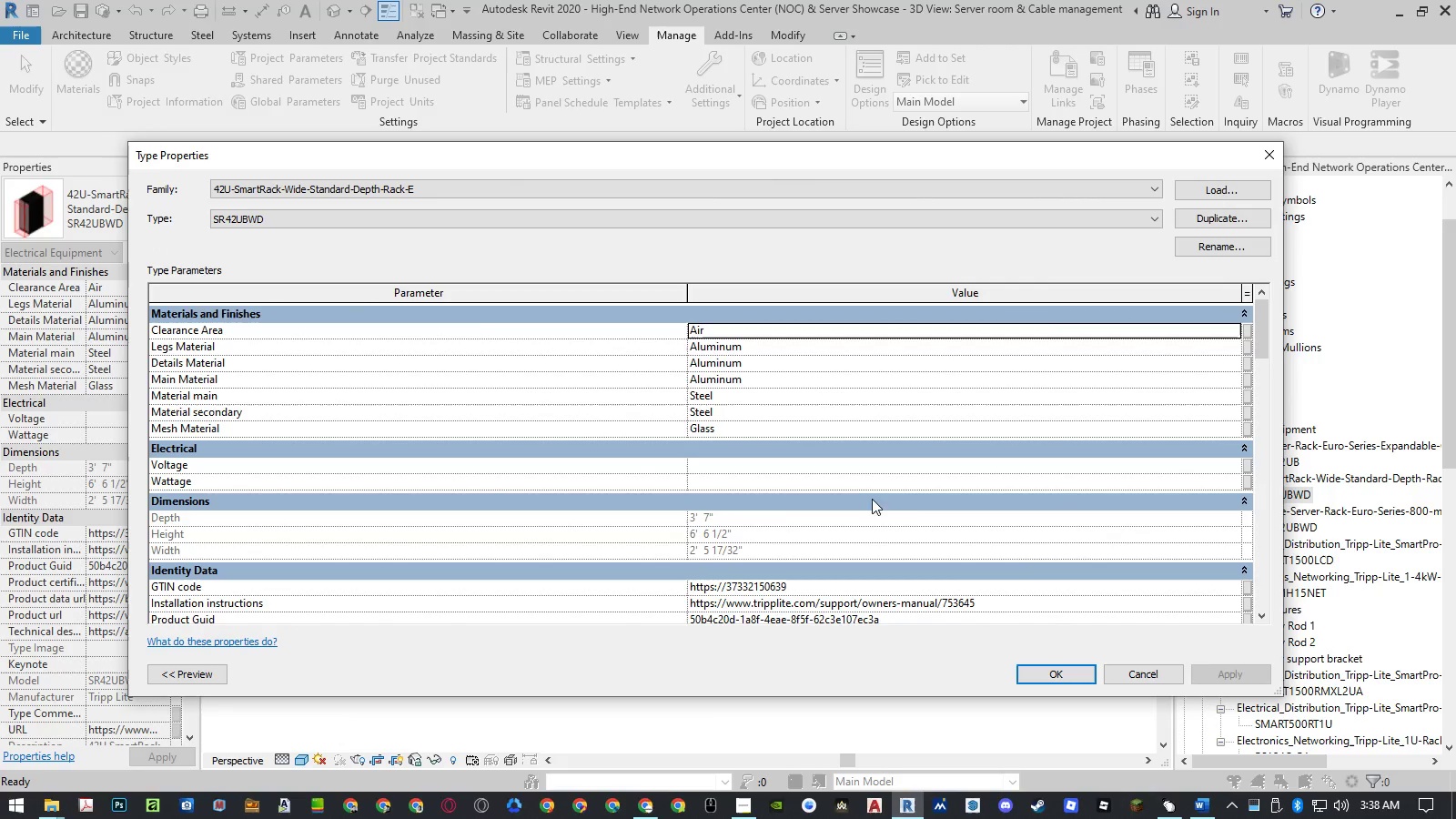 
left_click([830, 428])
 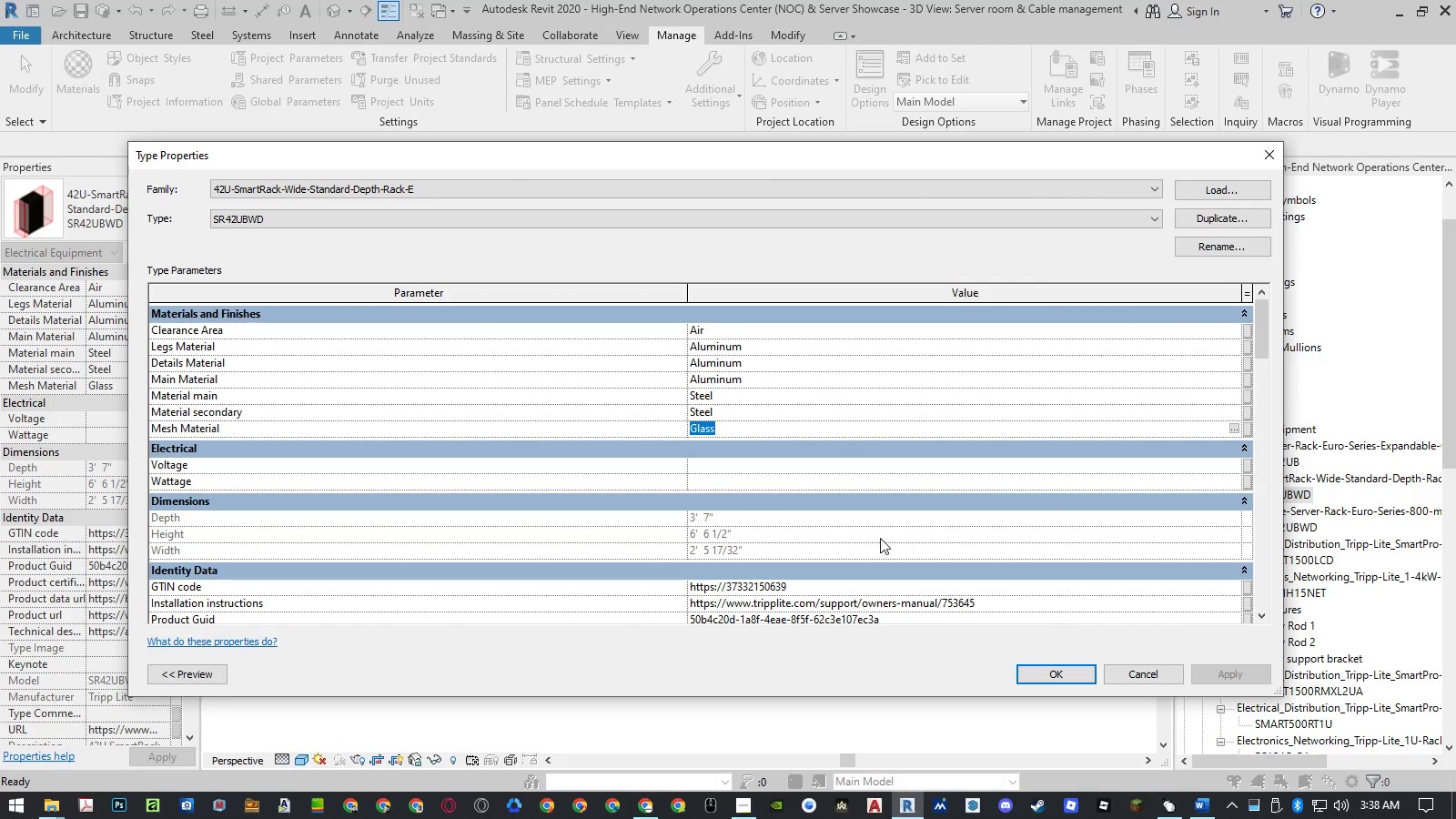 
key(Control+ControlLeft)
 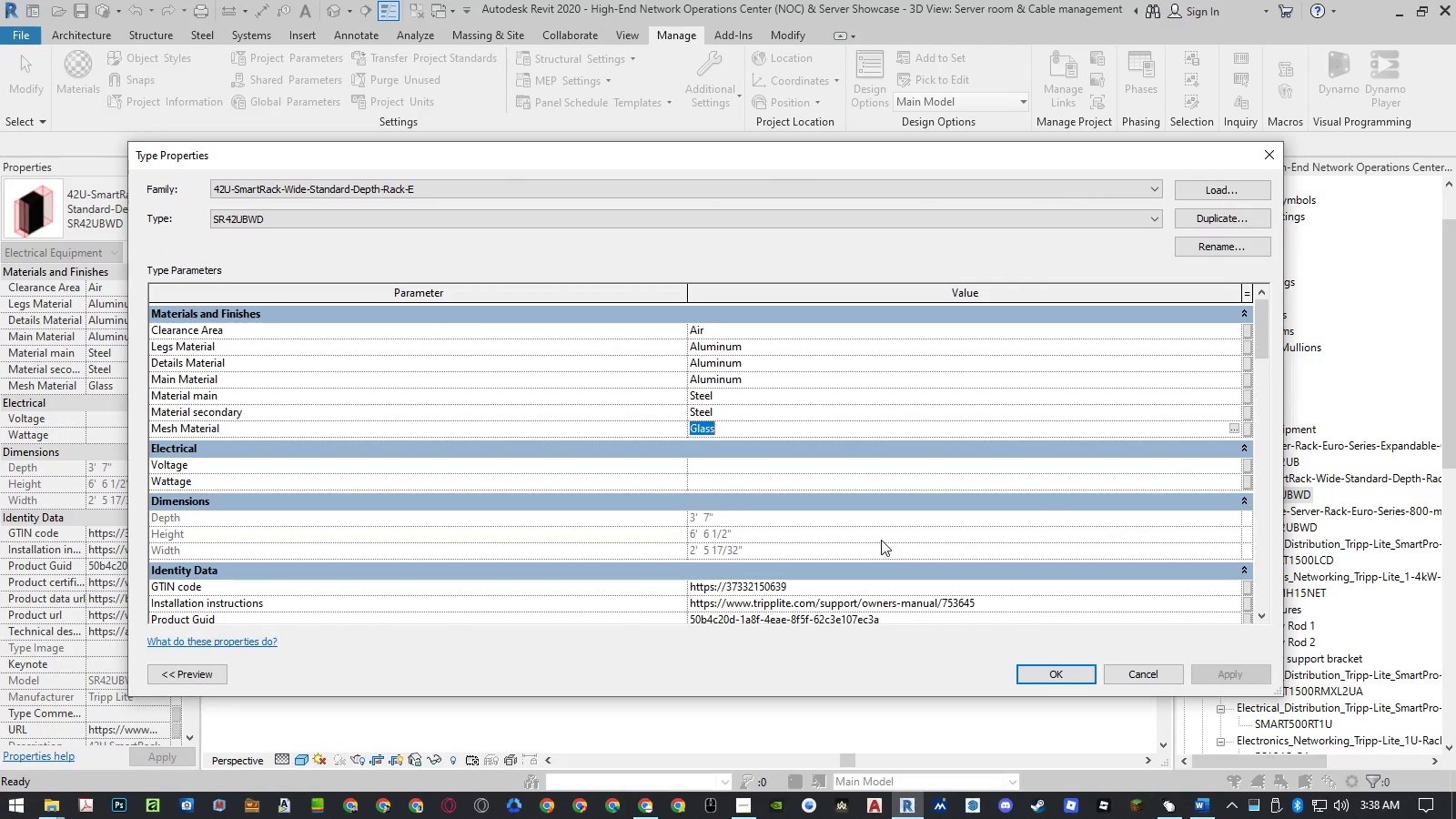 
key(Control+V)
 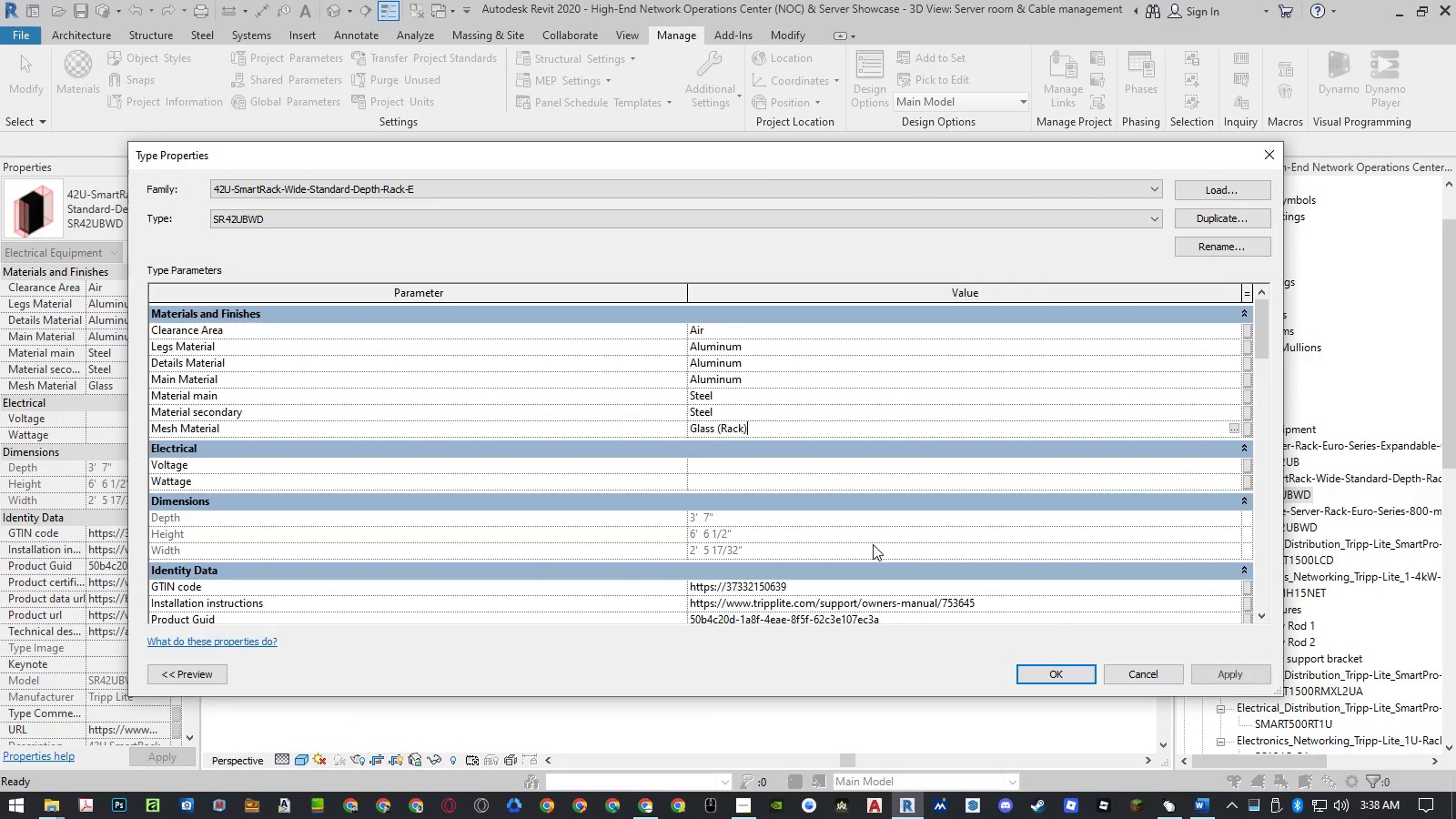 
key(Enter)
 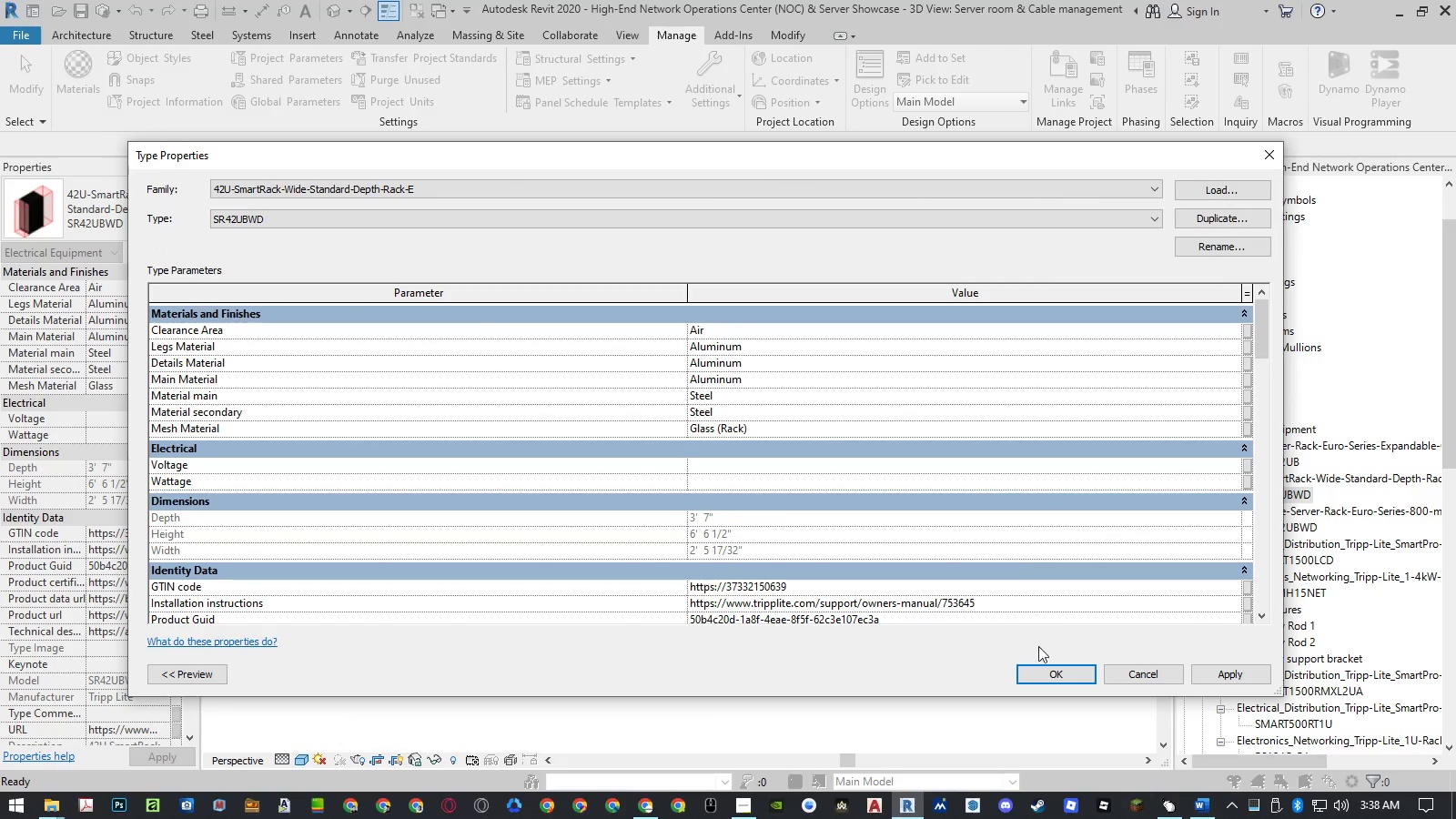 
left_click([1045, 665])
 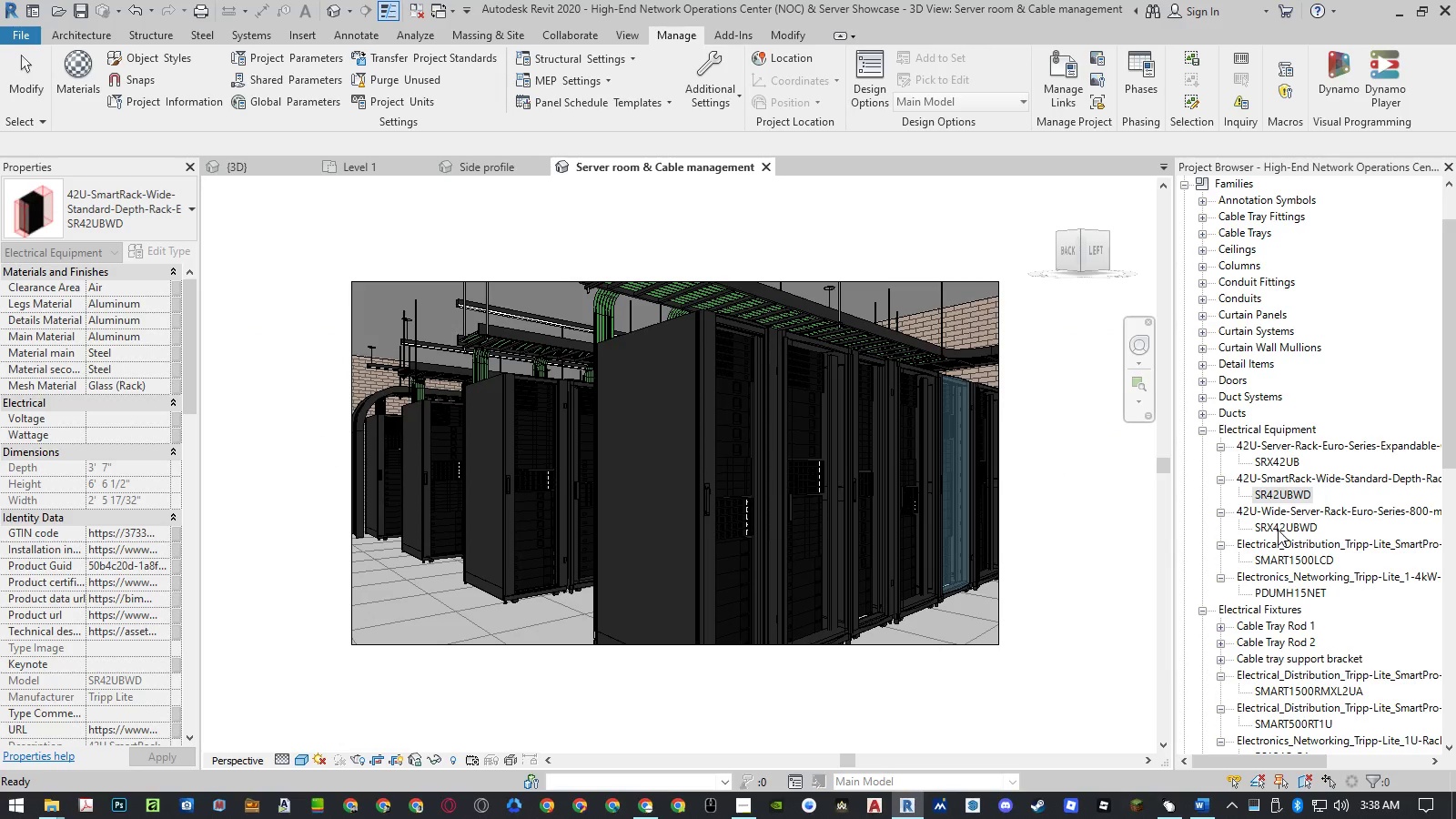 
double_click([1278, 530])
 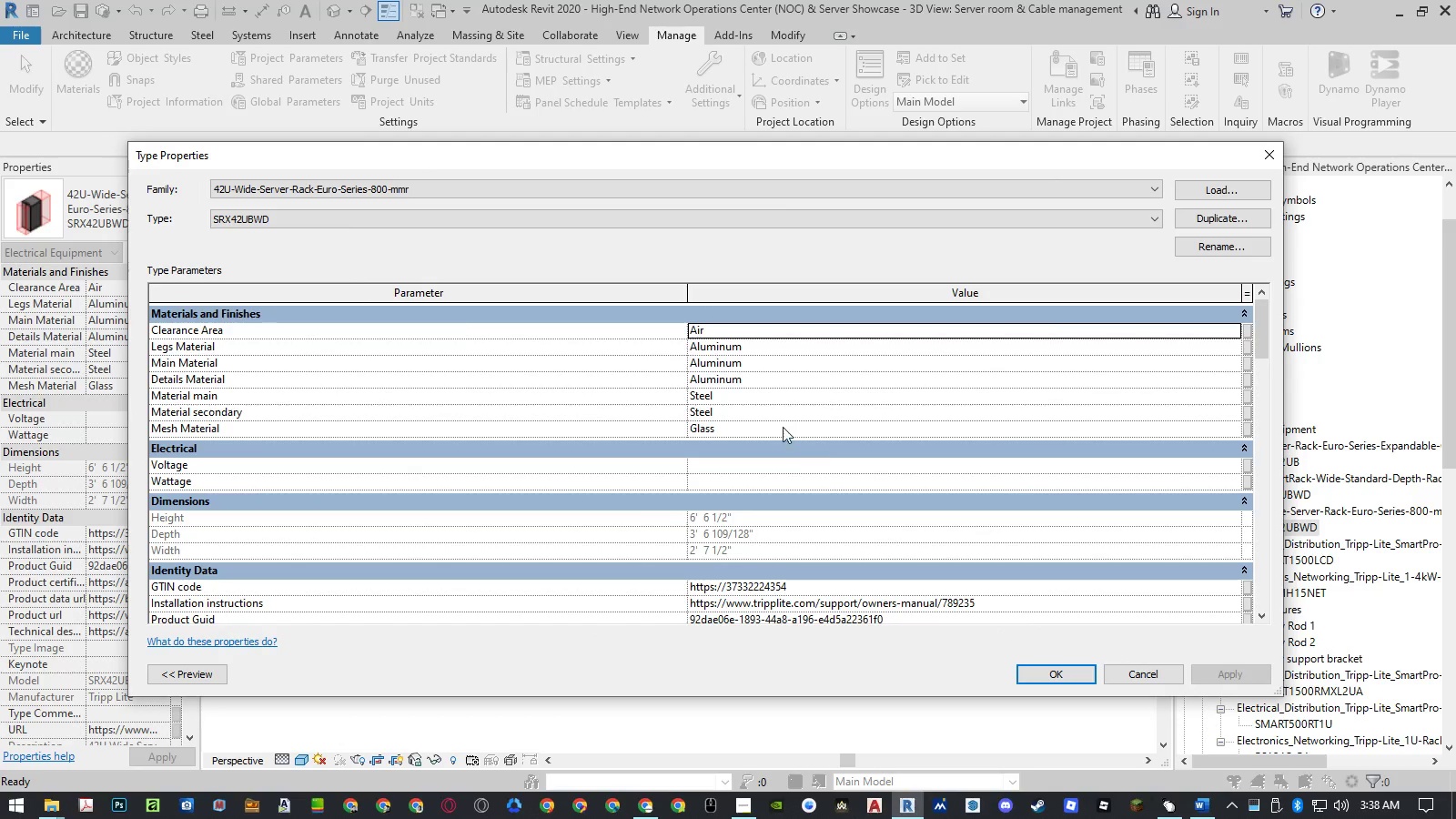 
left_click([780, 424])
 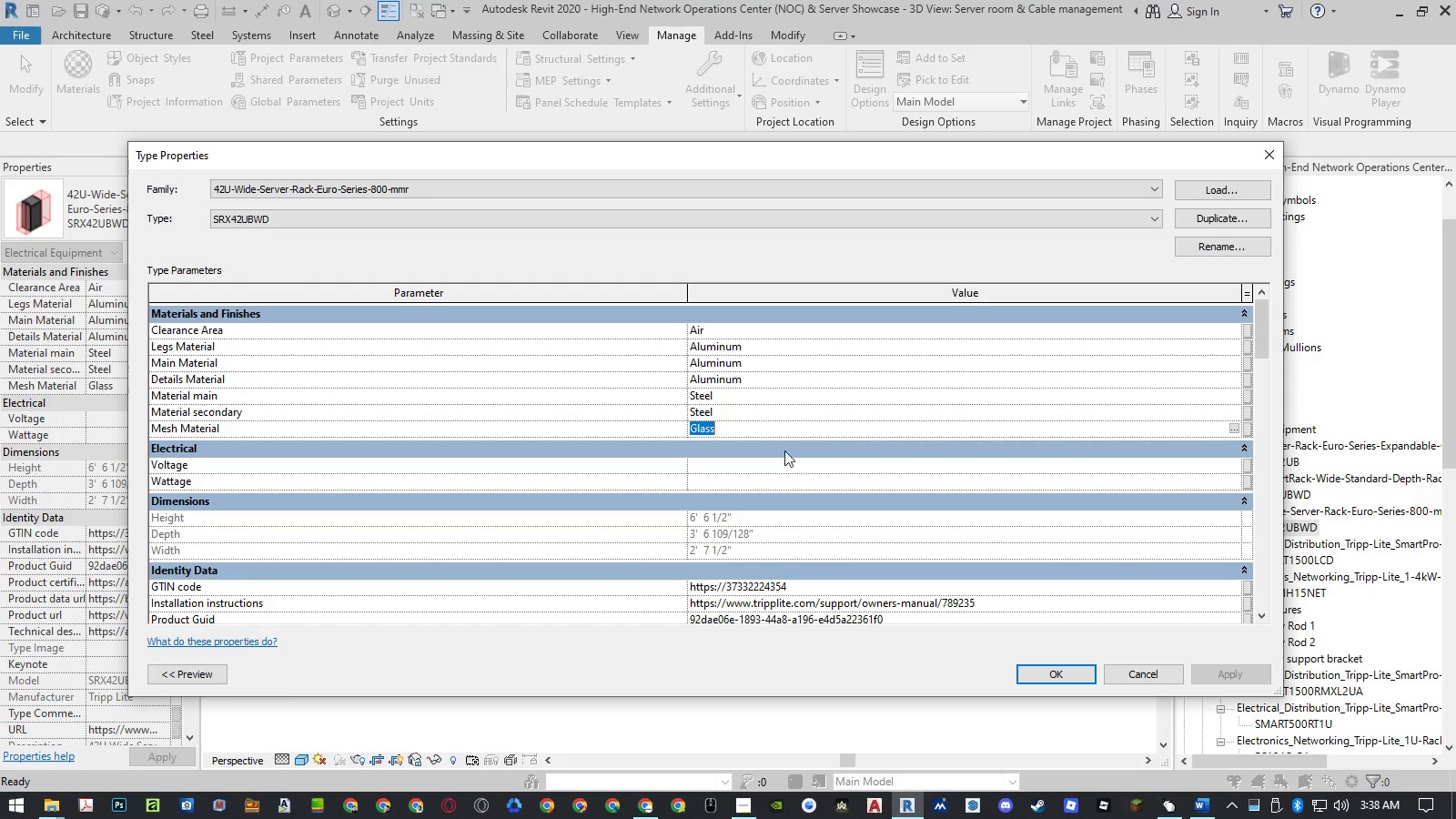 
key(Control+ControlLeft)
 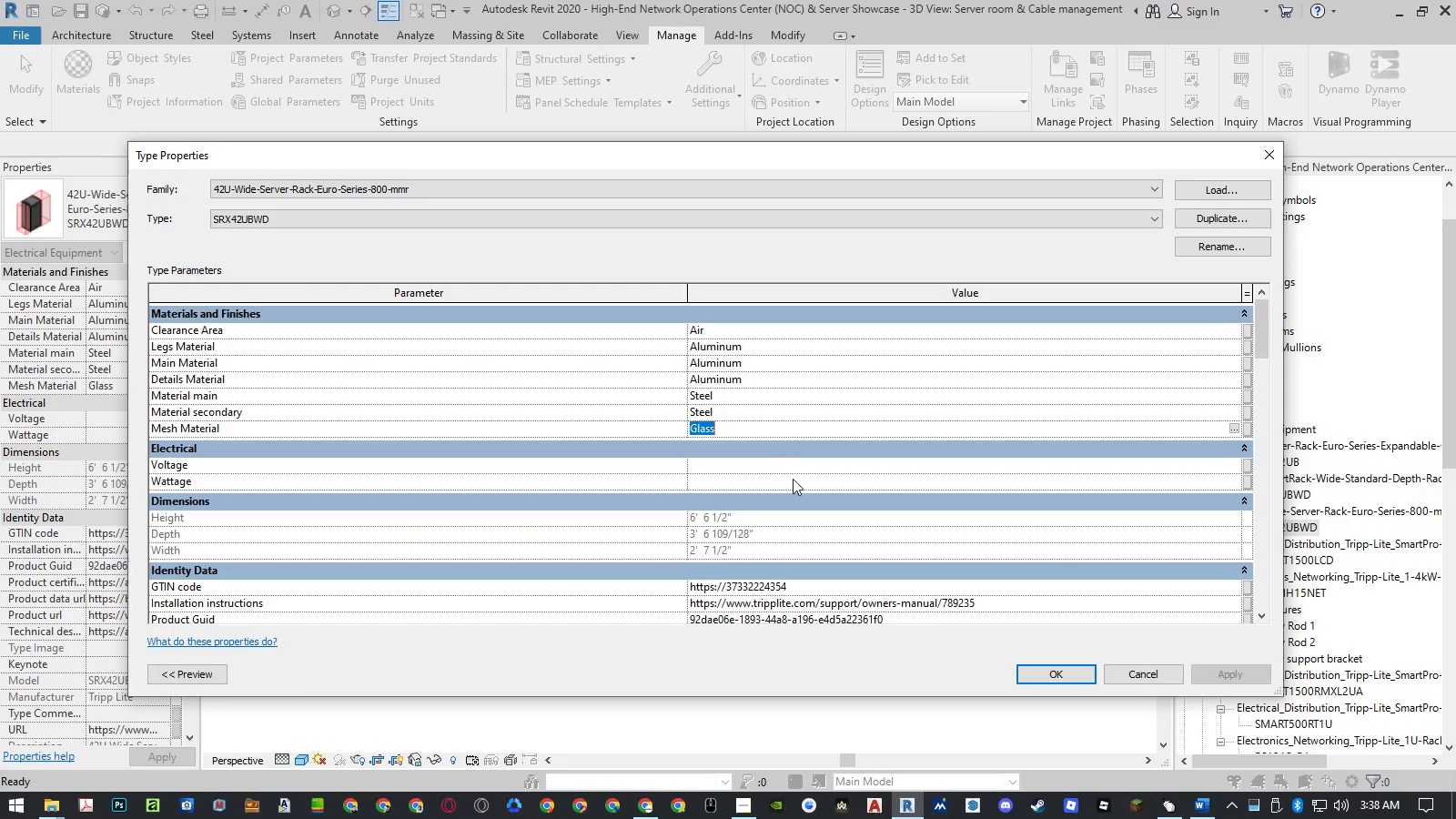 
key(Control+V)
 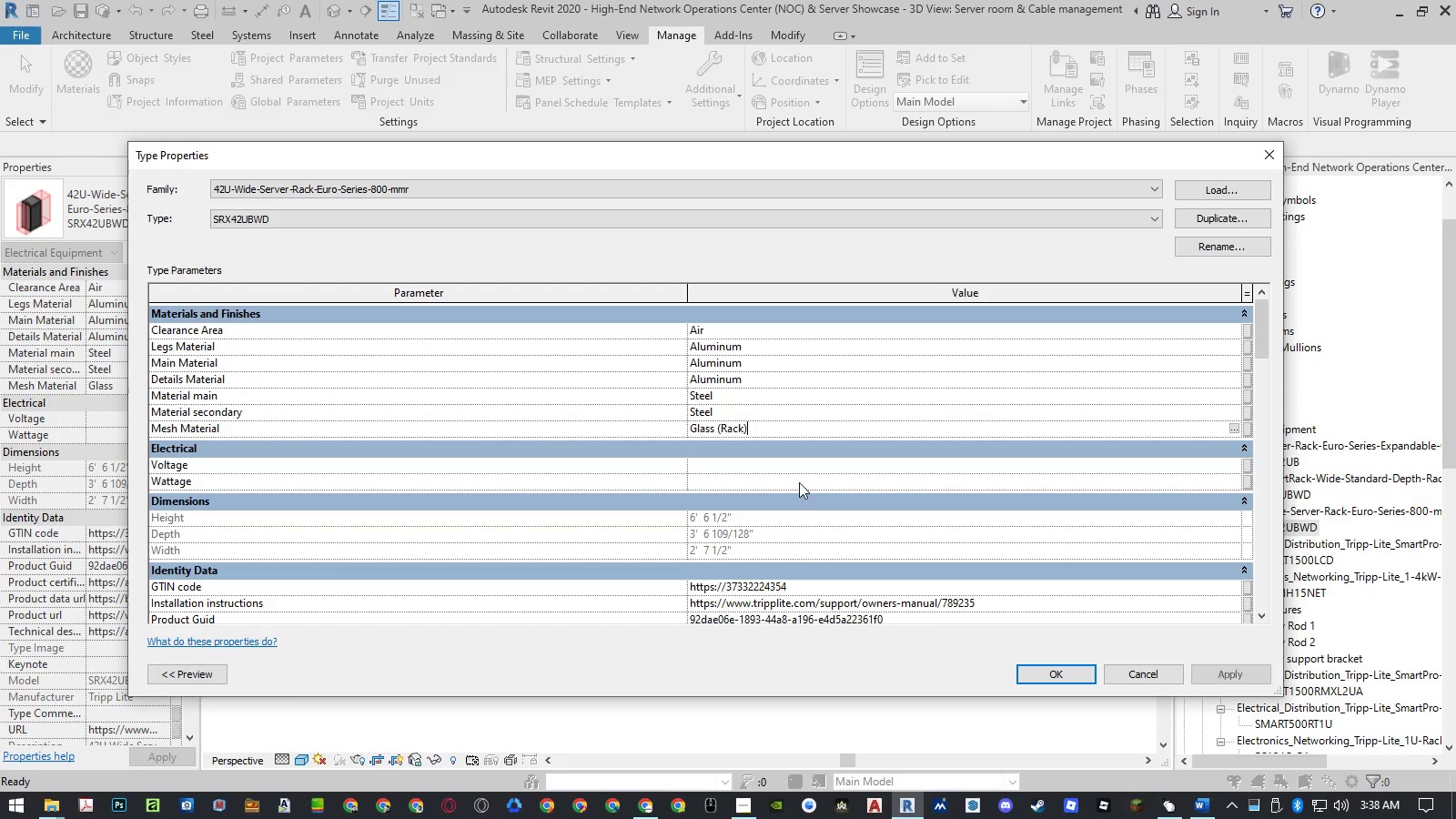 
key(Enter)
 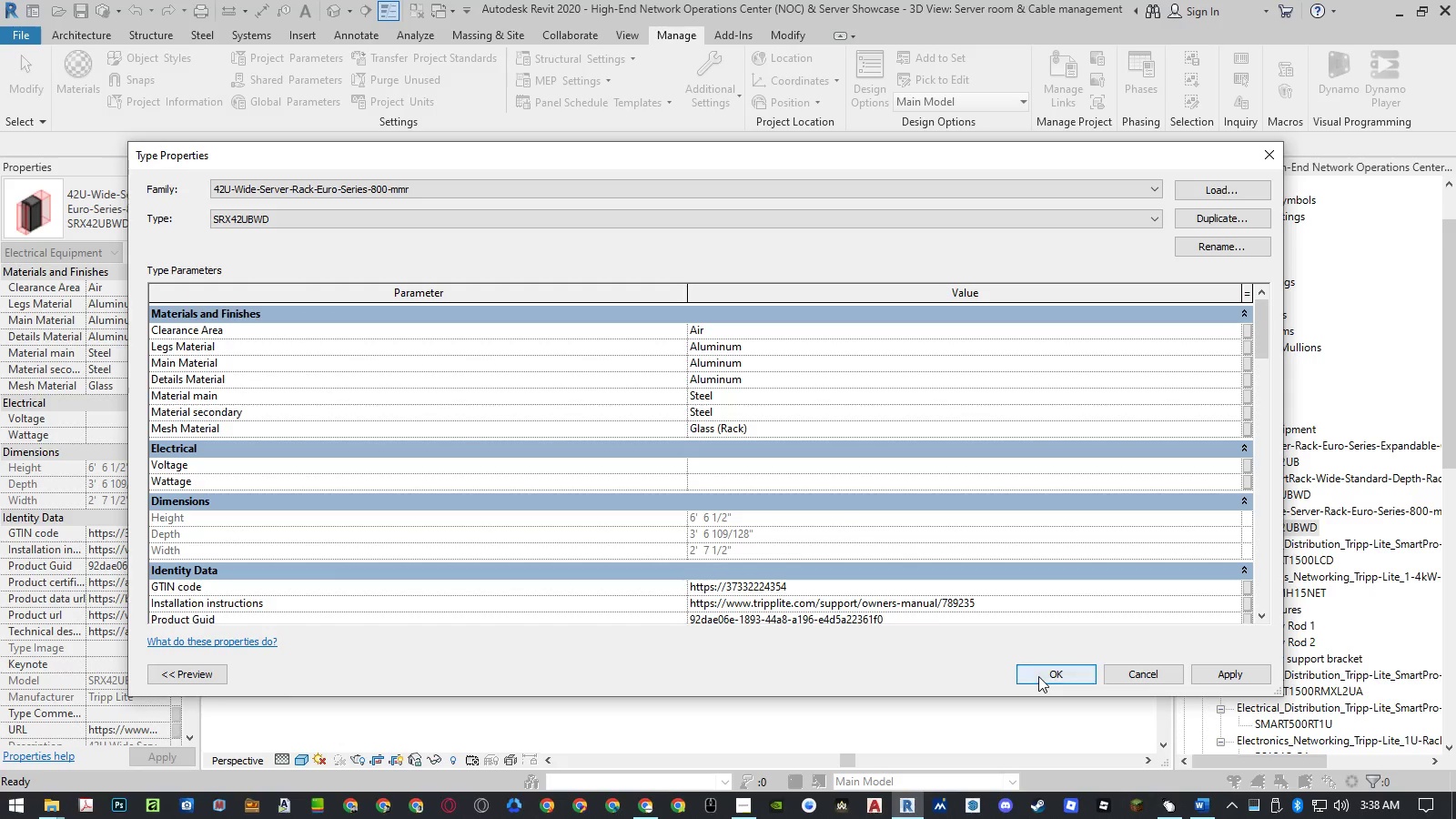 
left_click([1039, 676])
 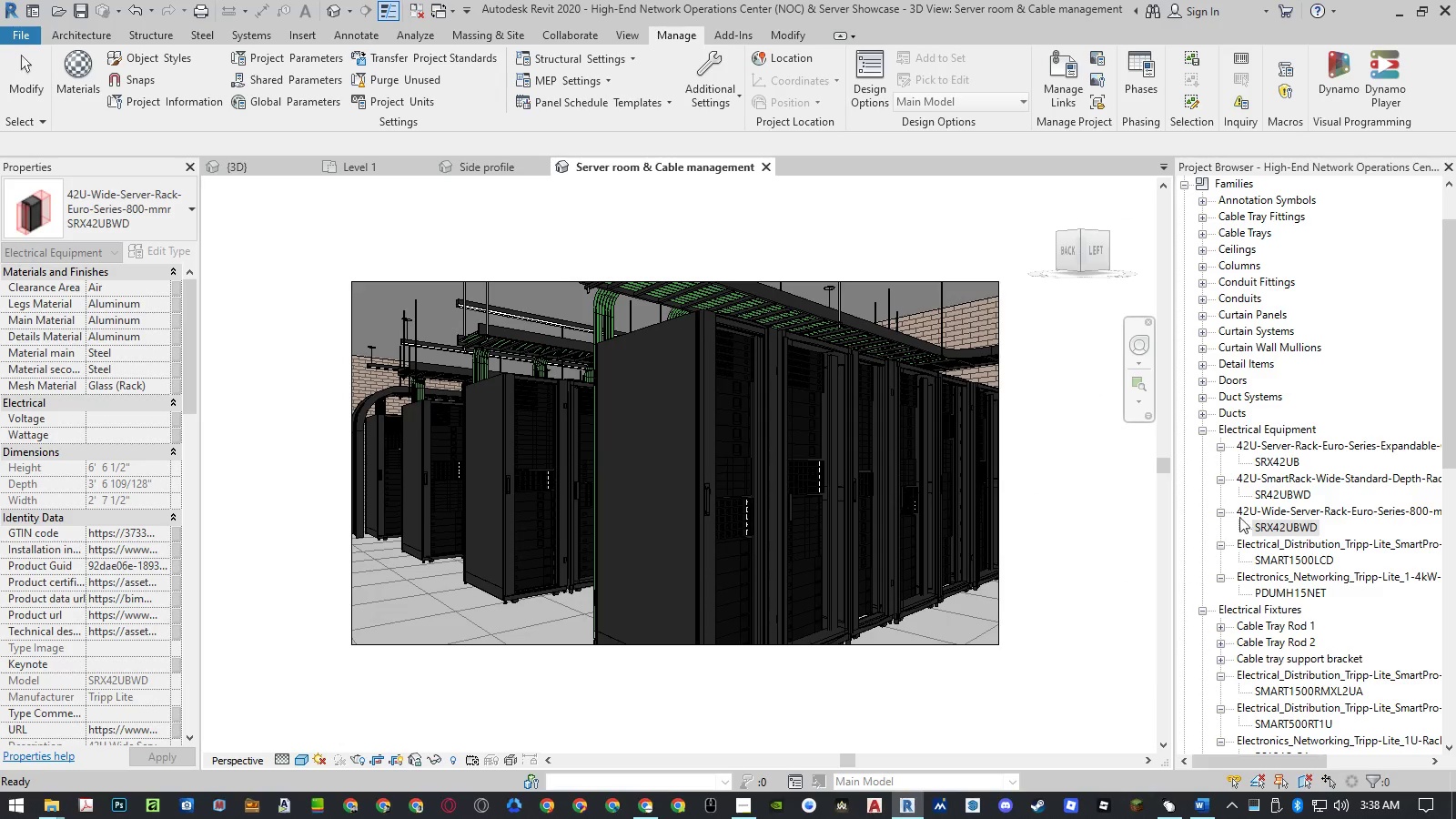 
double_click([1267, 468])
 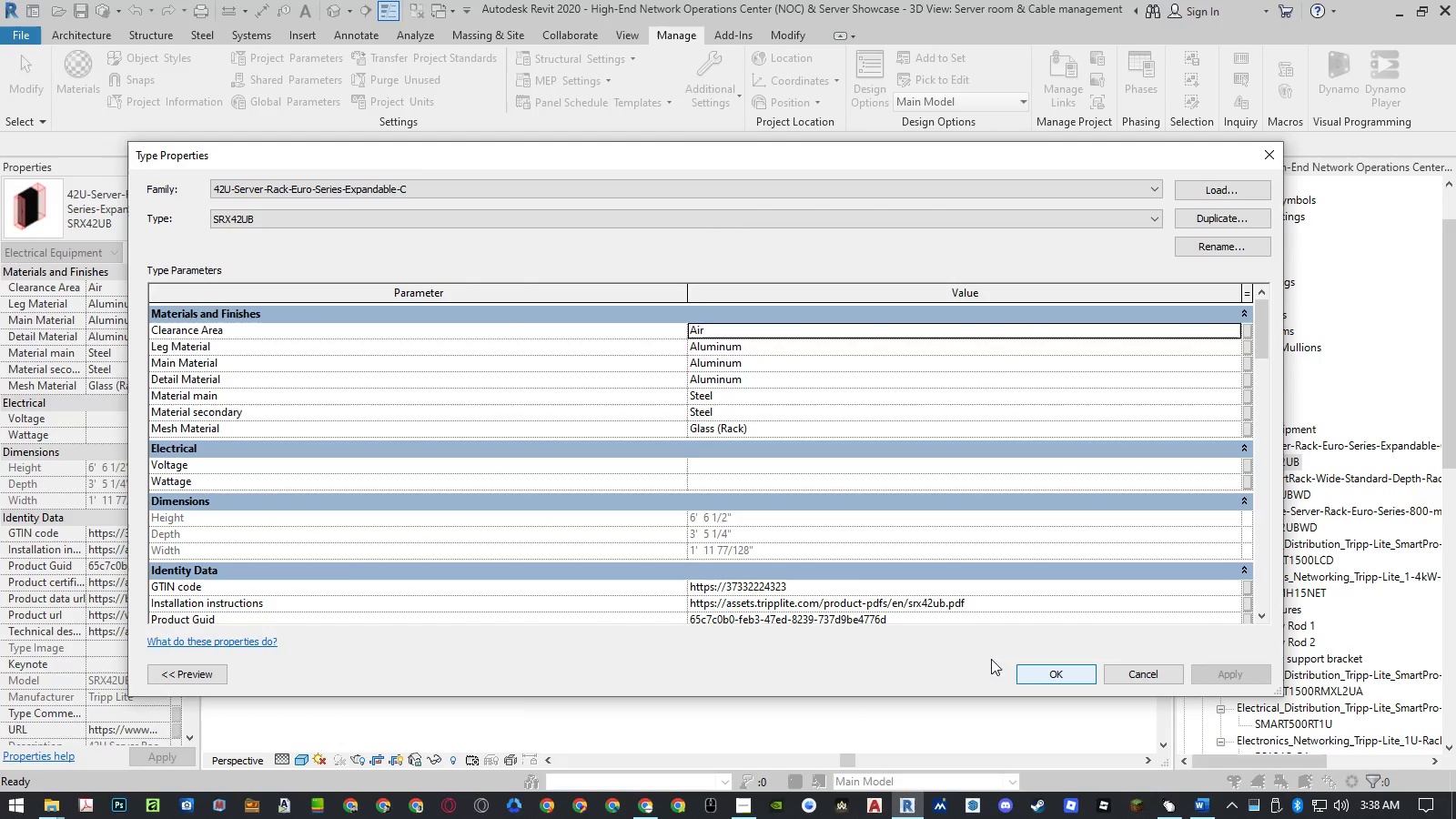 
key(Escape)
 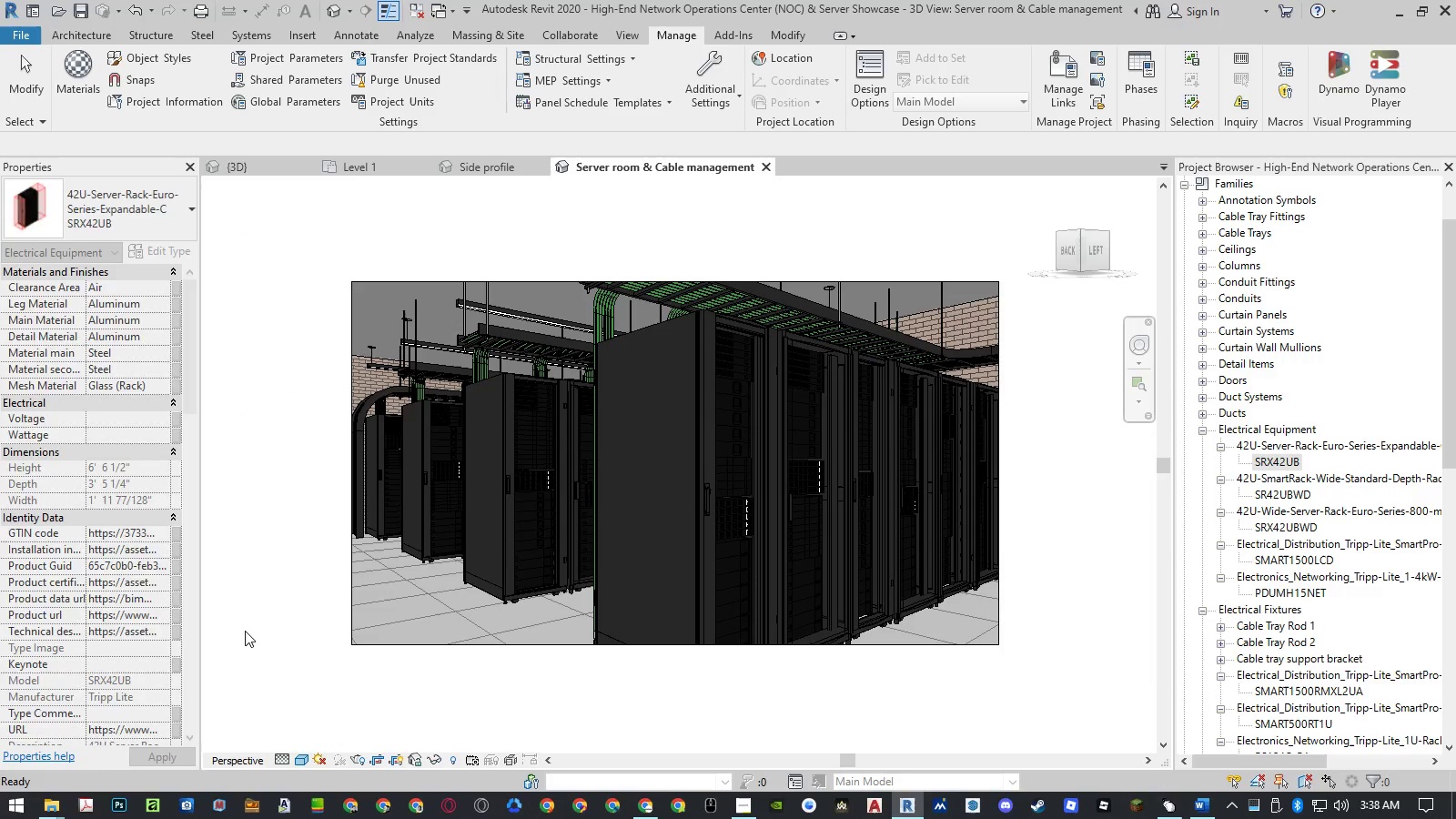 
key(Control+ControlLeft)
 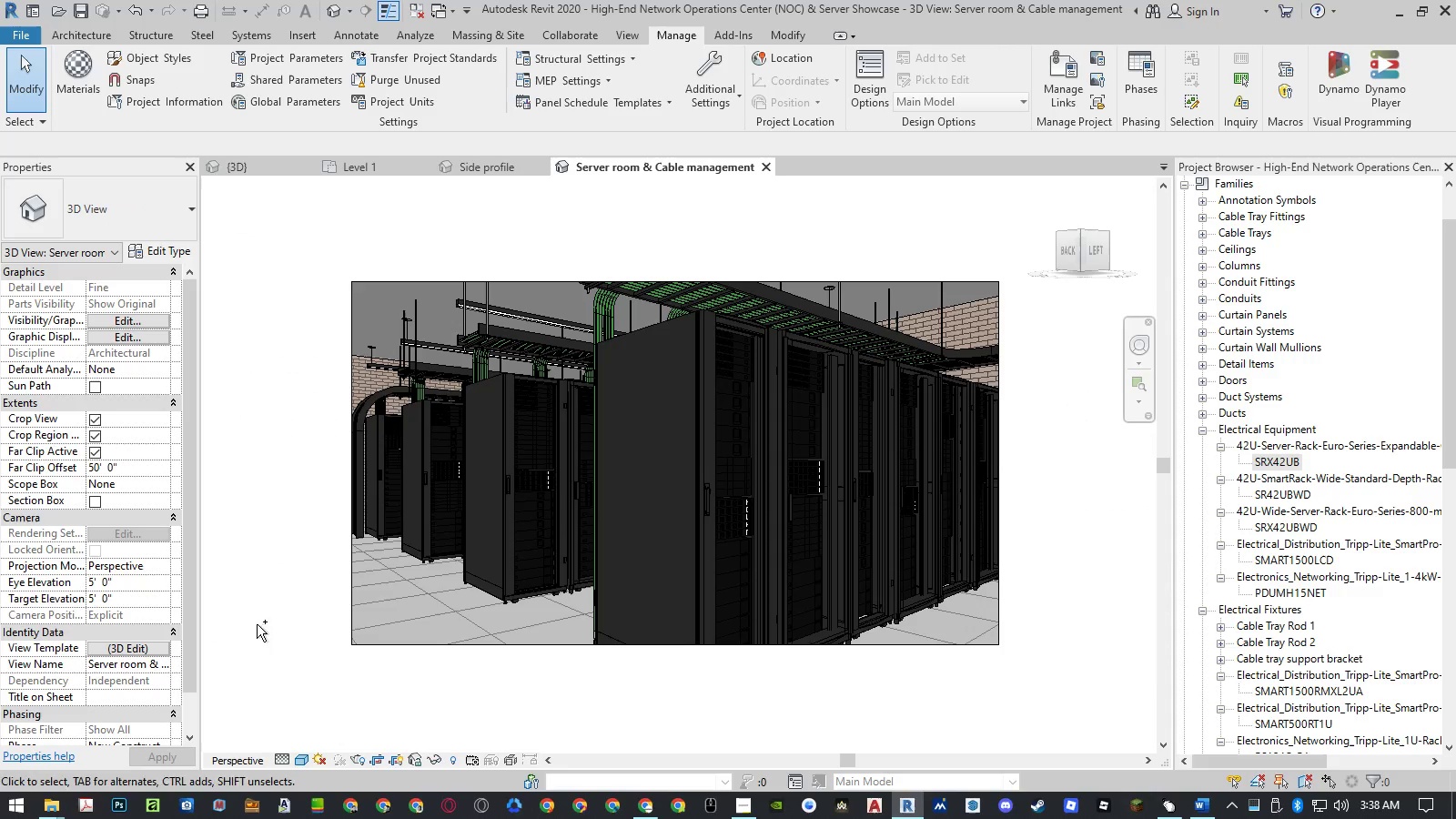 
key(Control+S)
 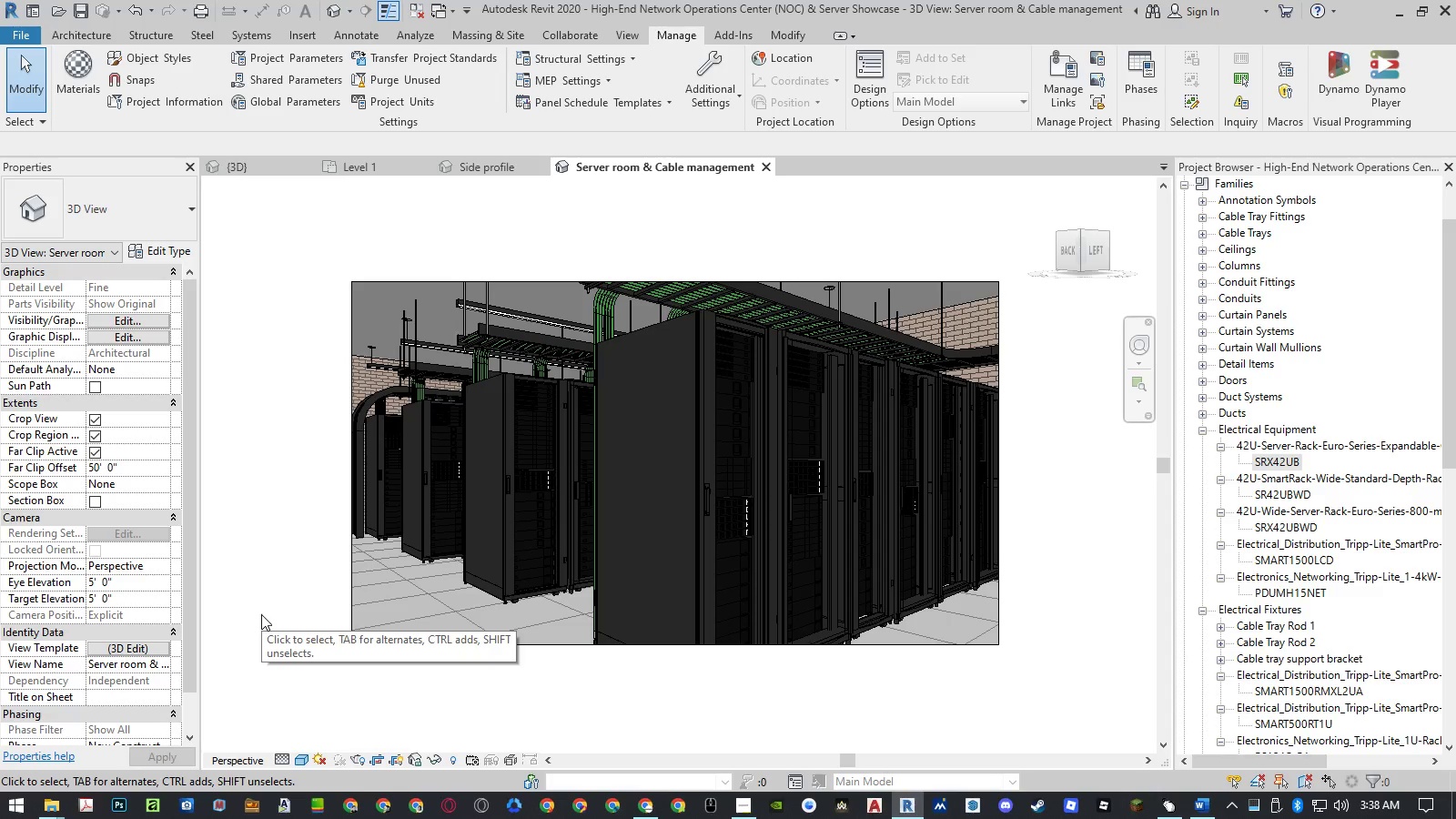 
wait(7.2)
 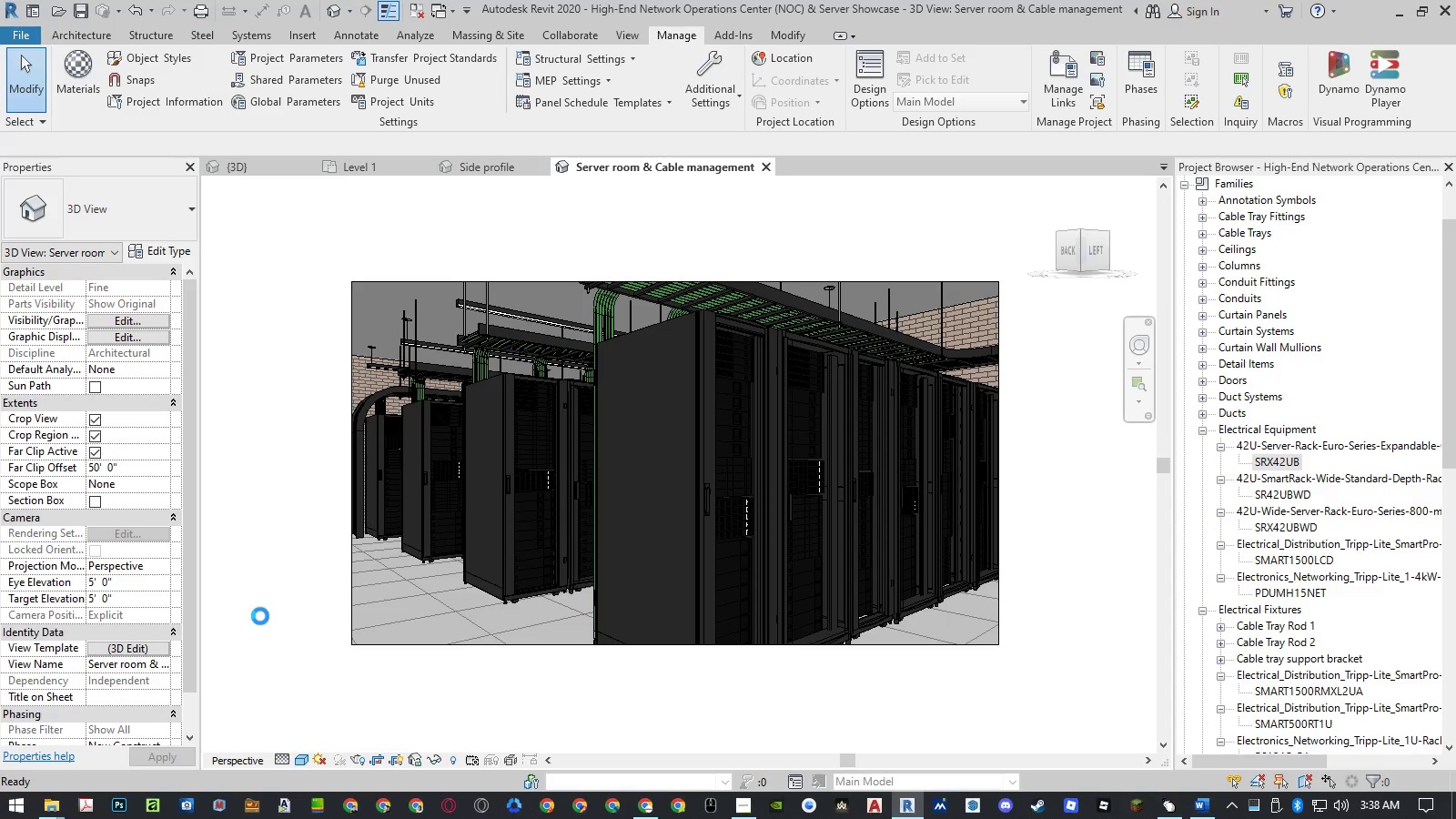 
left_click([138, 642])
 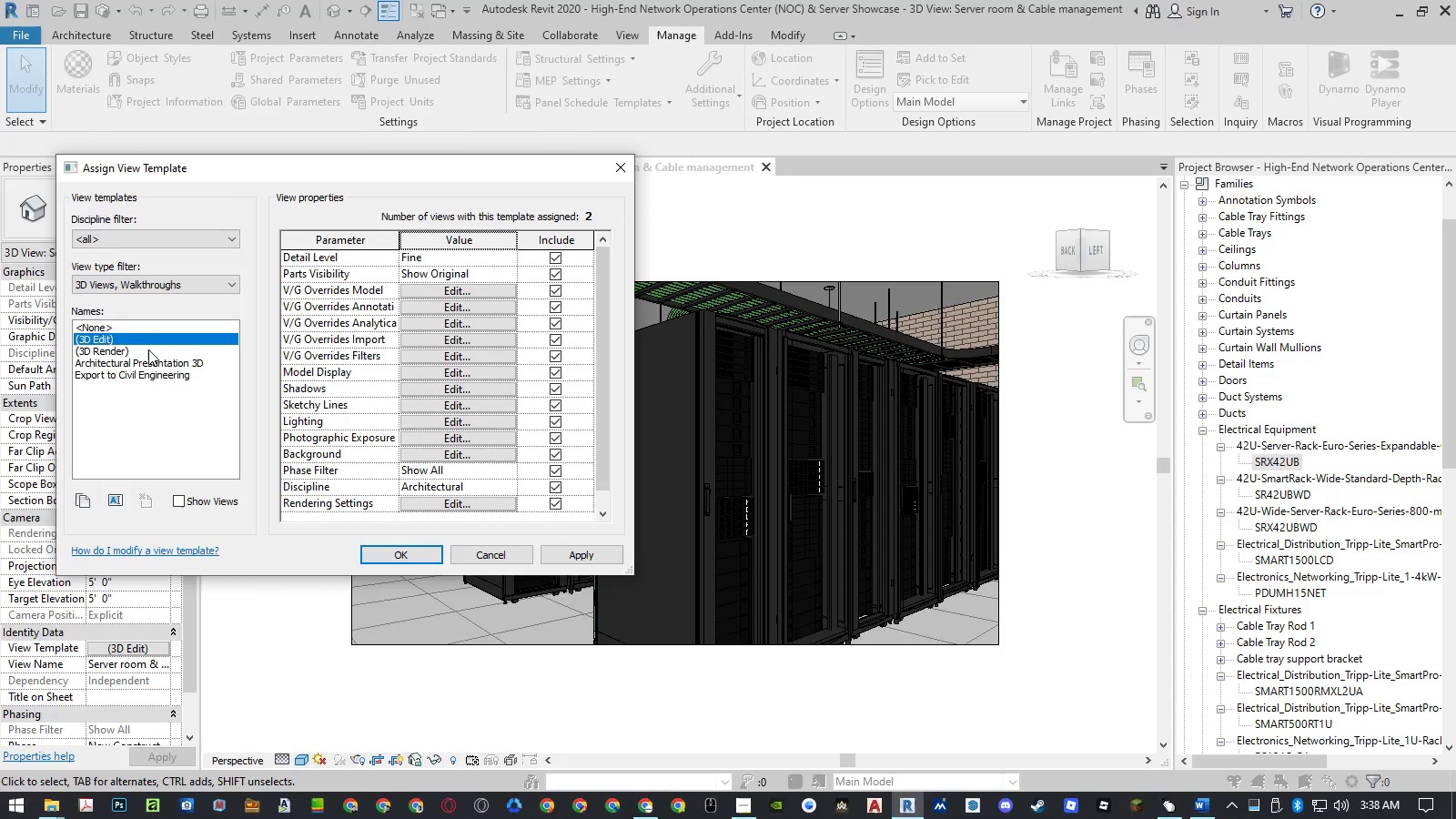 
double_click([127, 349])
 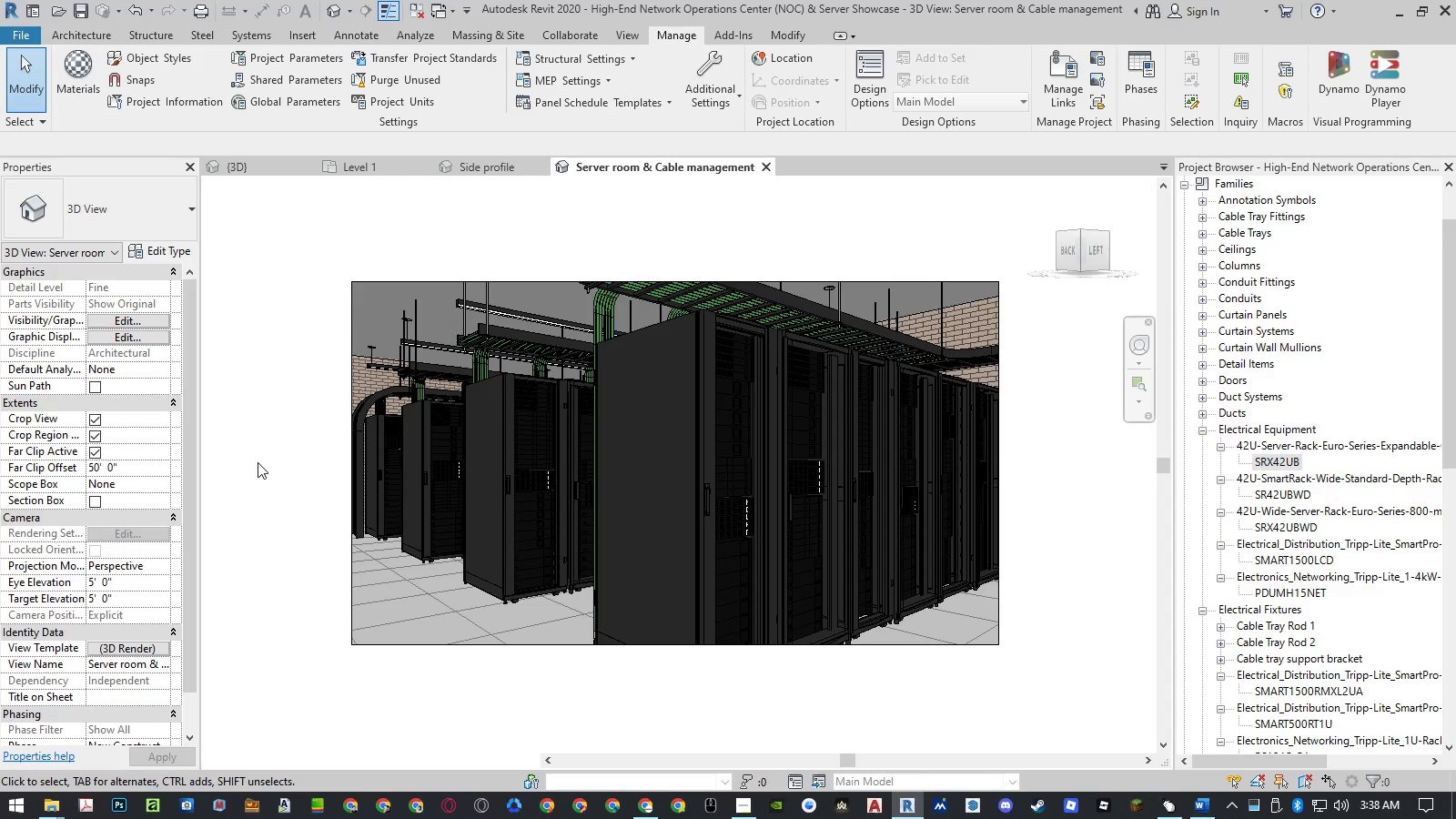 
left_click([258, 462])
 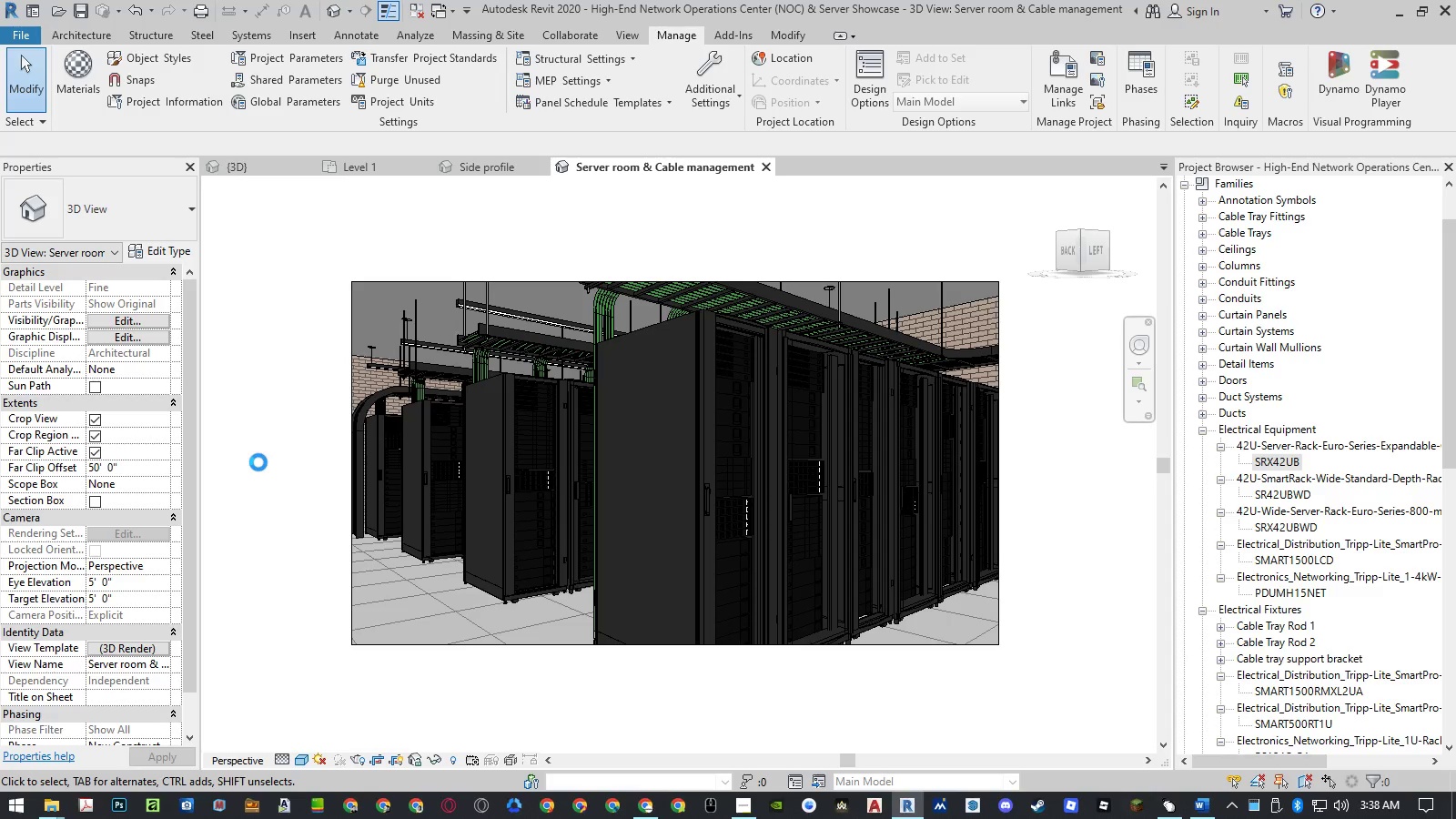 
type(rr)
 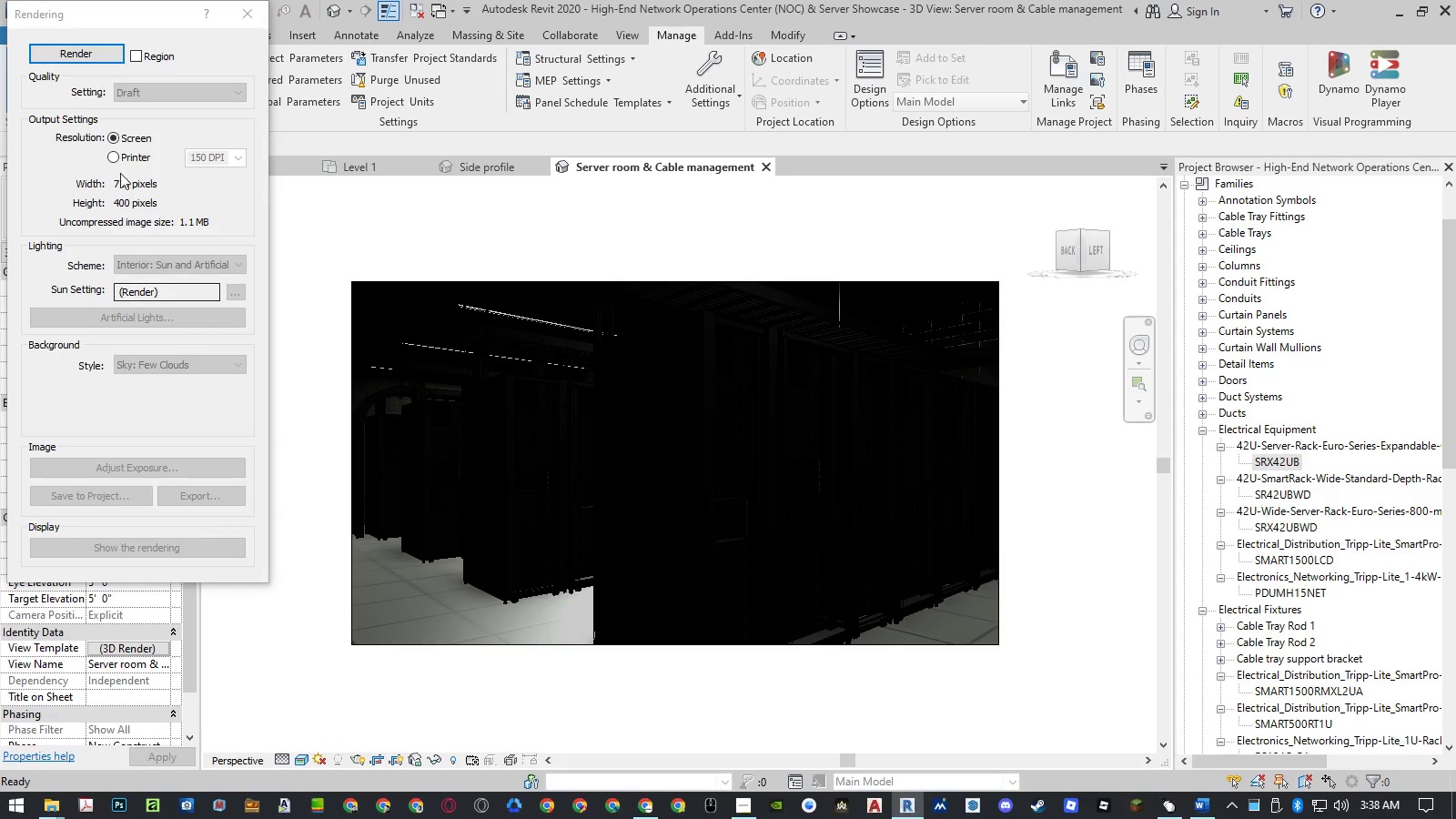 
left_click([76, 54])
 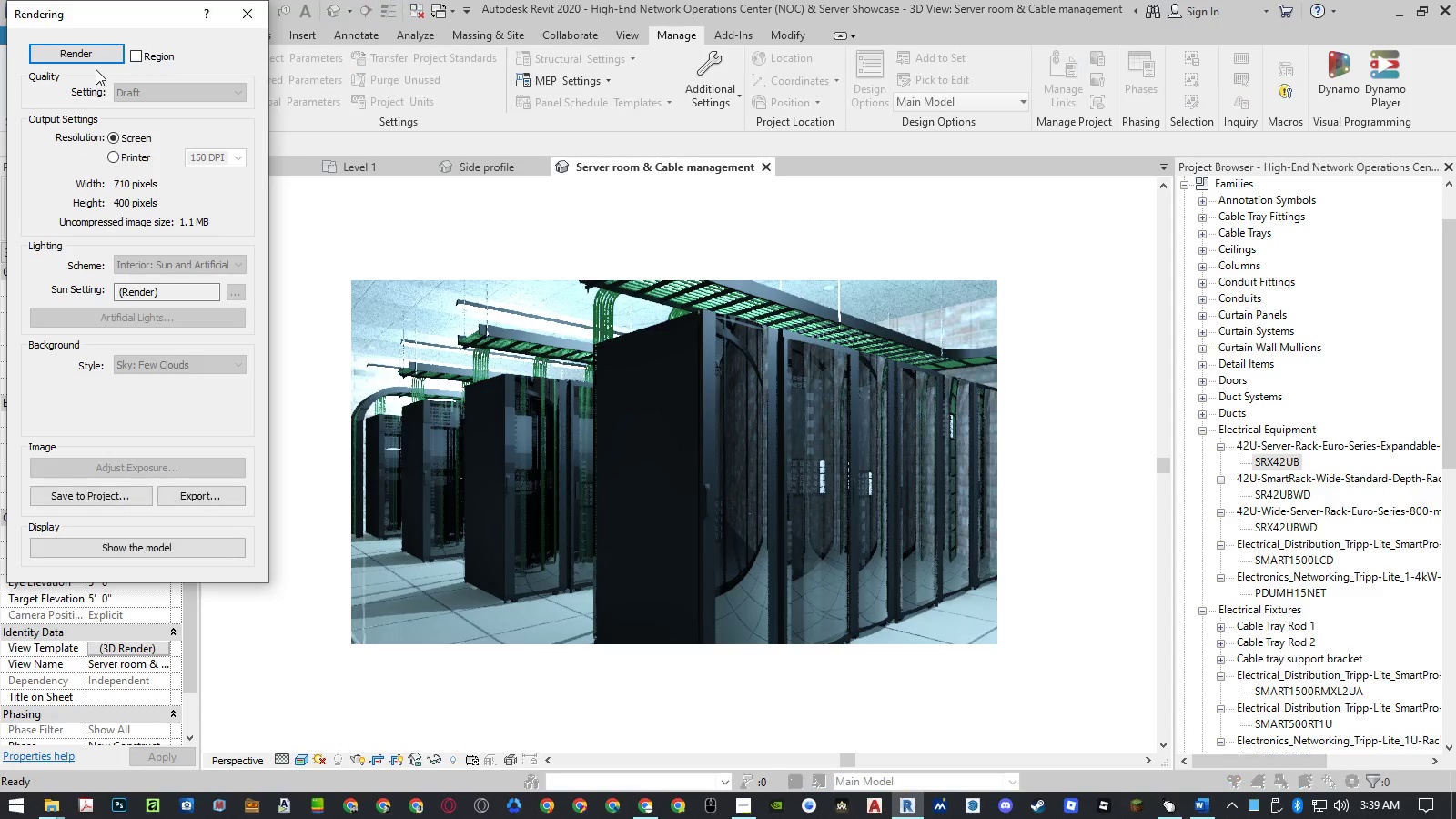 
wait(26.55)
 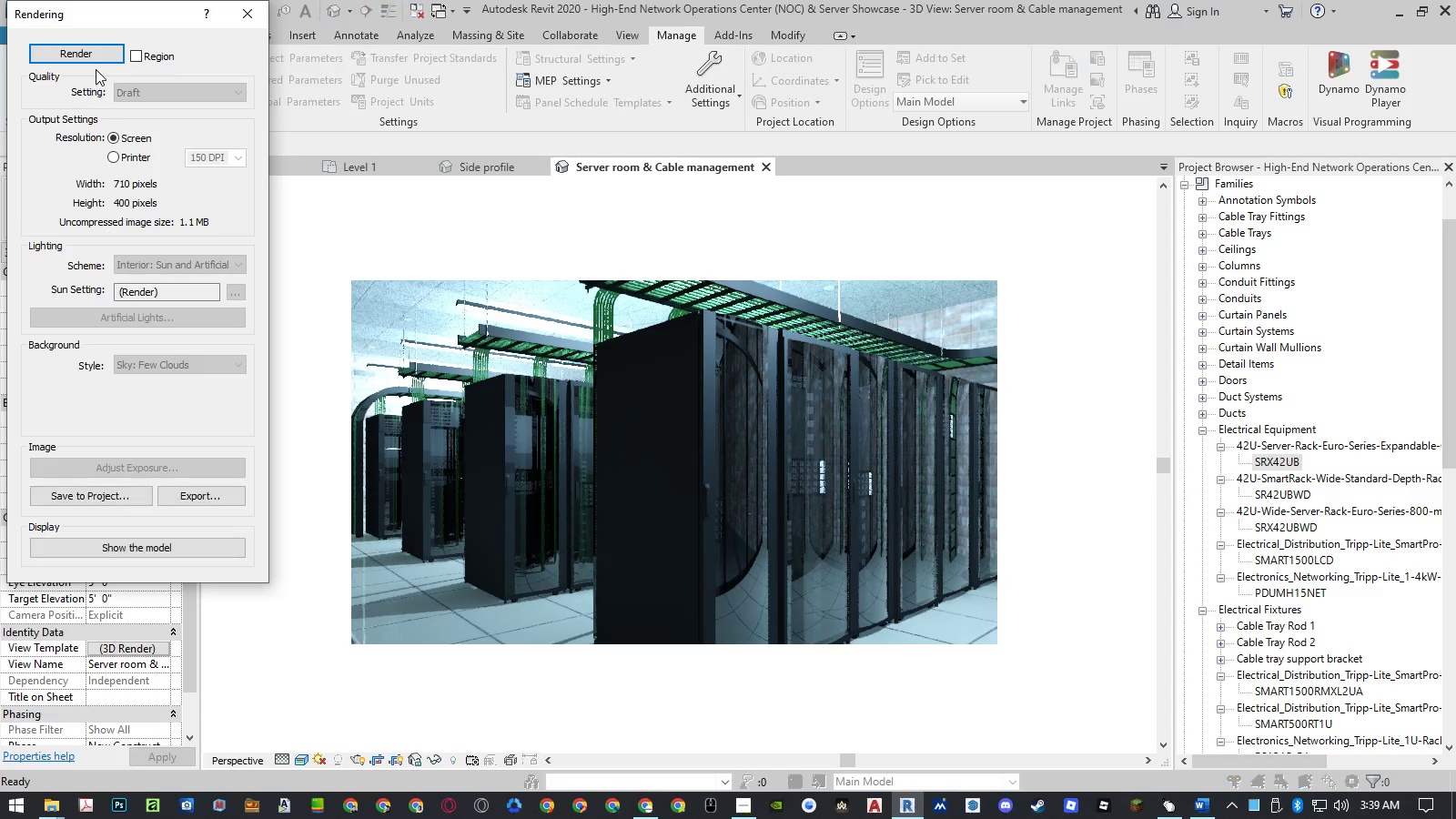 
left_click([238, 19])
 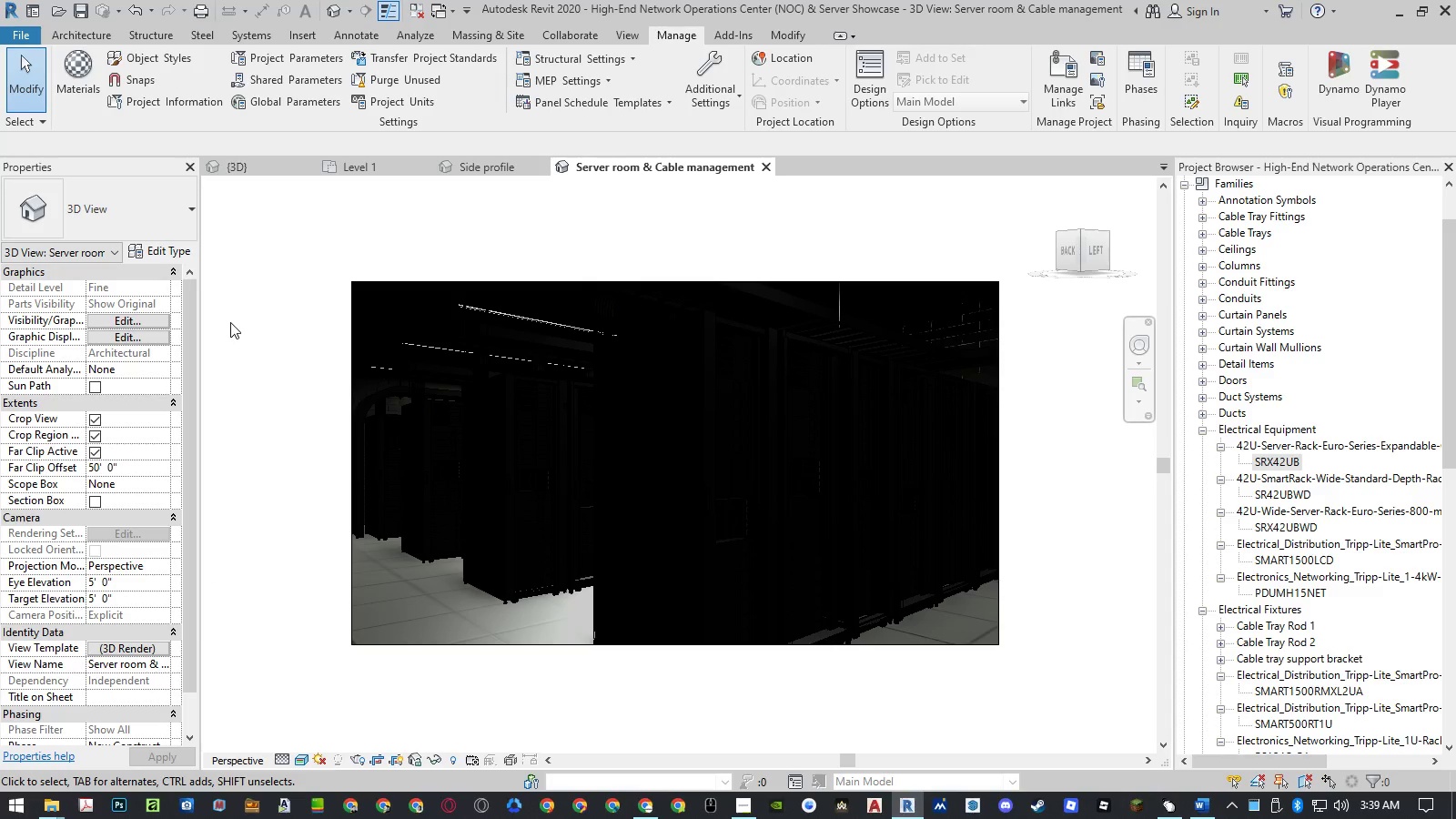 
wait(6.7)
 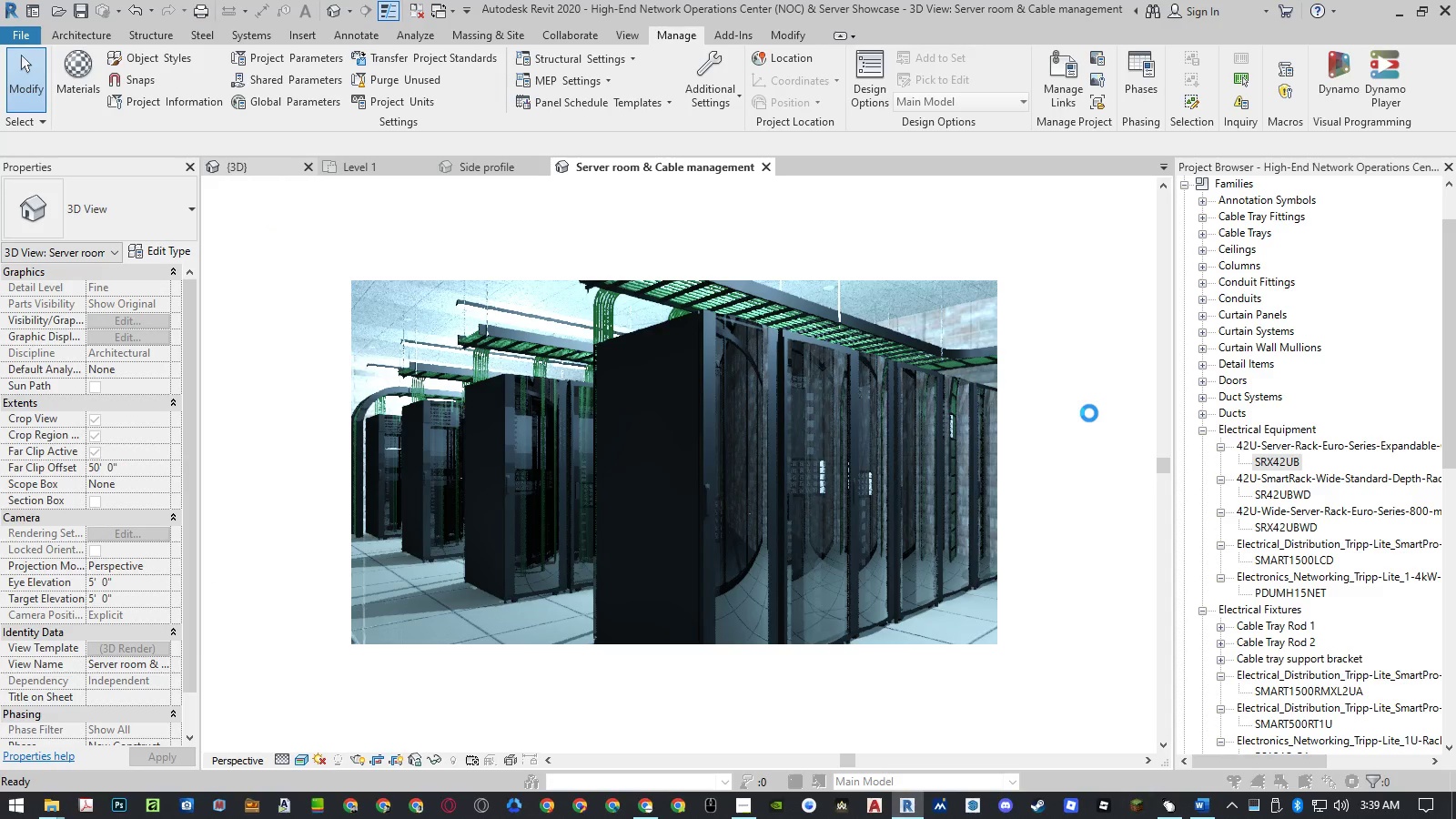 
left_click([127, 650])
 